 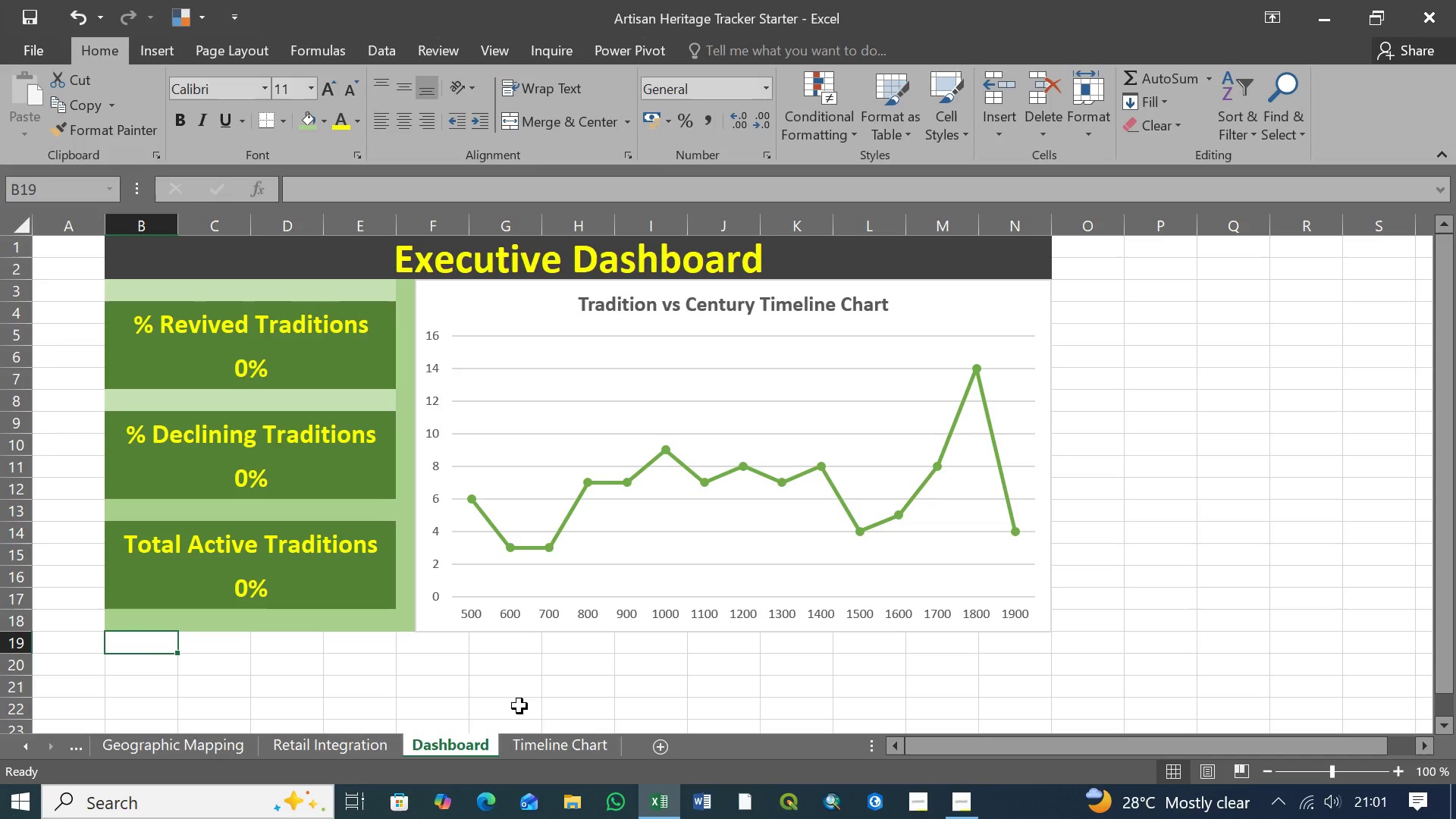 
scroll: coordinate [739, 643], scroll_direction: down, amount: 4.0
 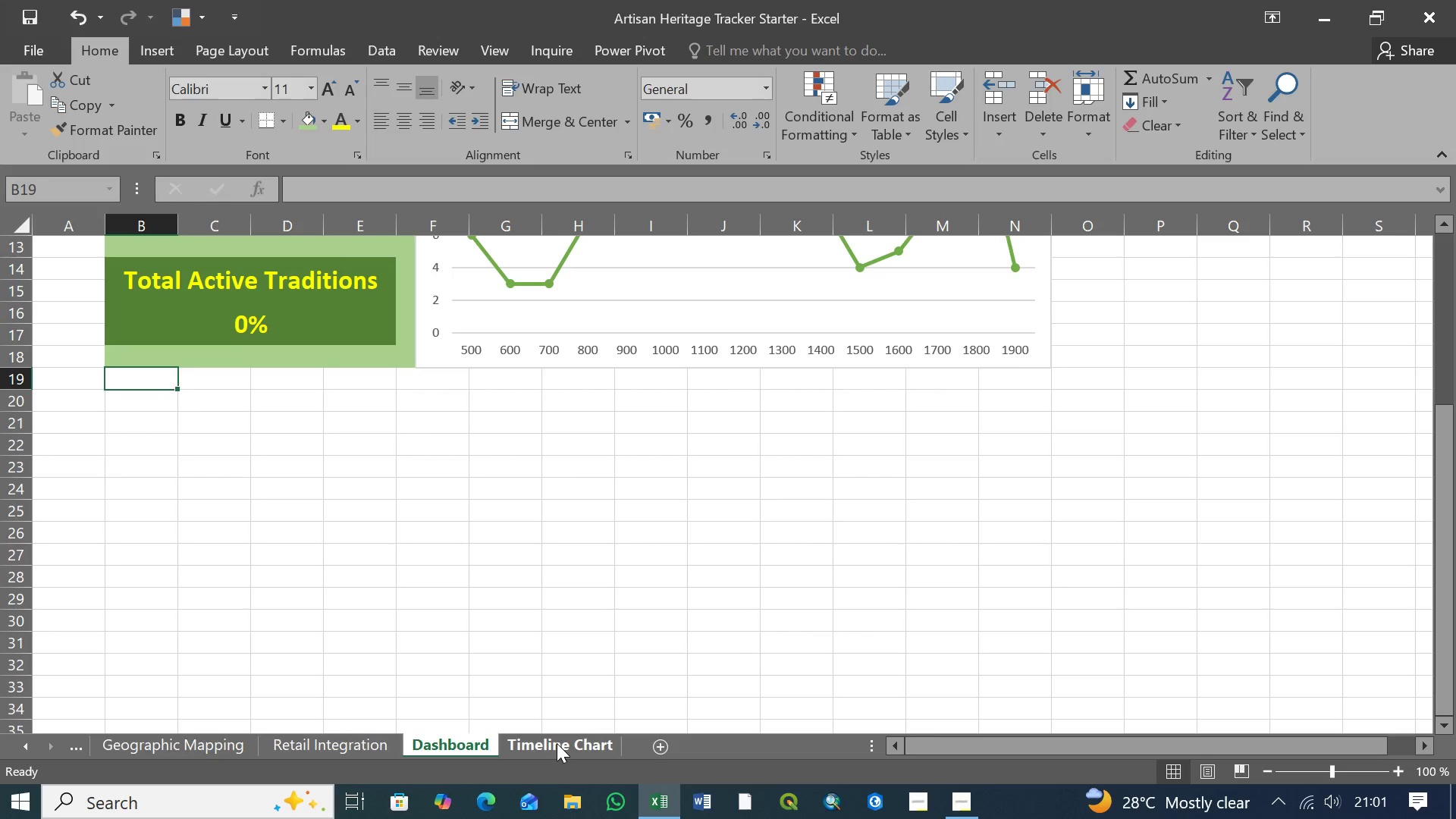 
wait(6.64)
 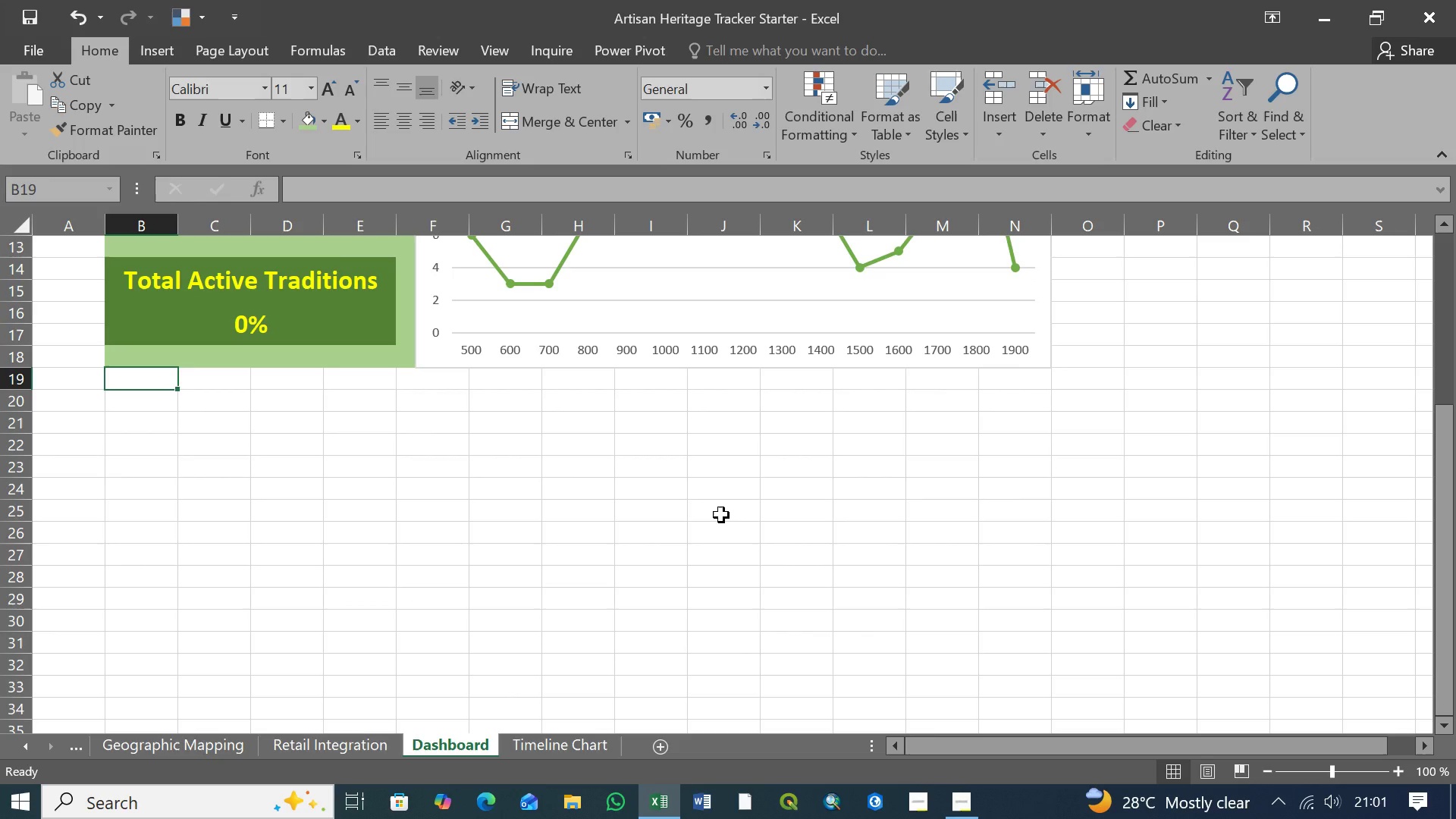 
left_click([185, 745])
 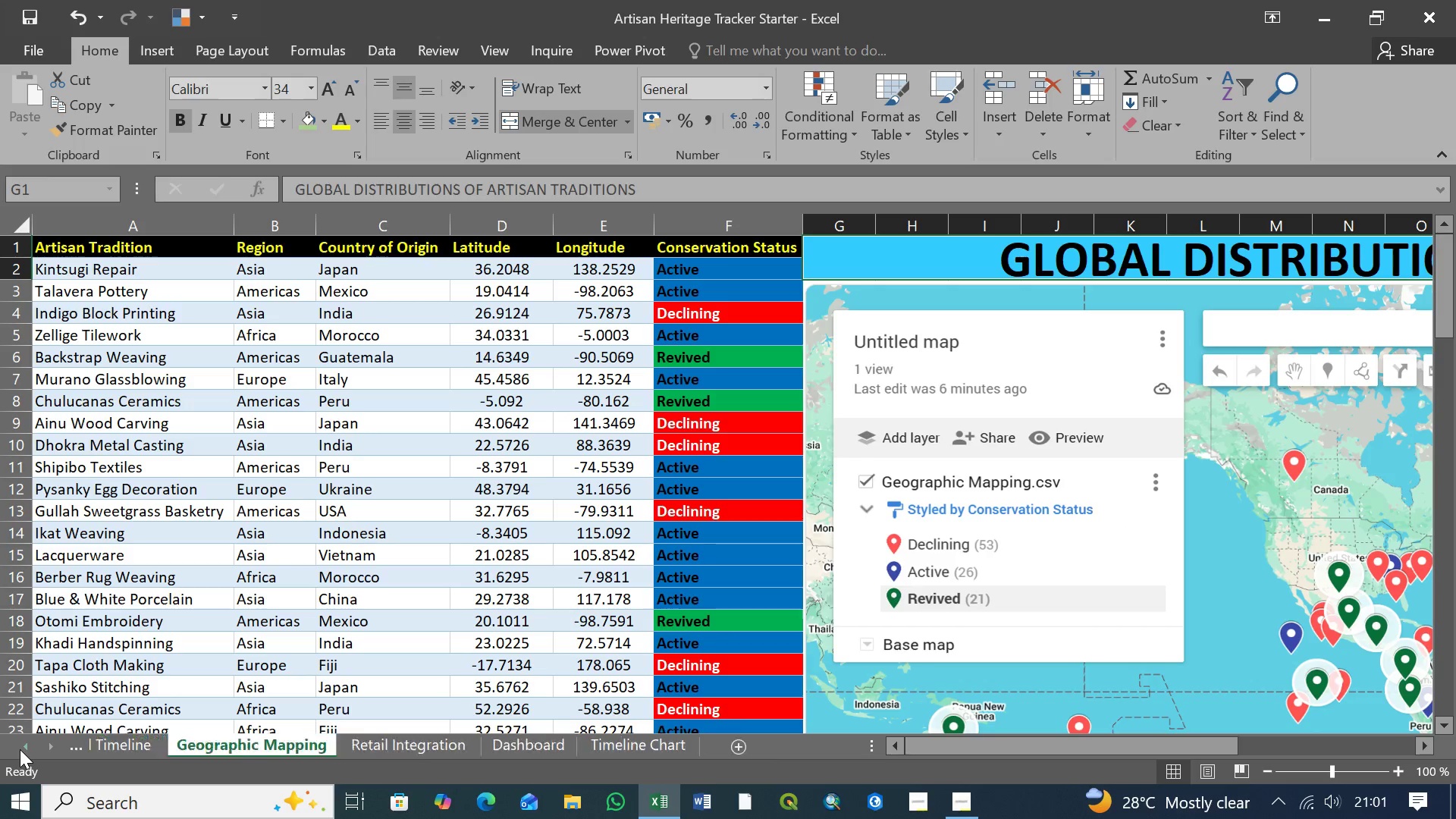 
double_click([20, 749])
 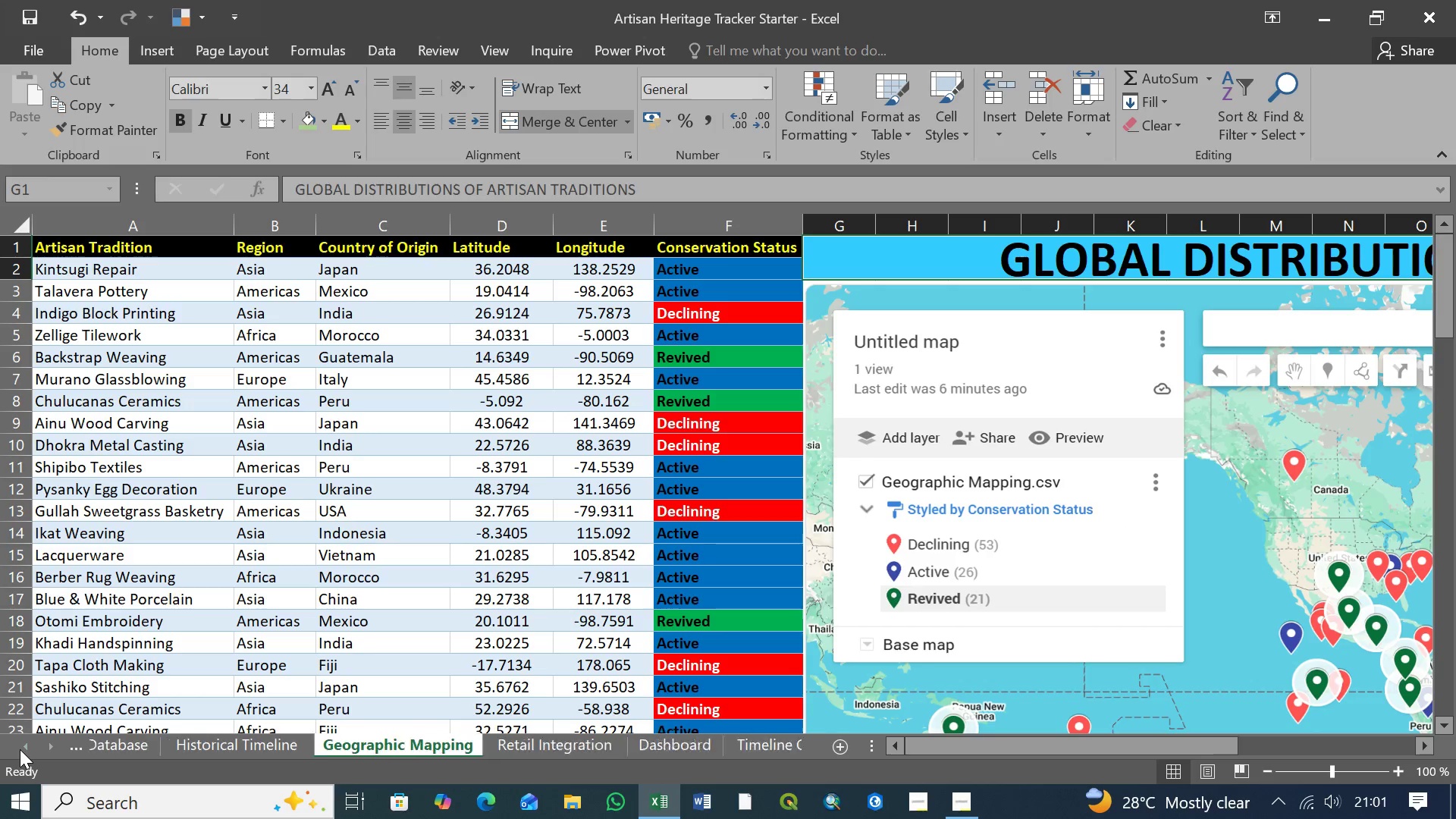 
triple_click([20, 749])
 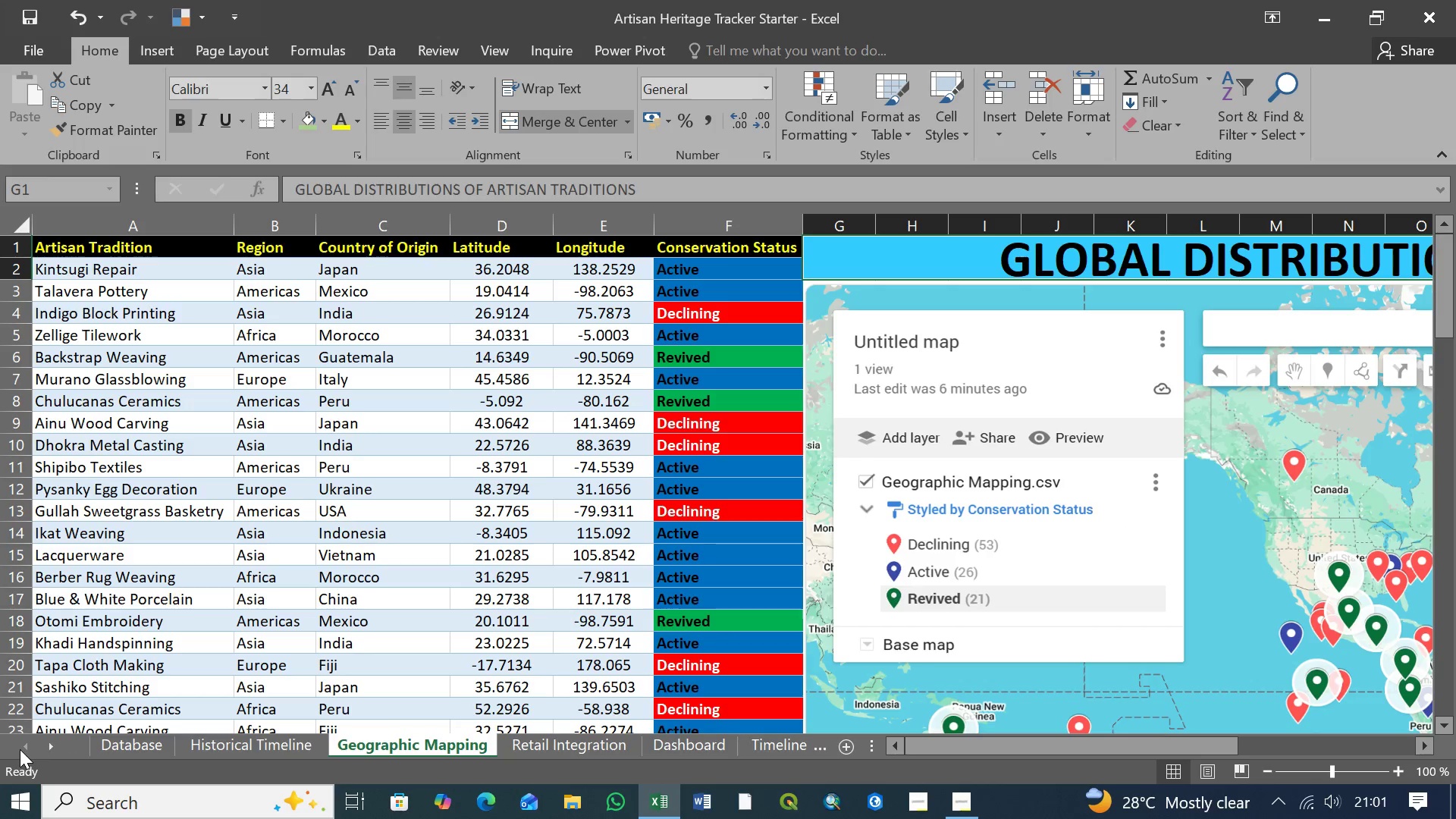 
triple_click([20, 749])
 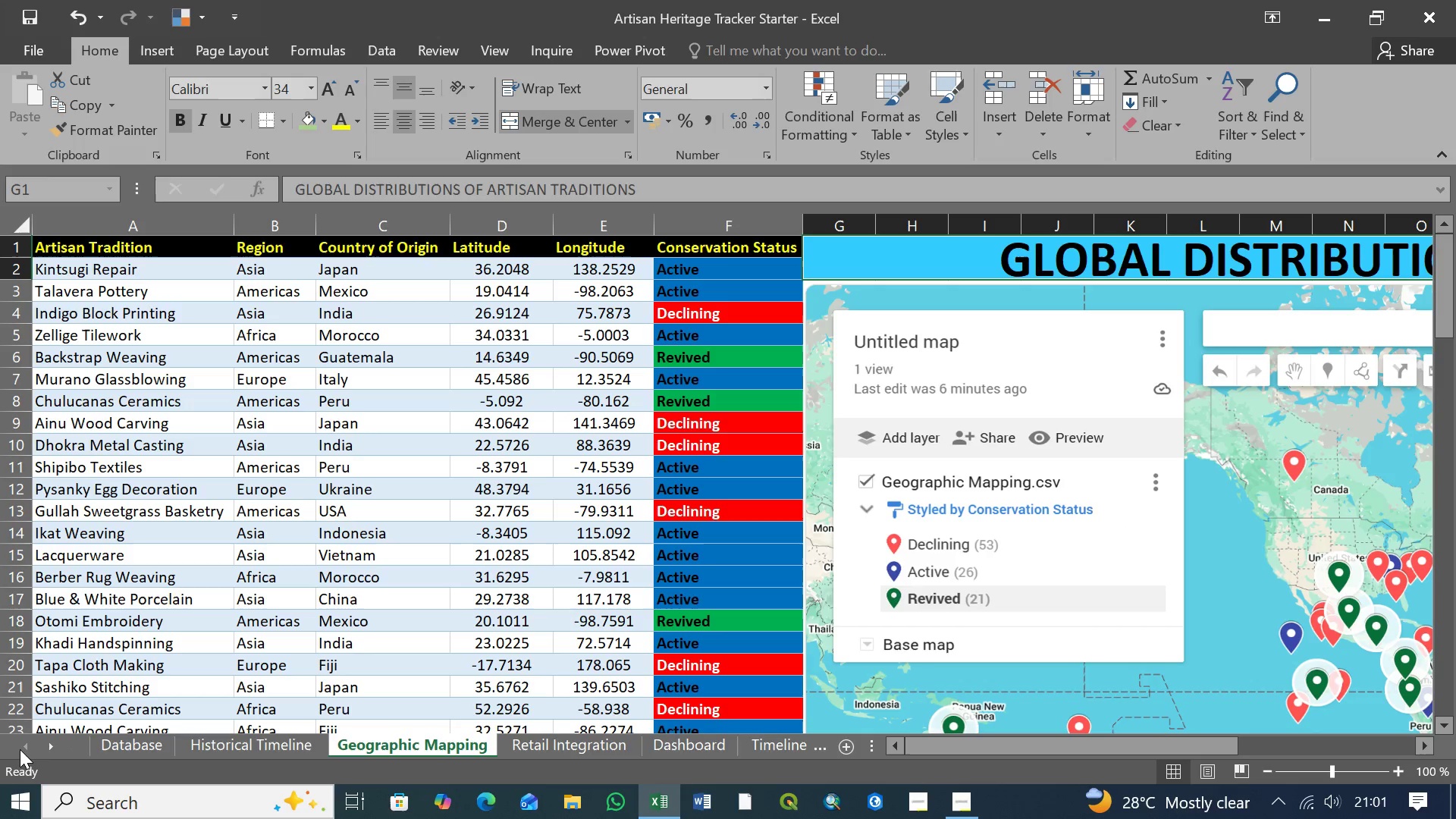 
triple_click([20, 749])
 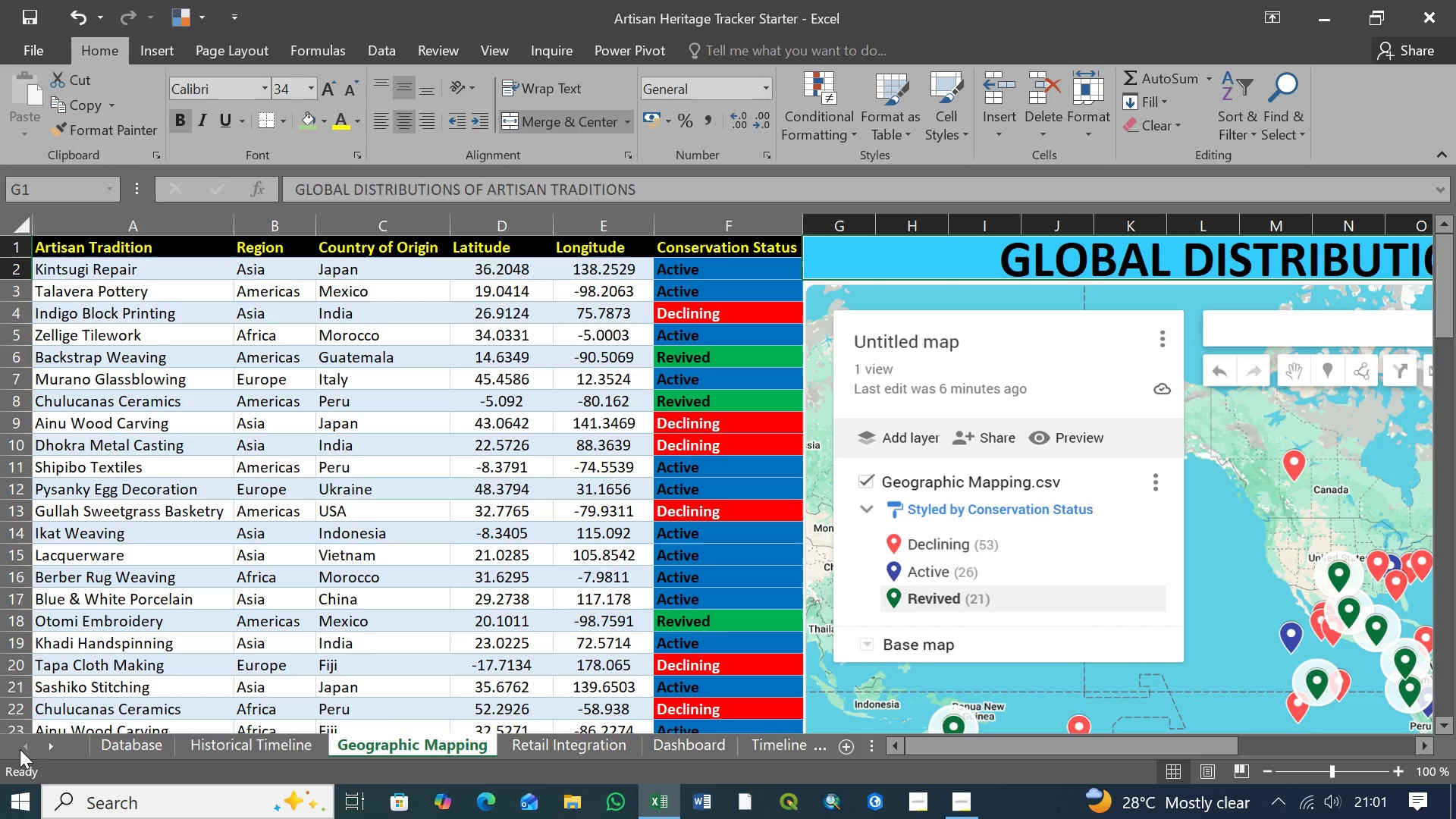 
triple_click([20, 749])
 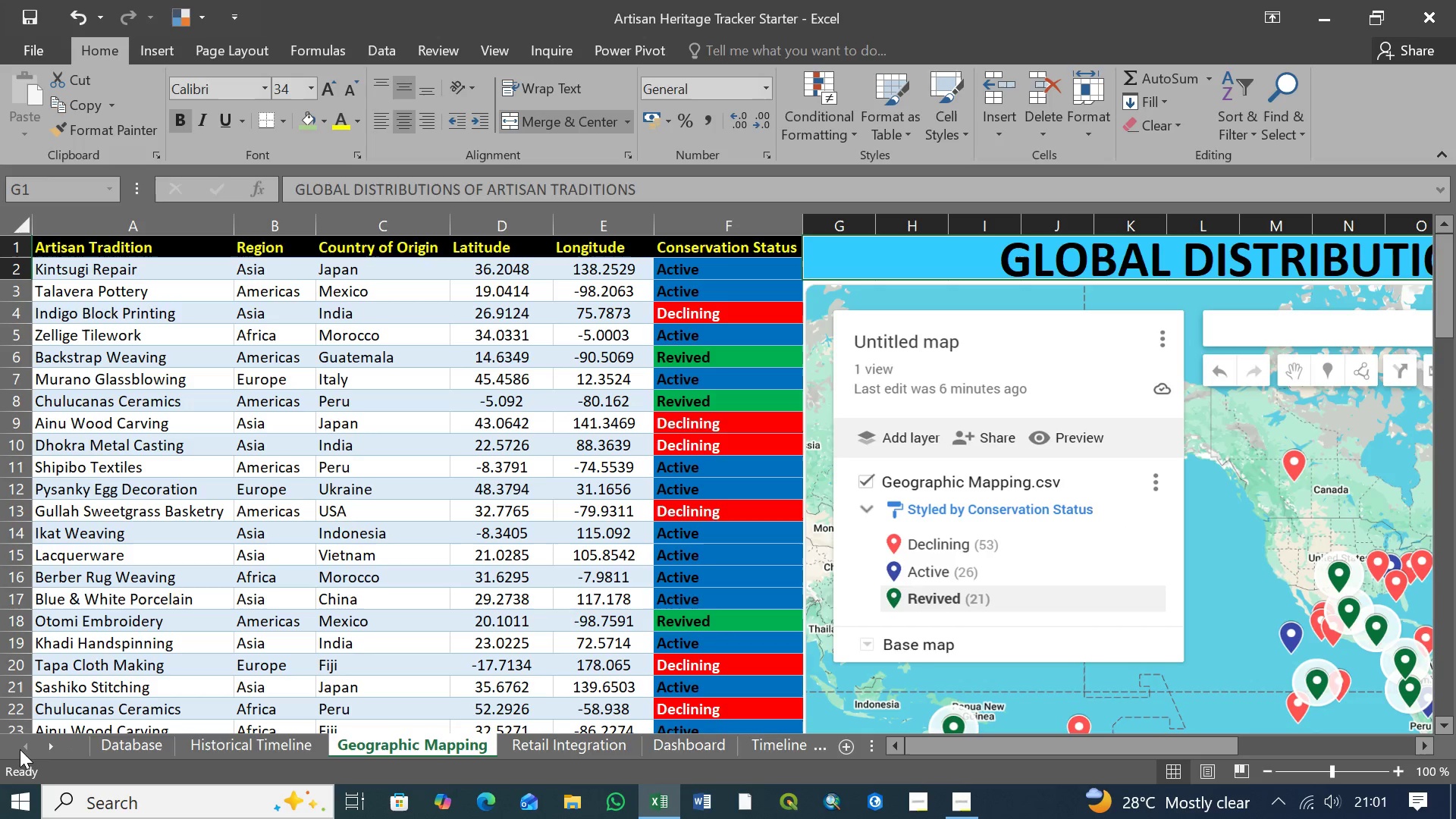 
triple_click([20, 749])
 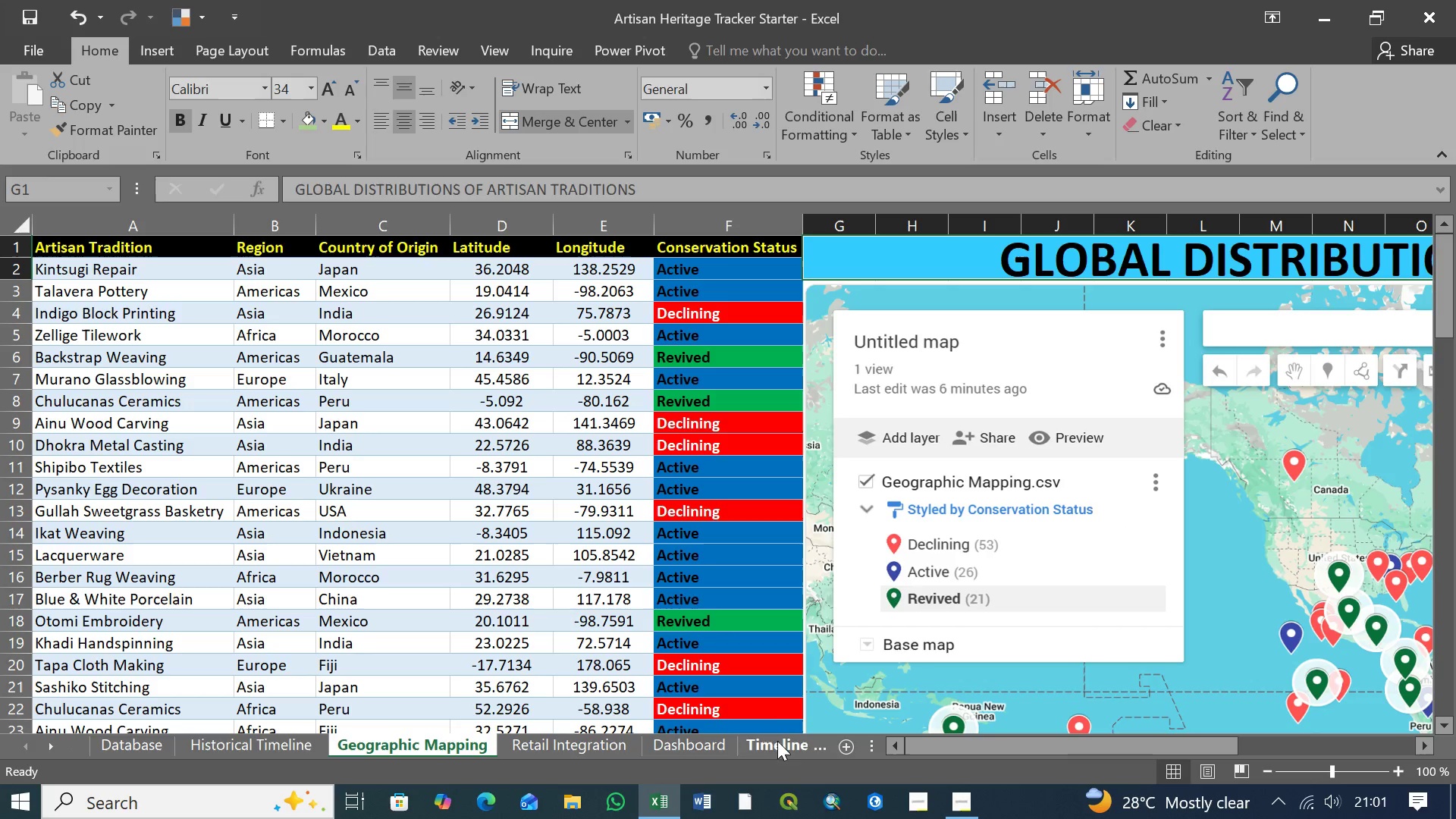 
left_click([703, 750])
 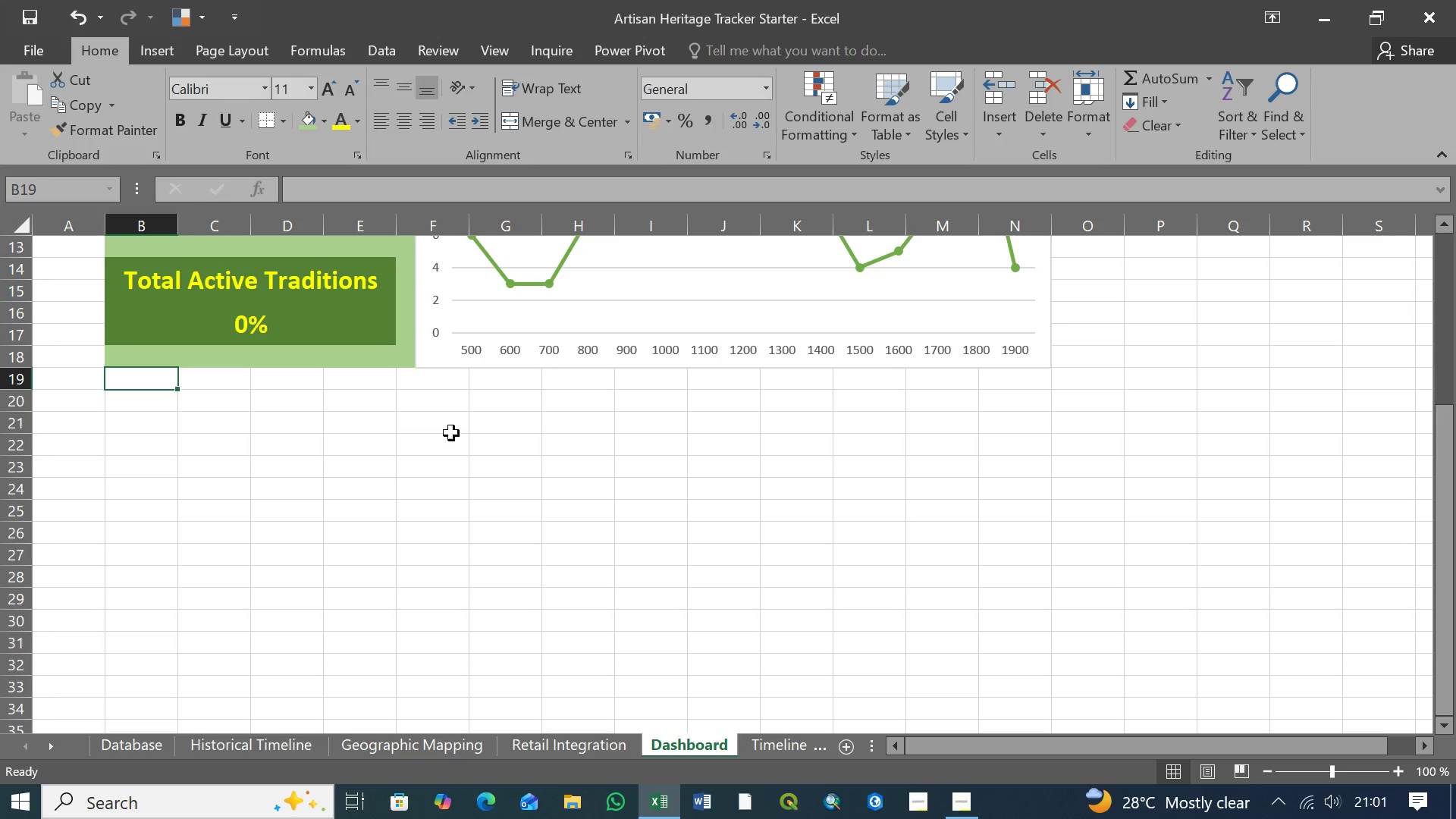 
scroll: coordinate [627, 472], scroll_direction: up, amount: 8.0
 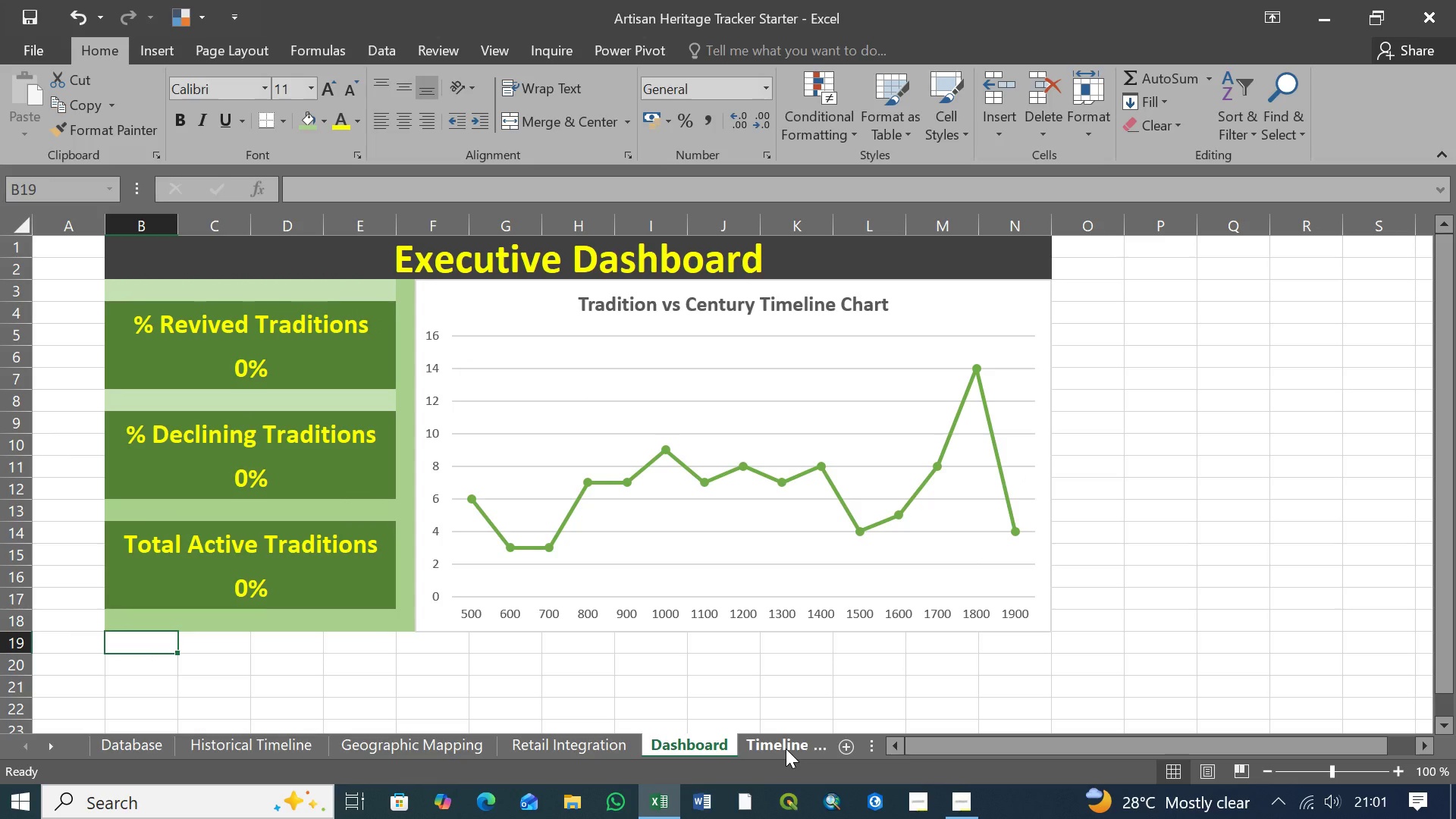 
left_click([786, 749])
 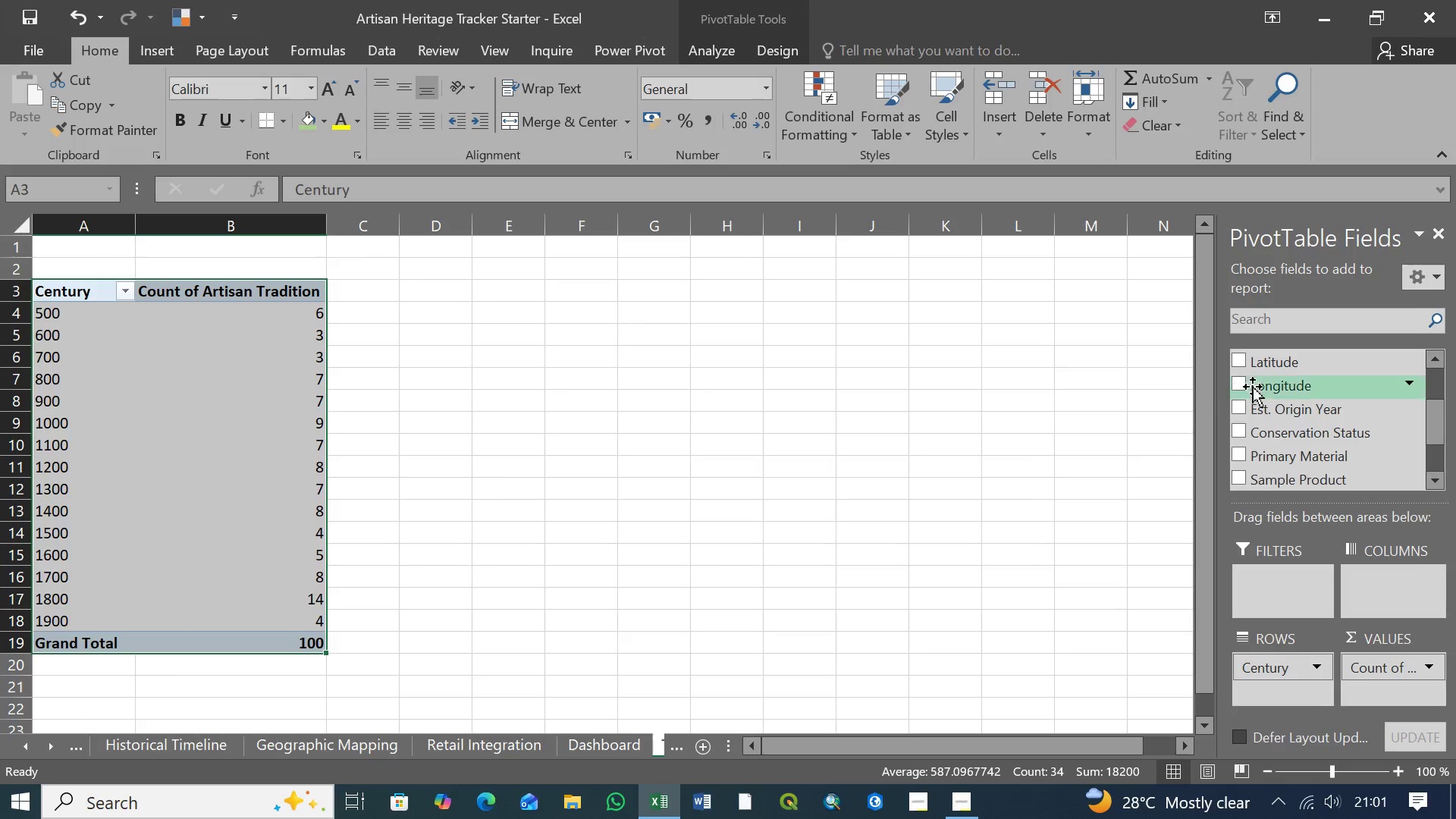 
wait(6.12)
 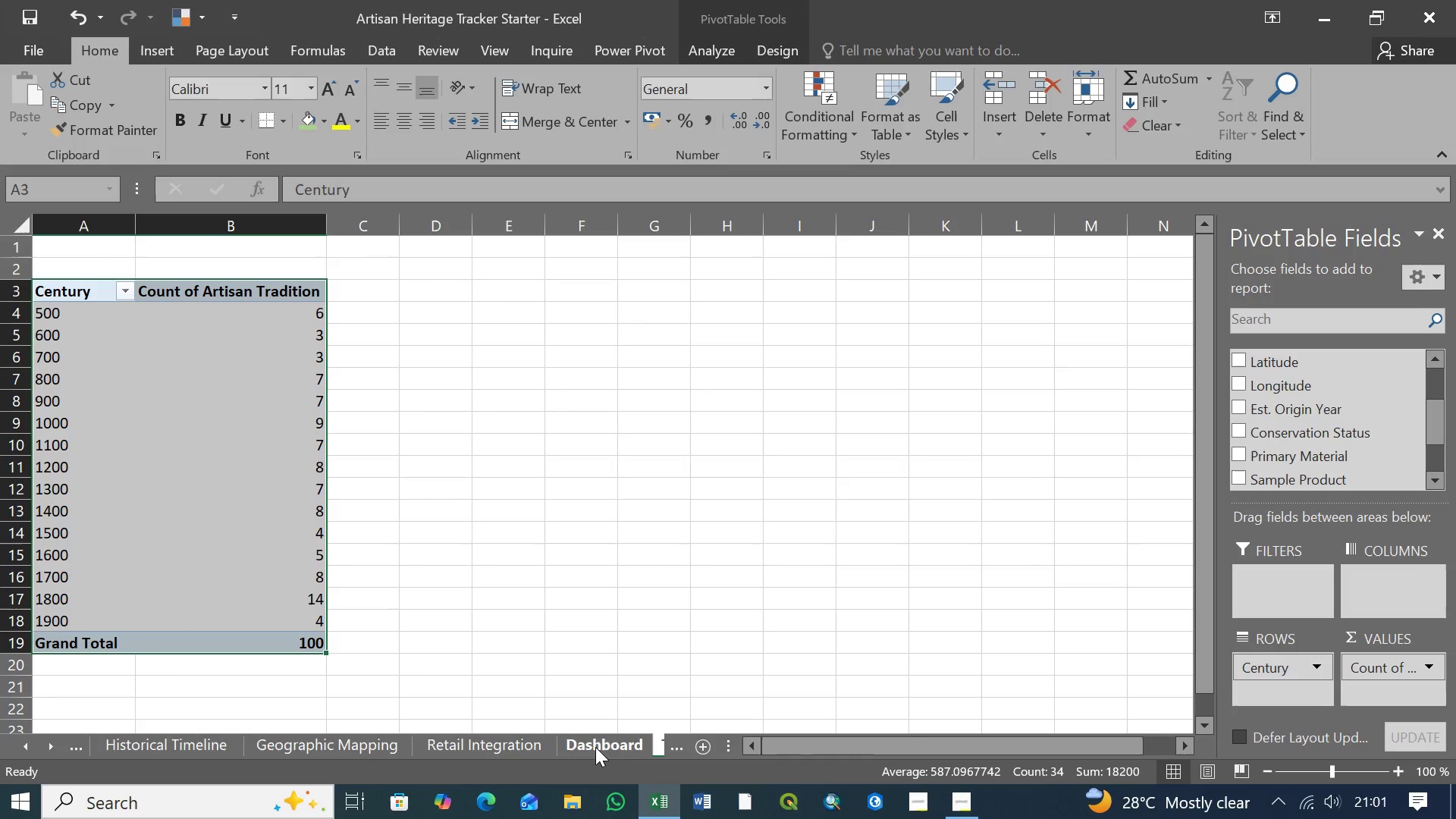 
double_click([1435, 358])
 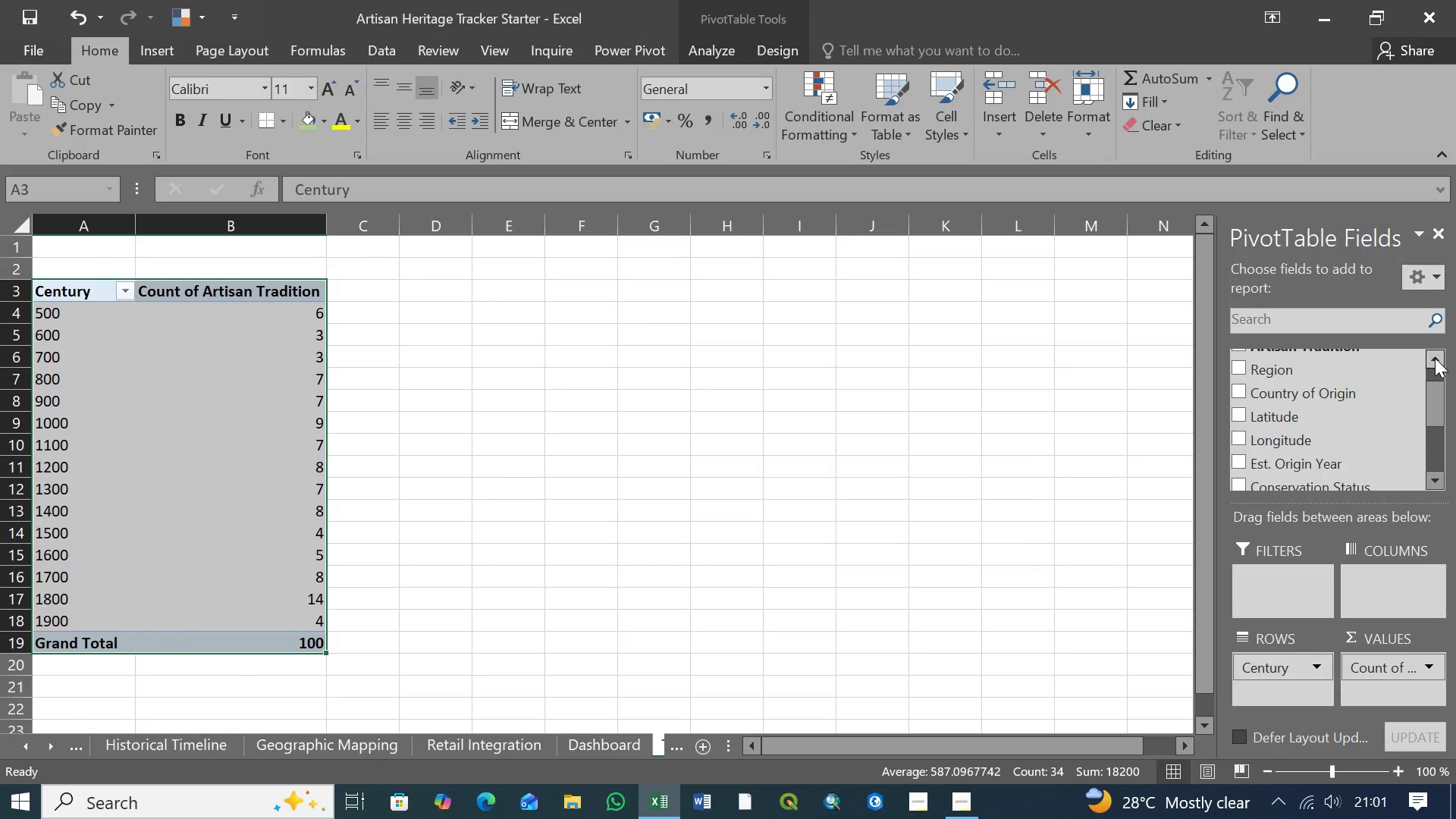 
triple_click([1435, 358])
 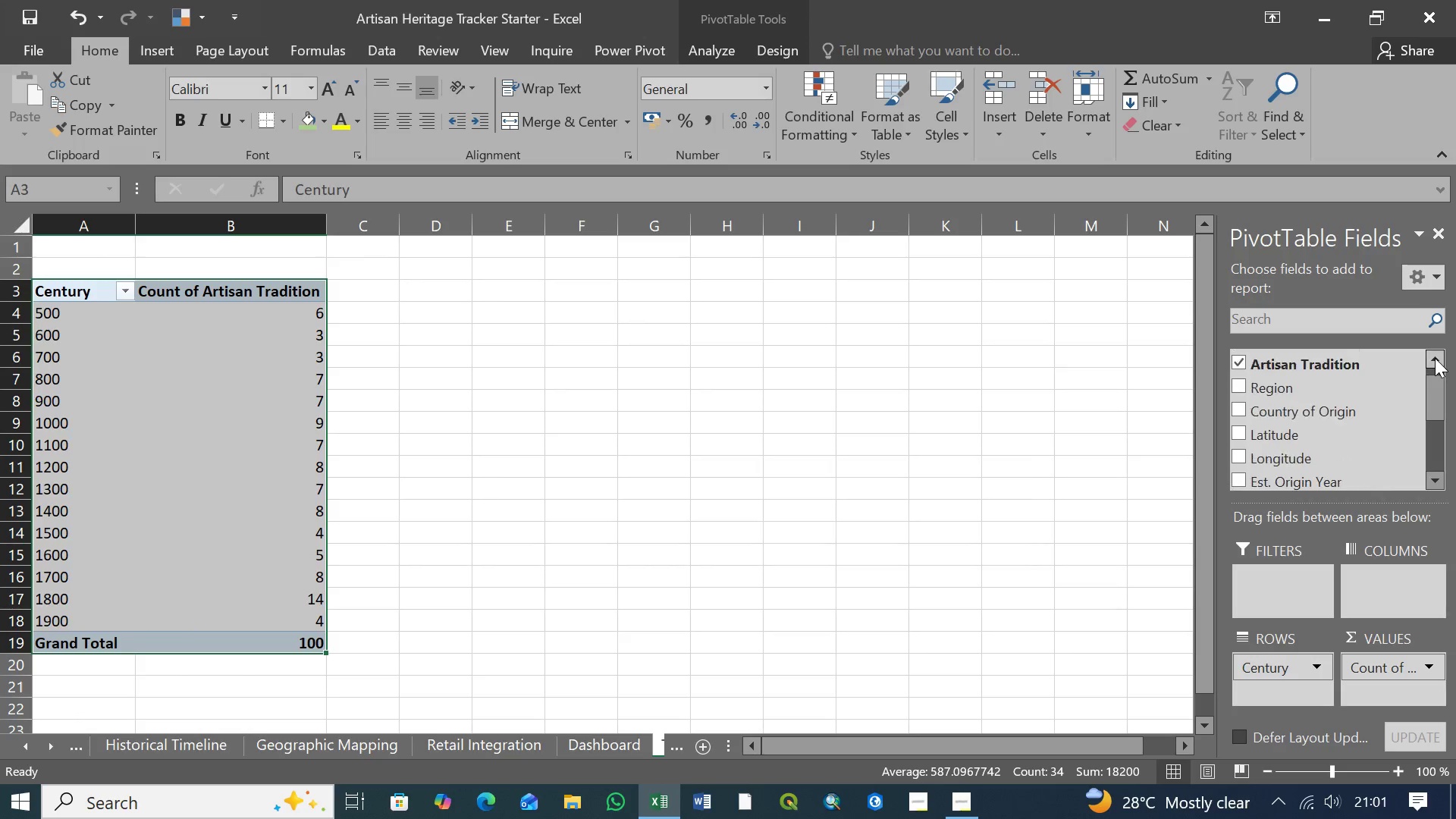 
triple_click([1435, 358])
 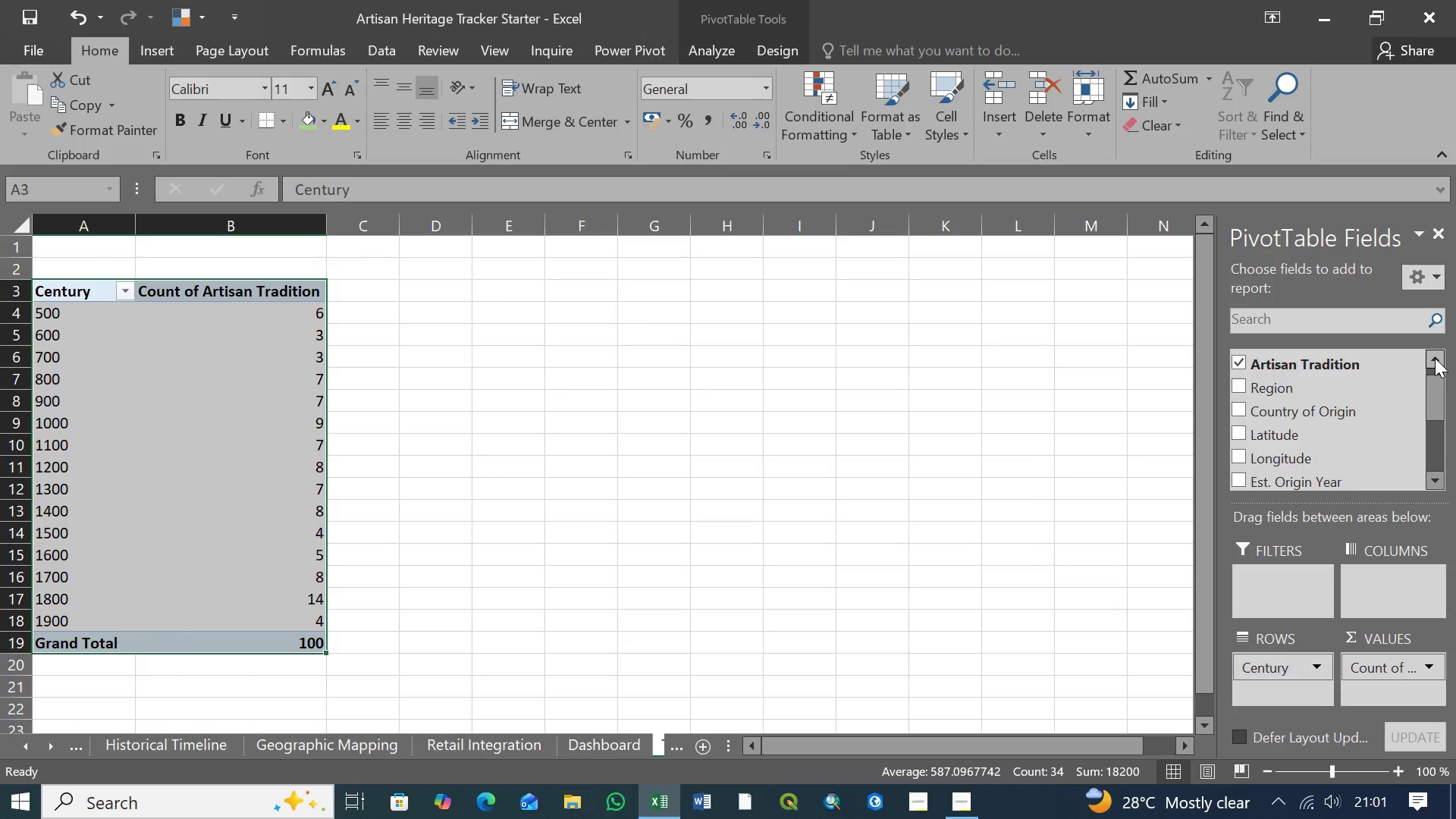 
triple_click([1435, 358])
 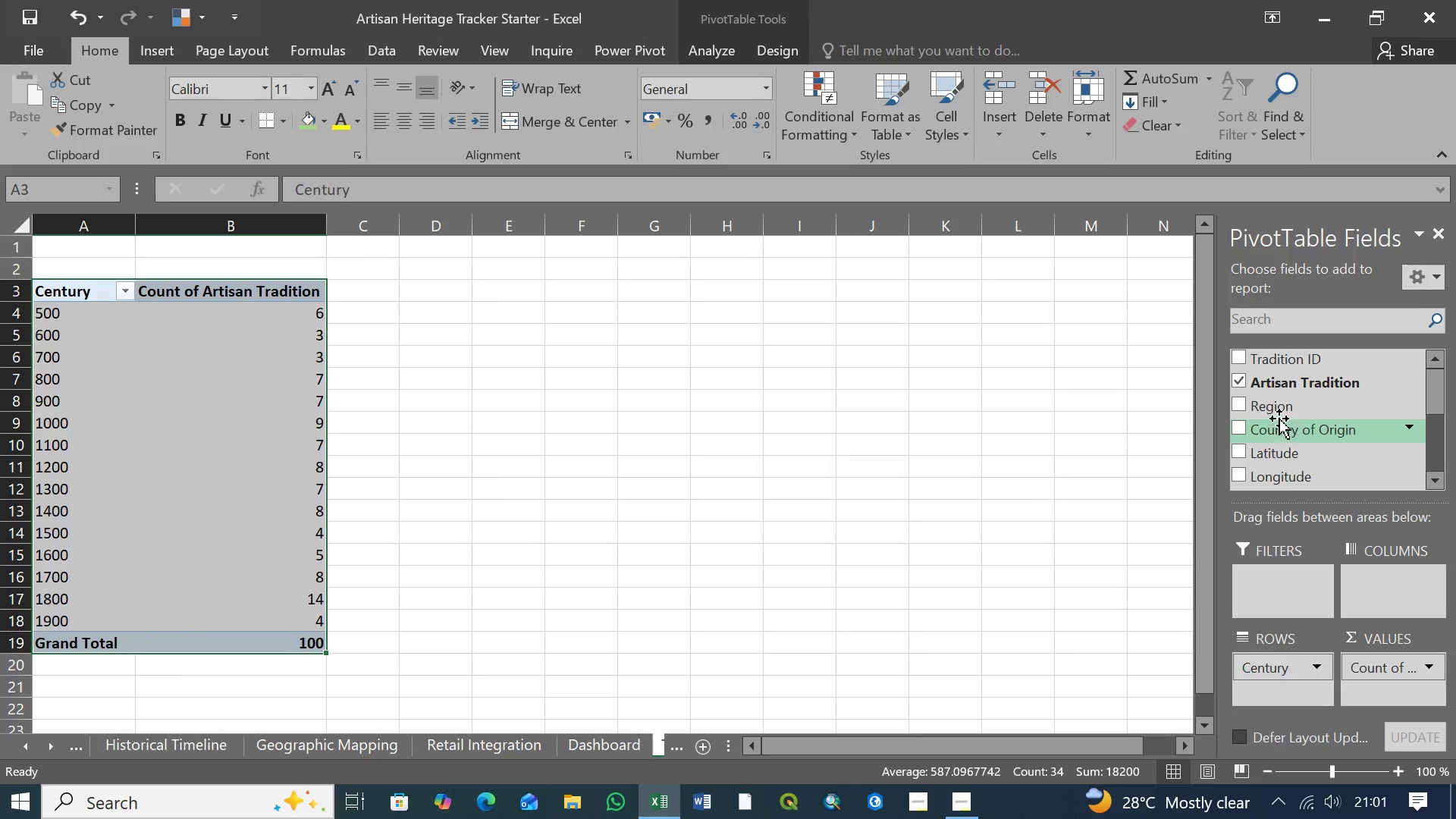 
right_click([1280, 413])
 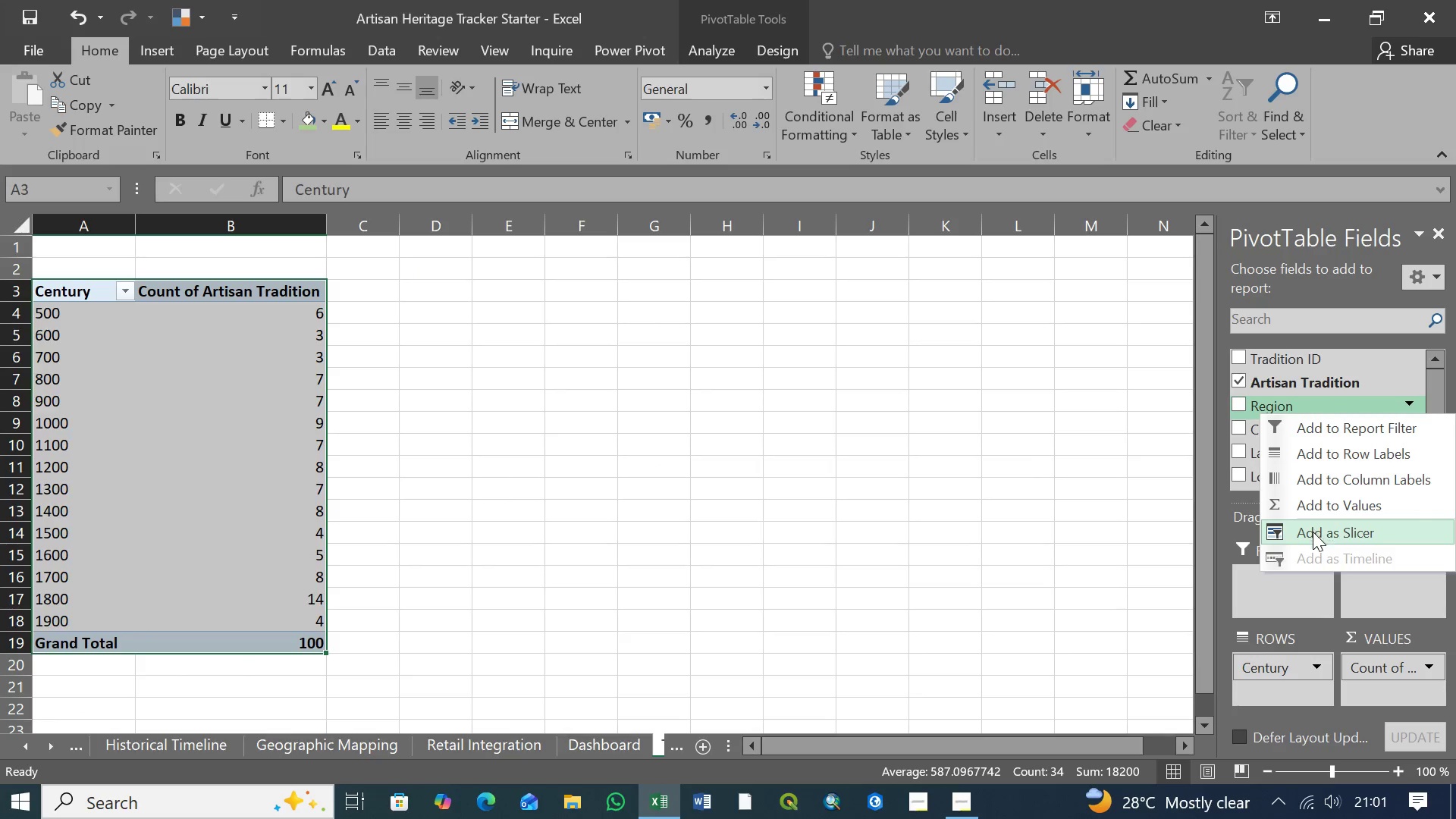 
left_click([1313, 533])
 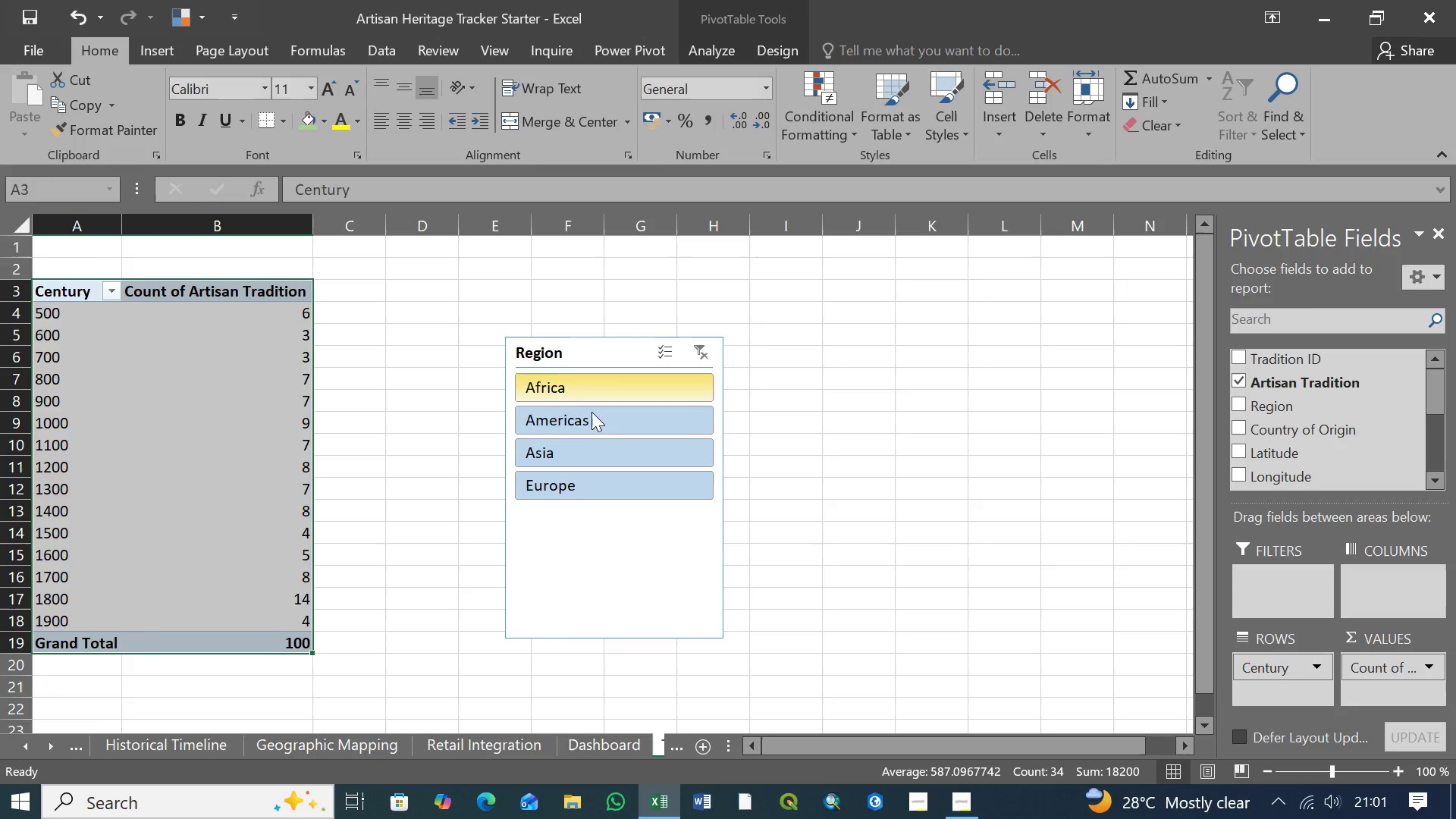 
right_click([588, 349])
 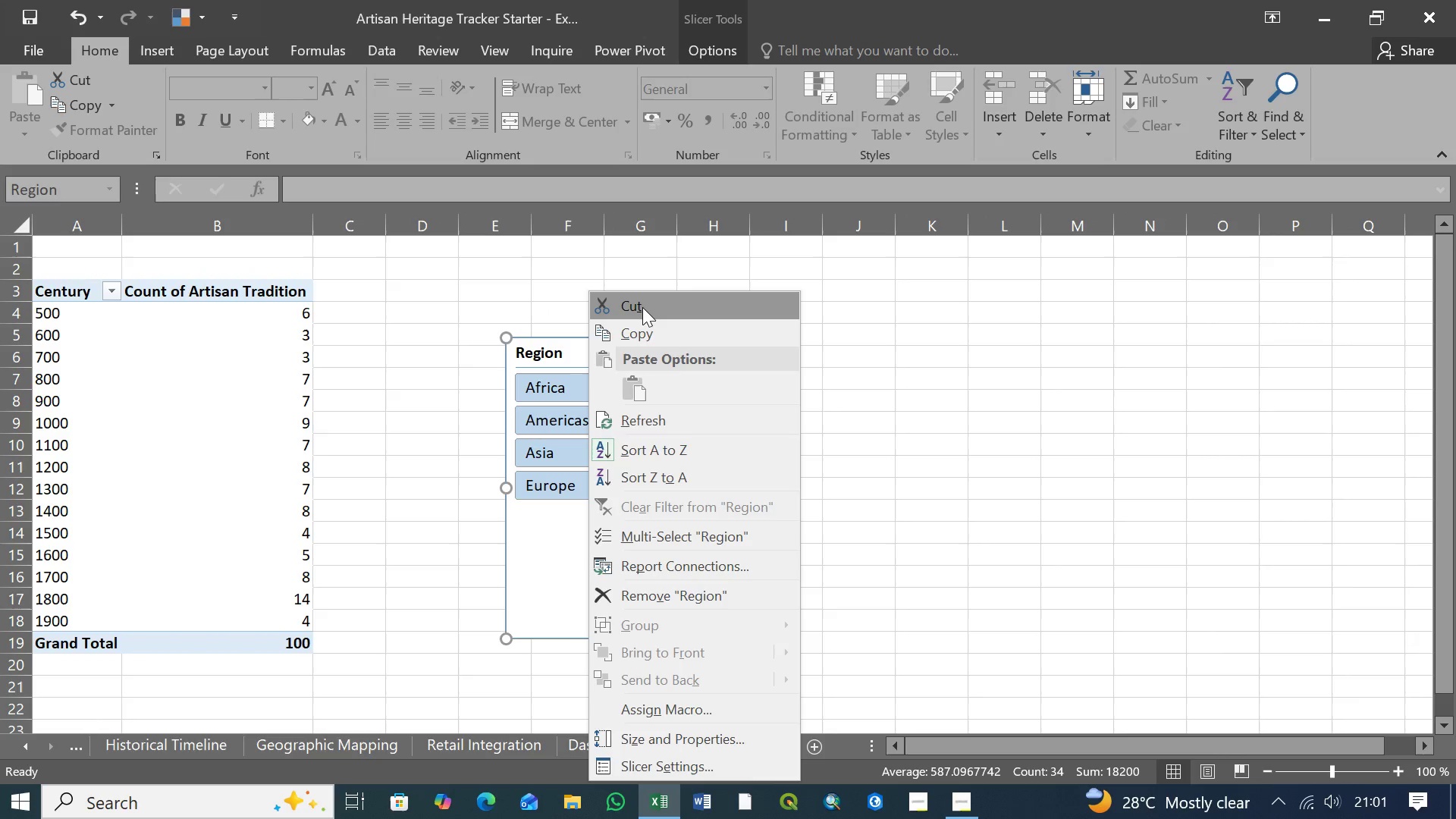 
left_click([642, 307])
 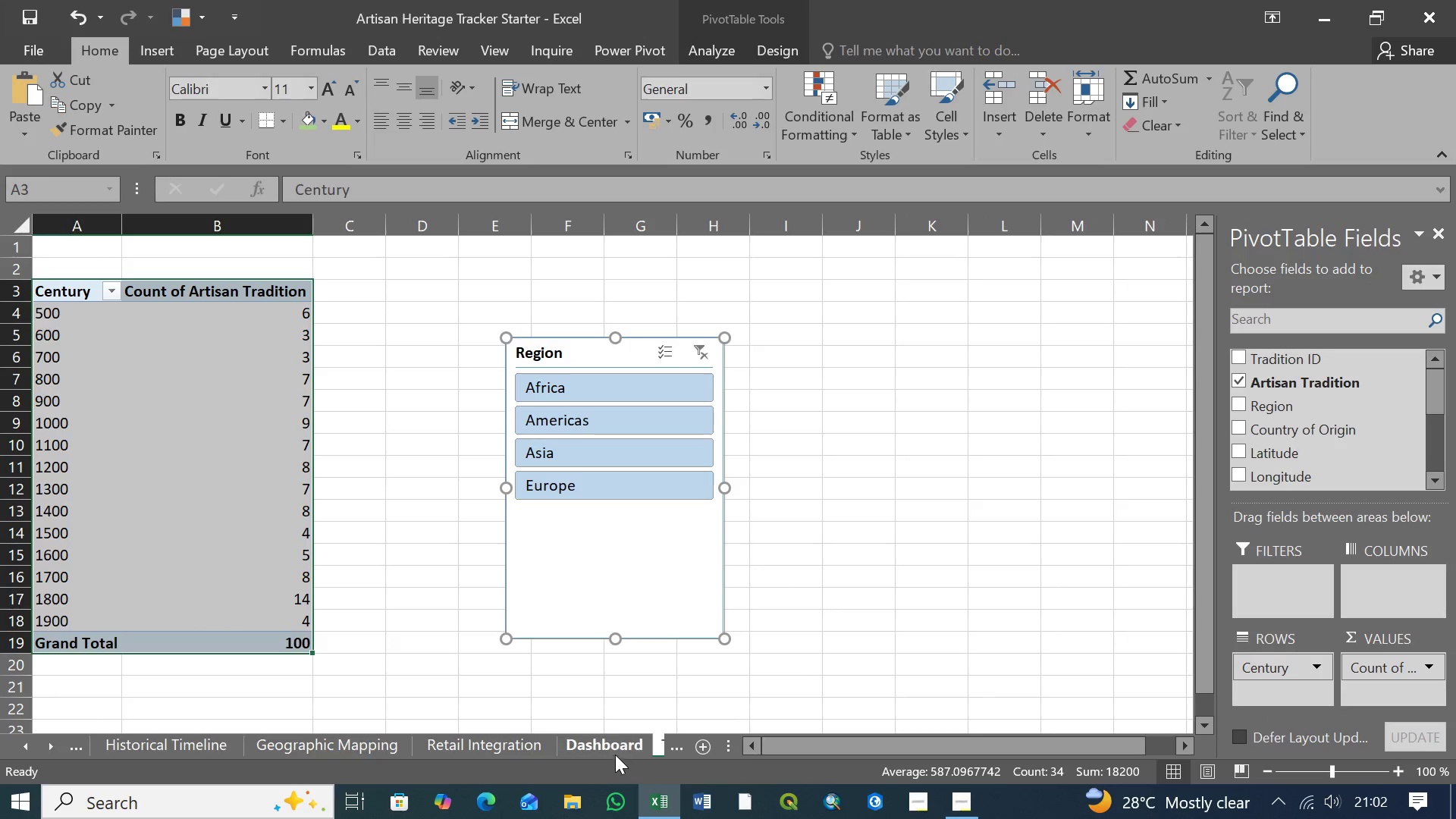 
left_click([615, 746])
 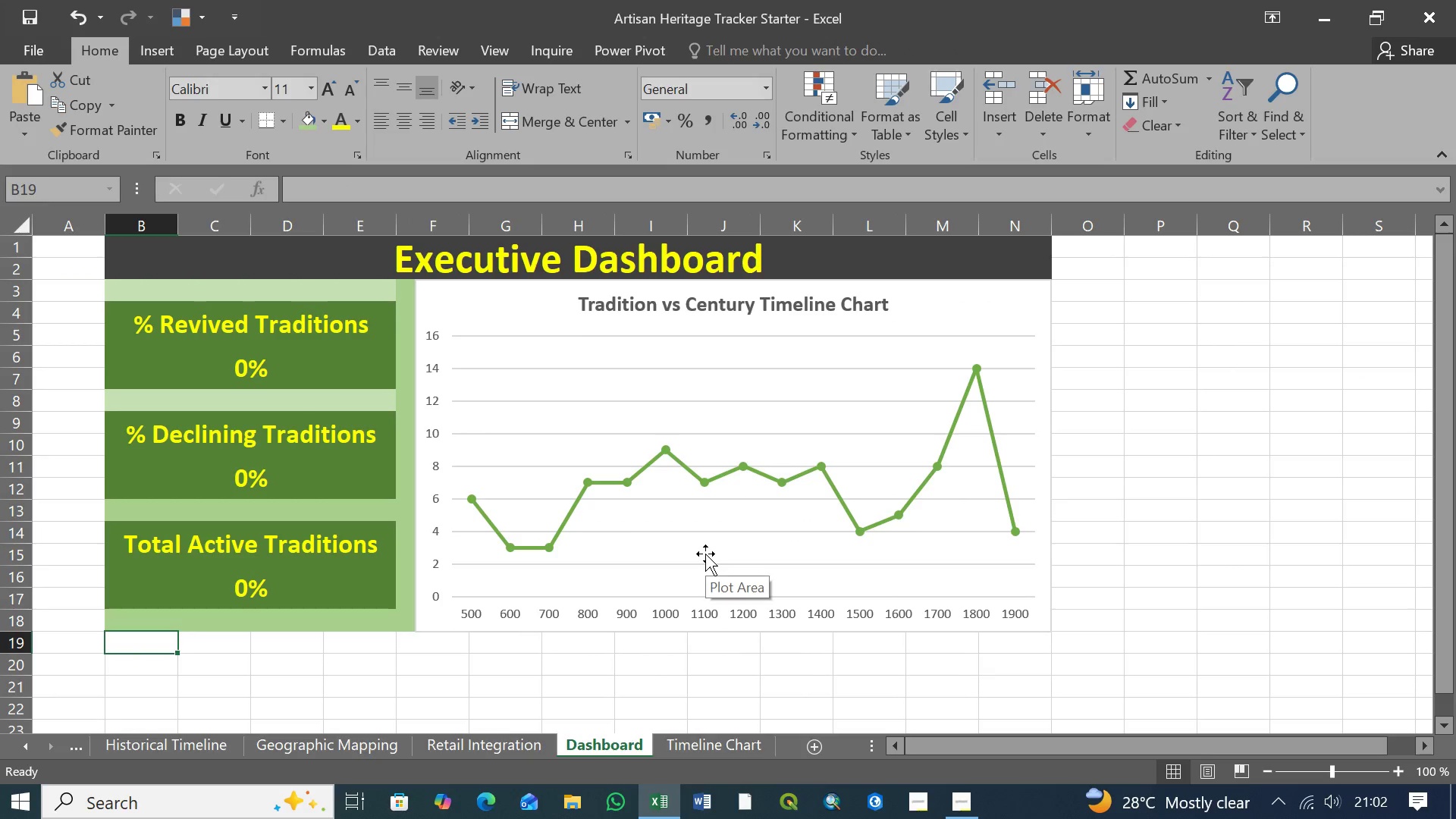 
key(Control+V)
 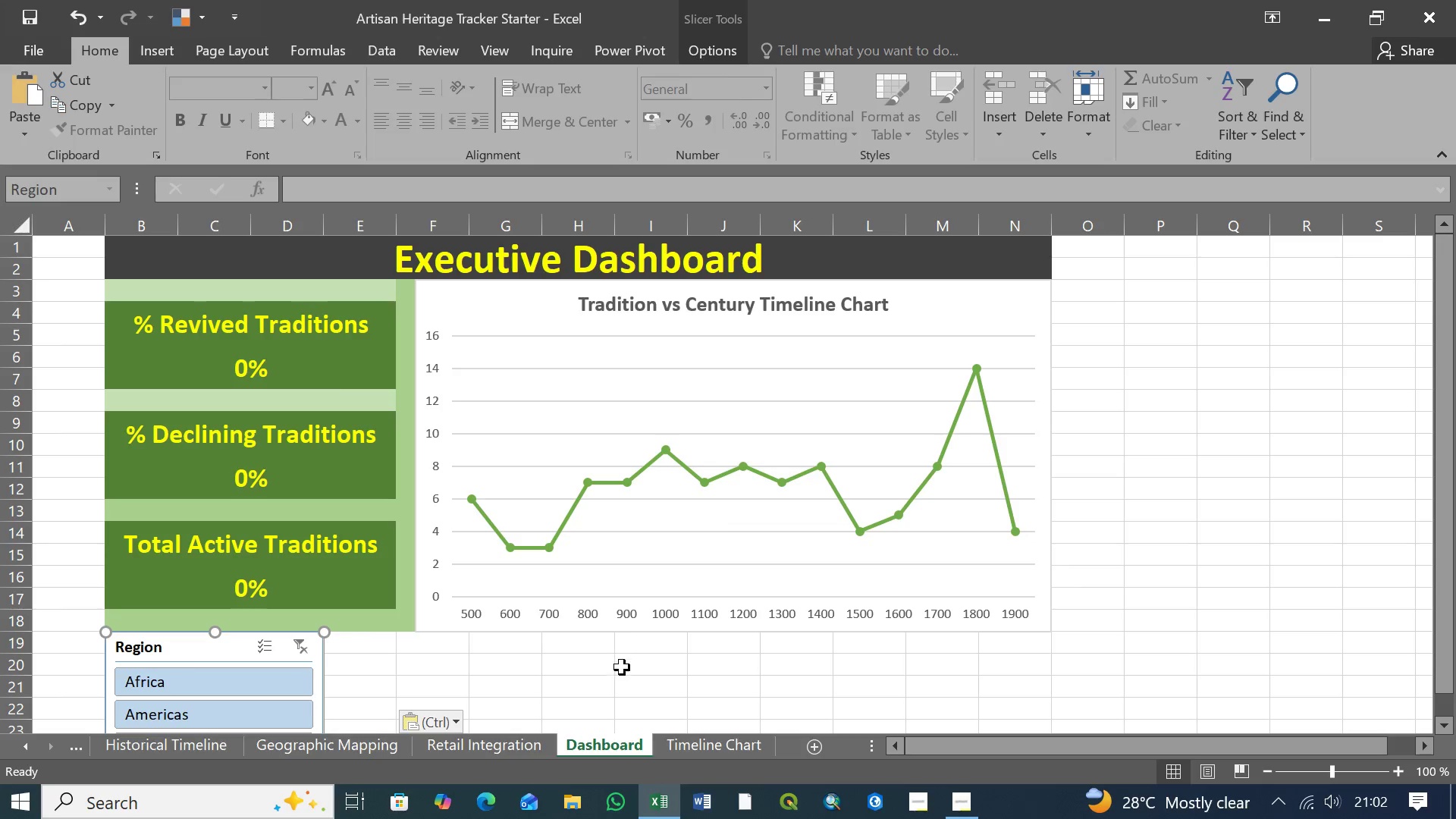 
scroll: coordinate [708, 670], scroll_direction: down, amount: 3.0
 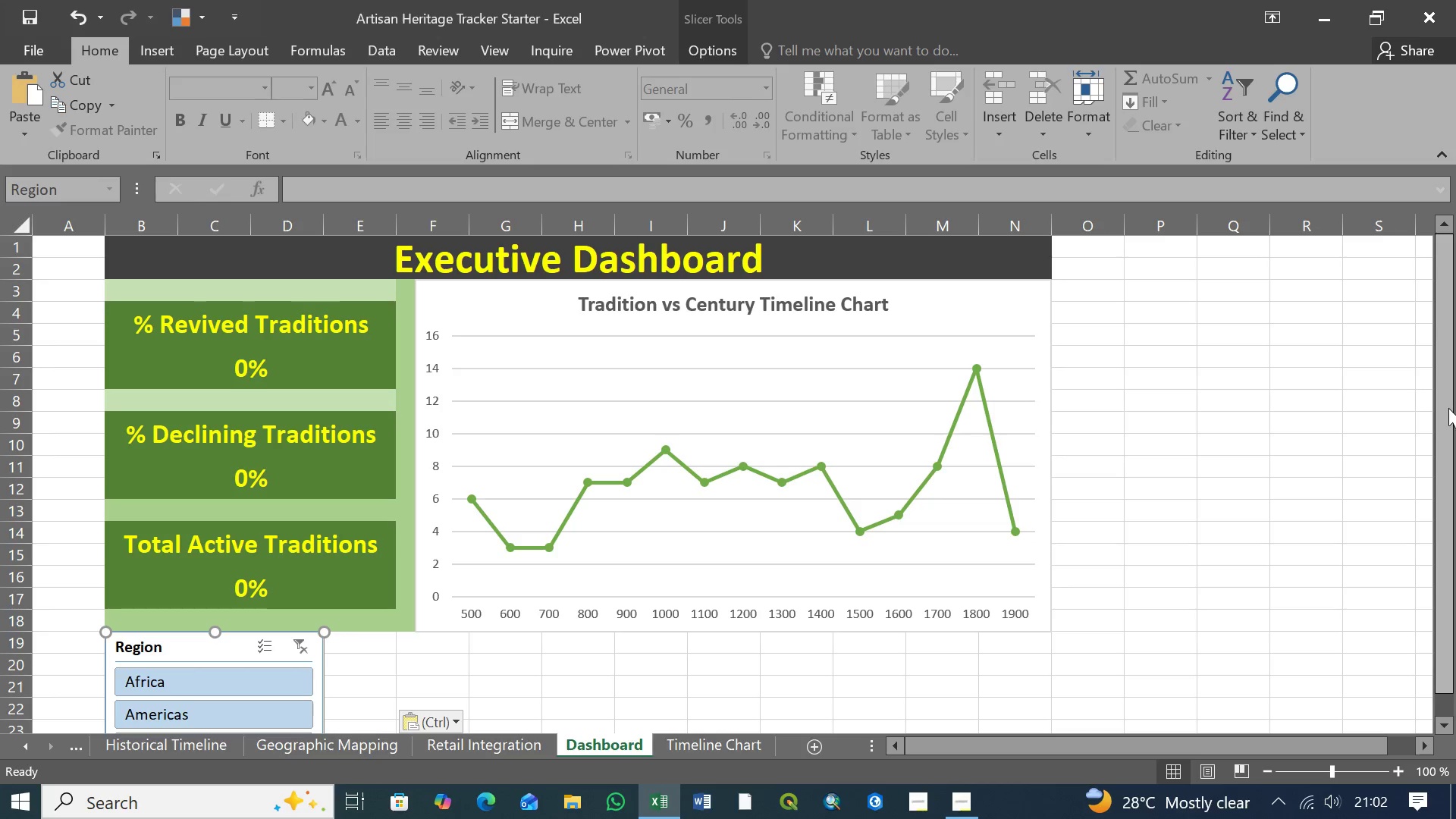 
left_click_drag(start_coordinate=[1447, 405], to_coordinate=[1455, 519])
 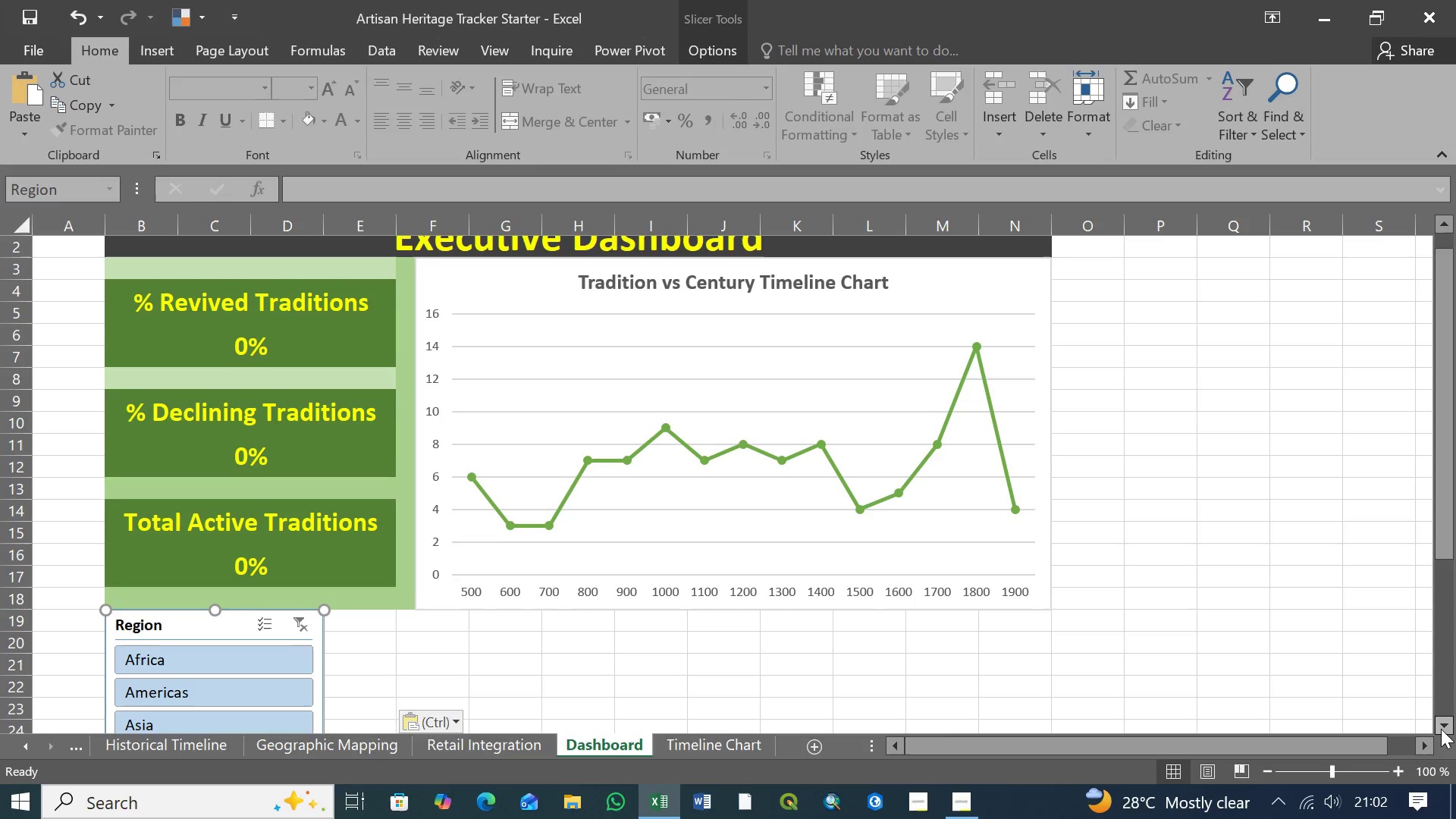 
double_click([1441, 729])
 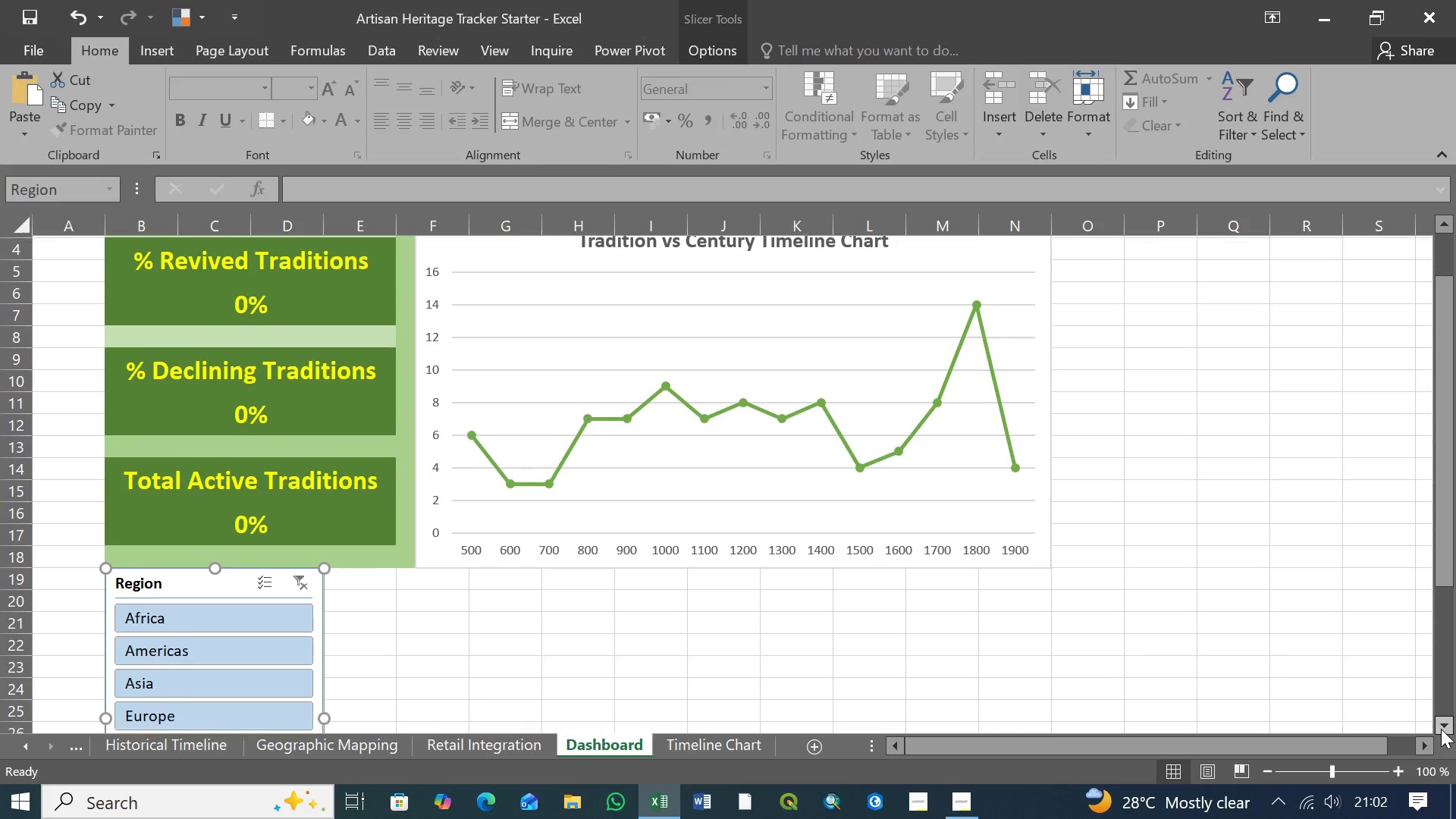 
triple_click([1441, 729])
 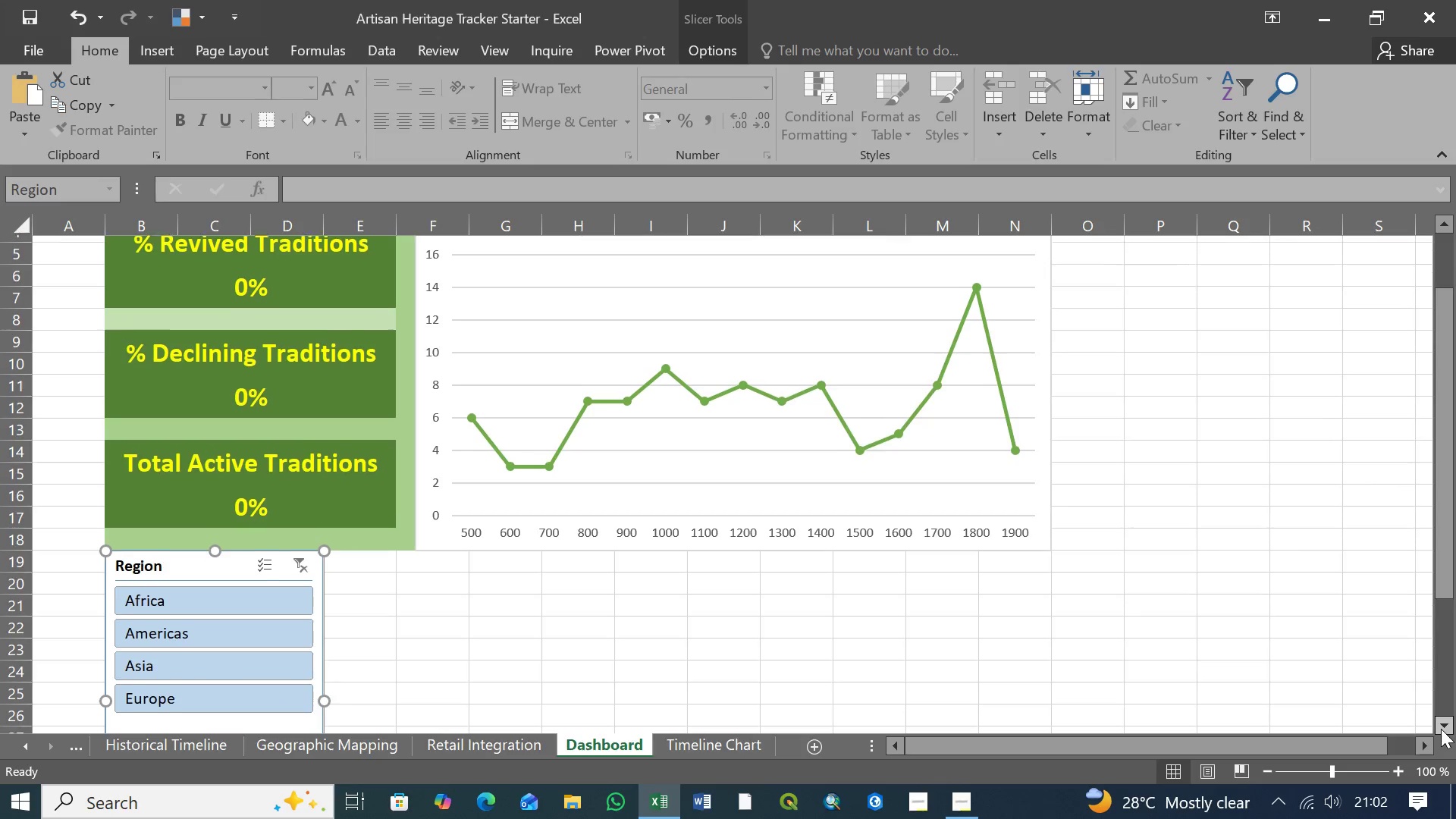 
triple_click([1441, 729])
 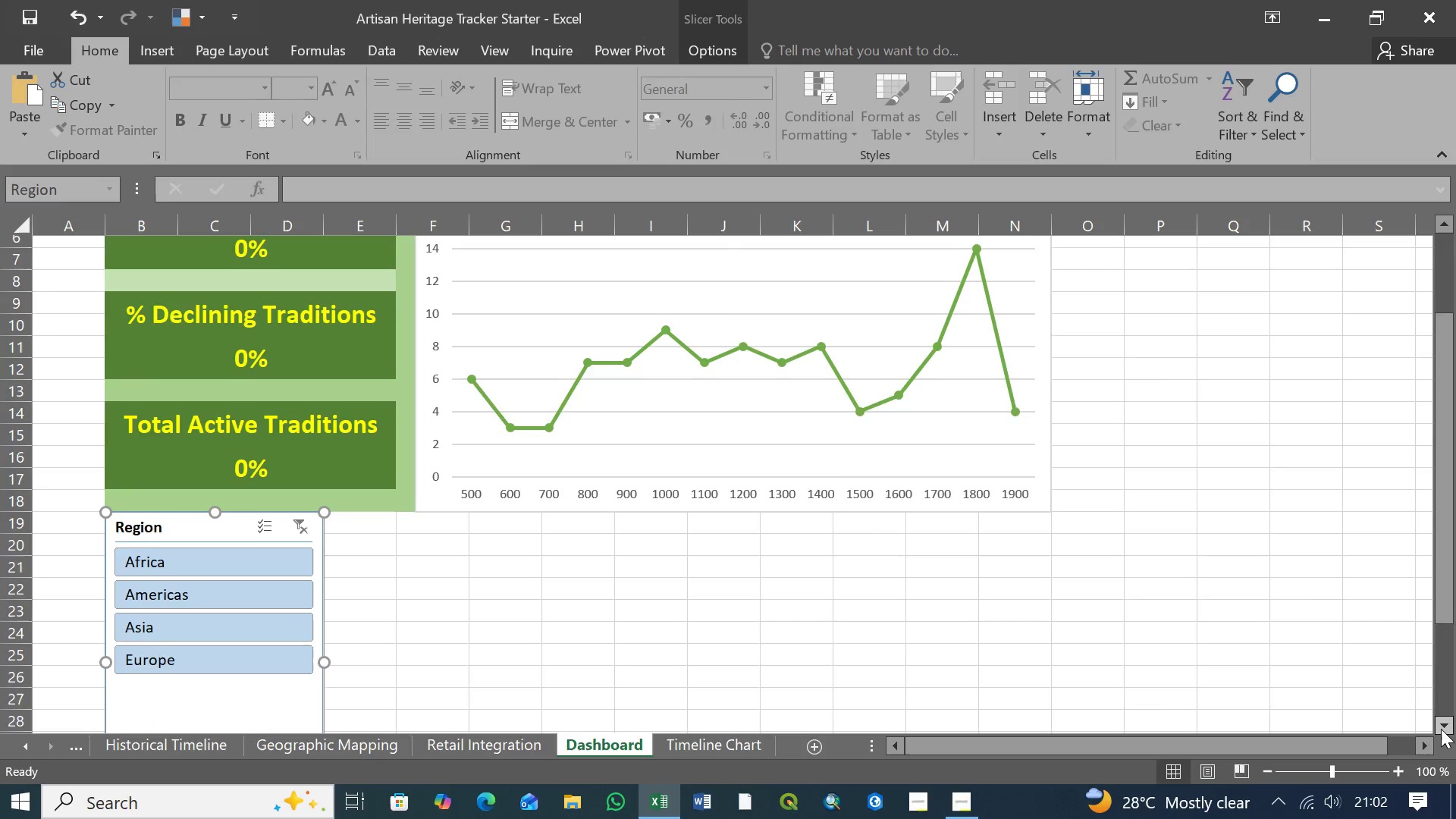 
triple_click([1441, 729])
 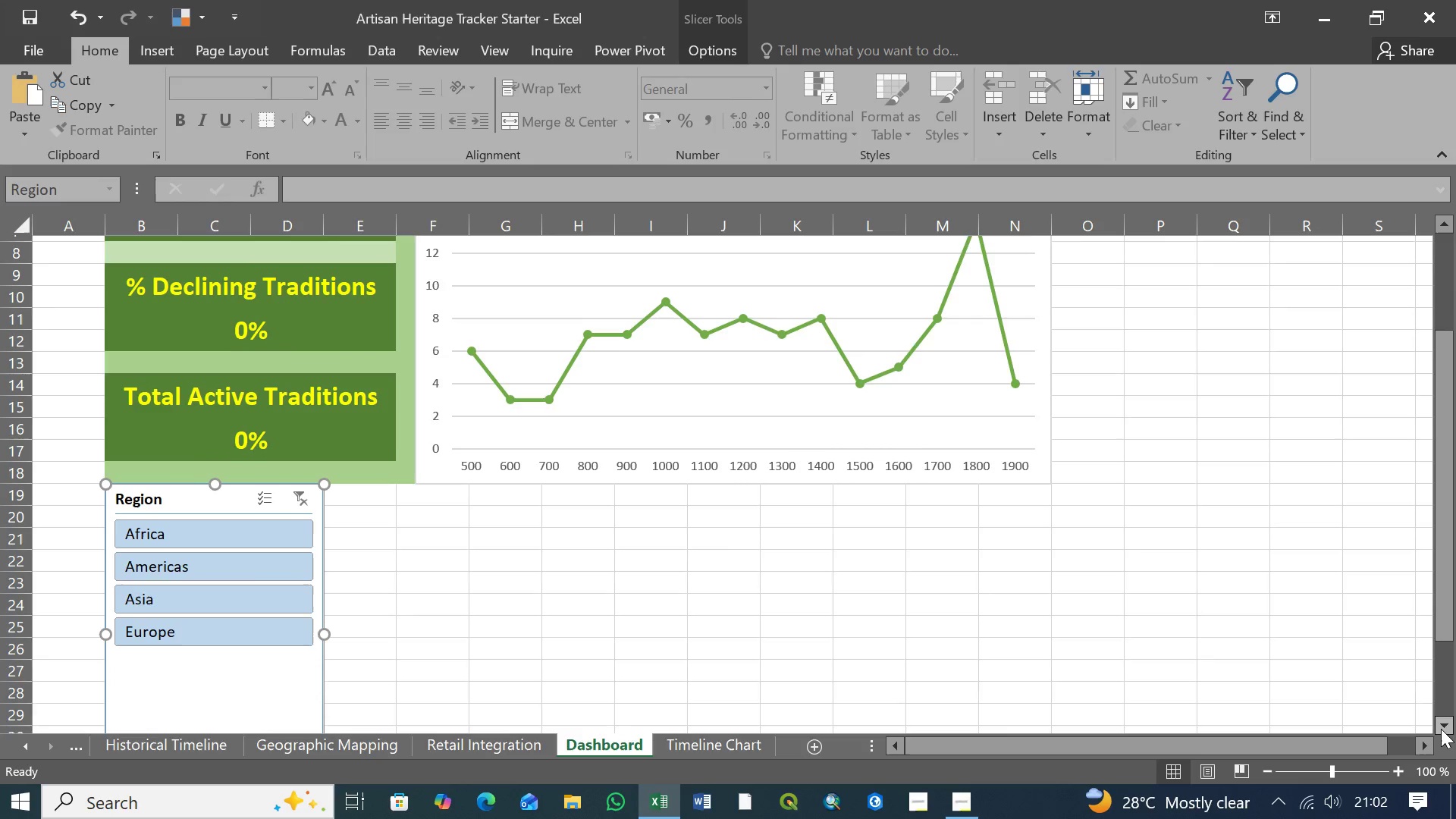 
triple_click([1441, 729])
 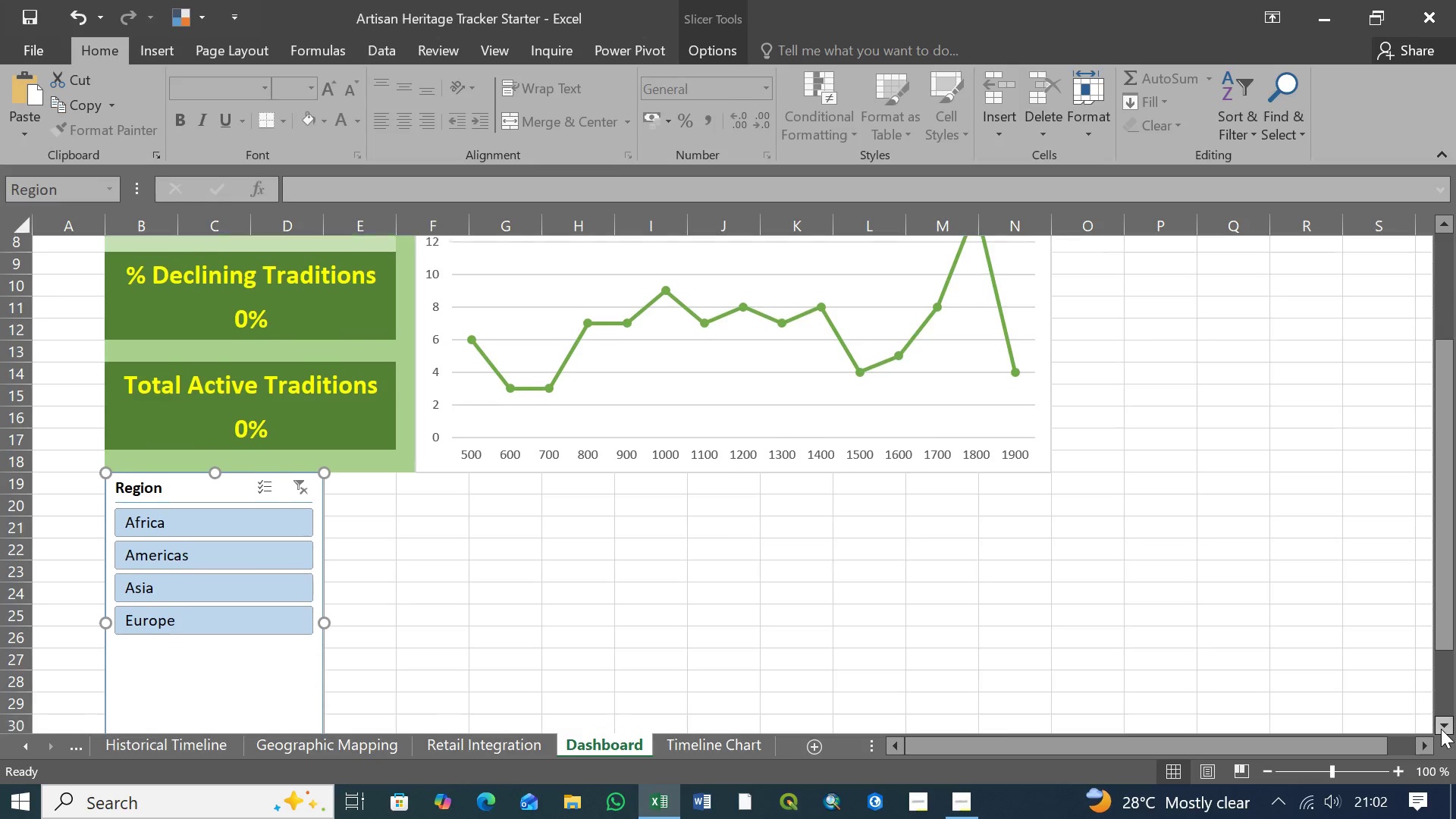 
triple_click([1441, 729])
 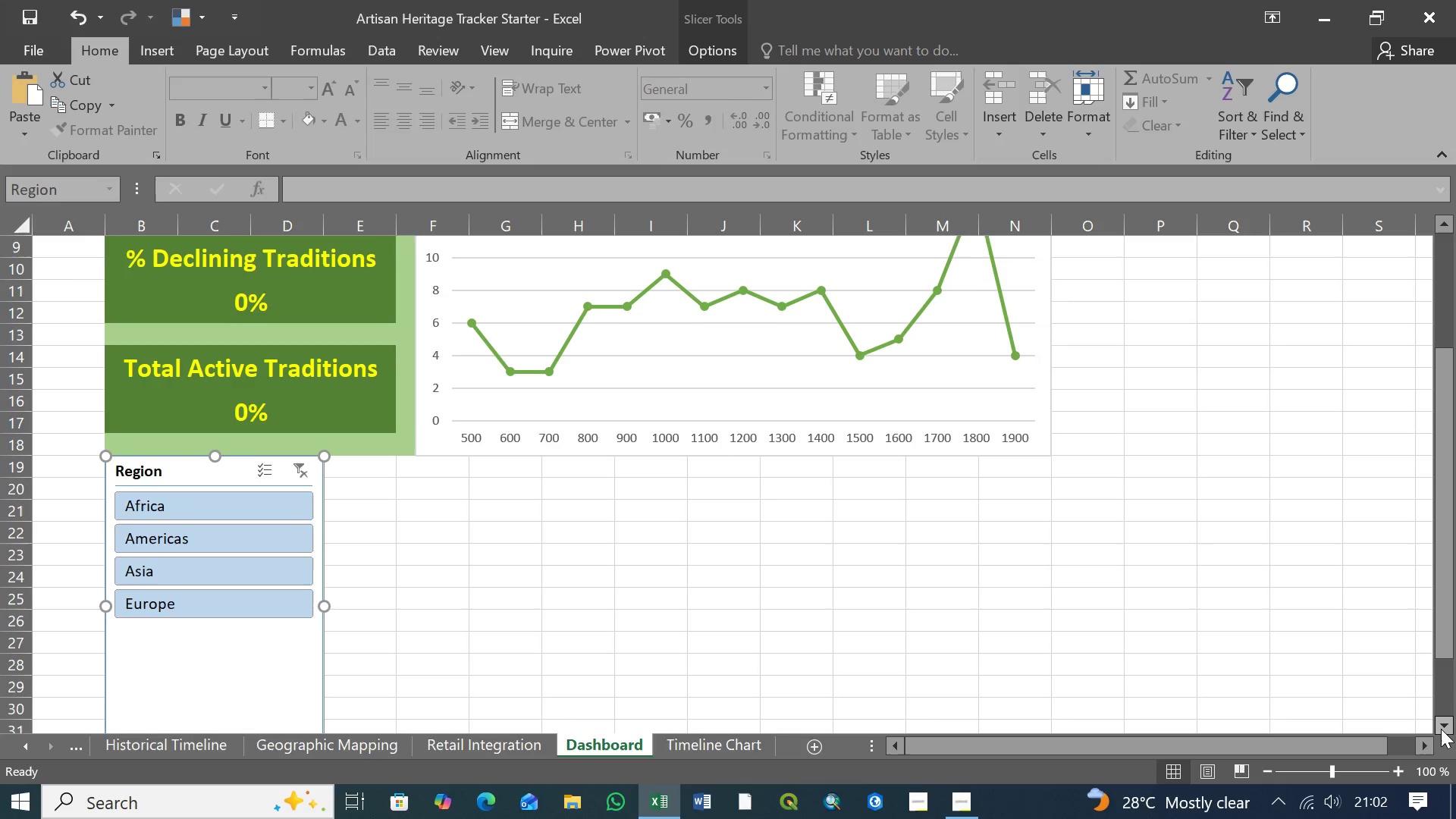 
triple_click([1441, 729])
 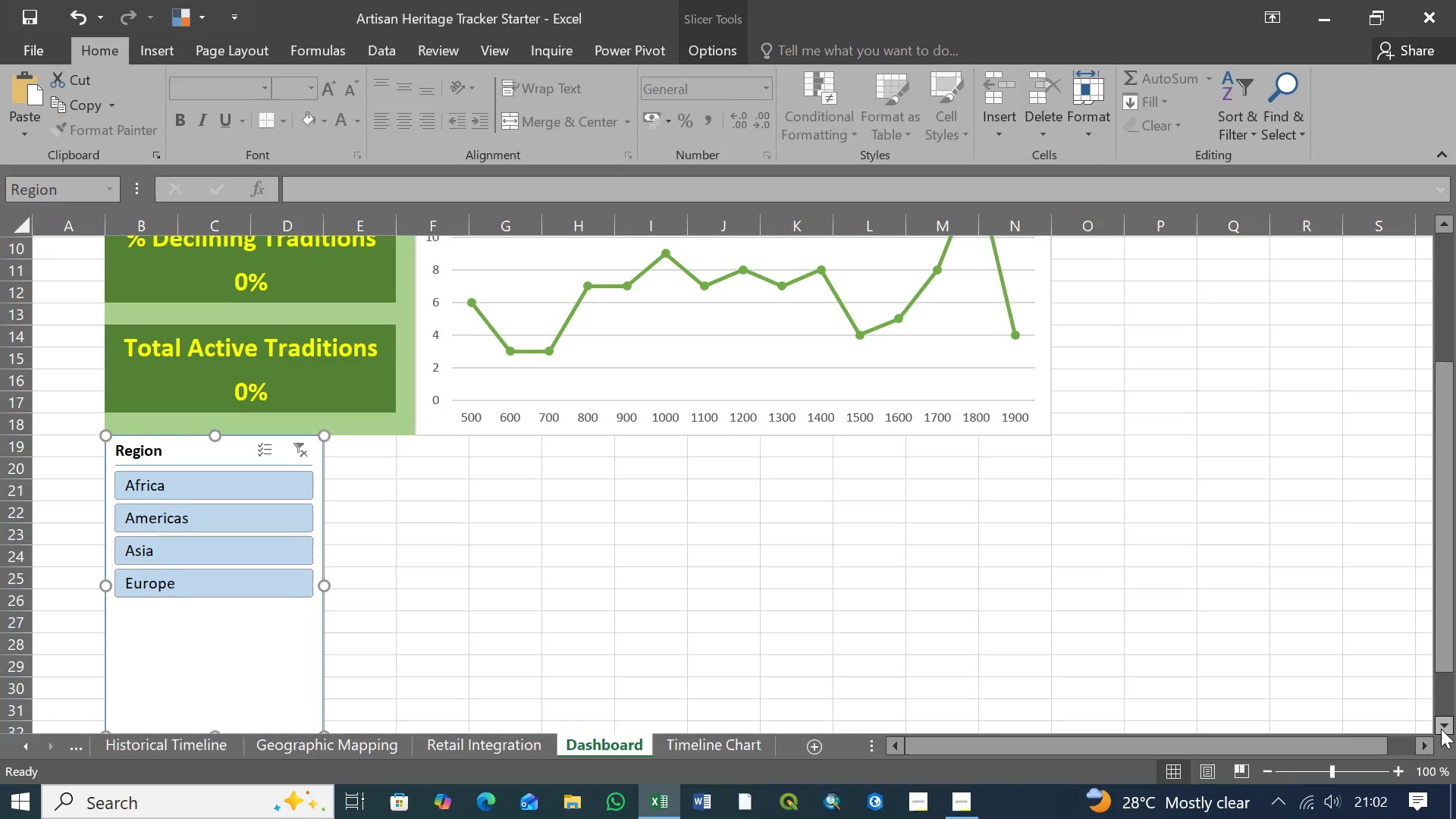 
triple_click([1441, 729])
 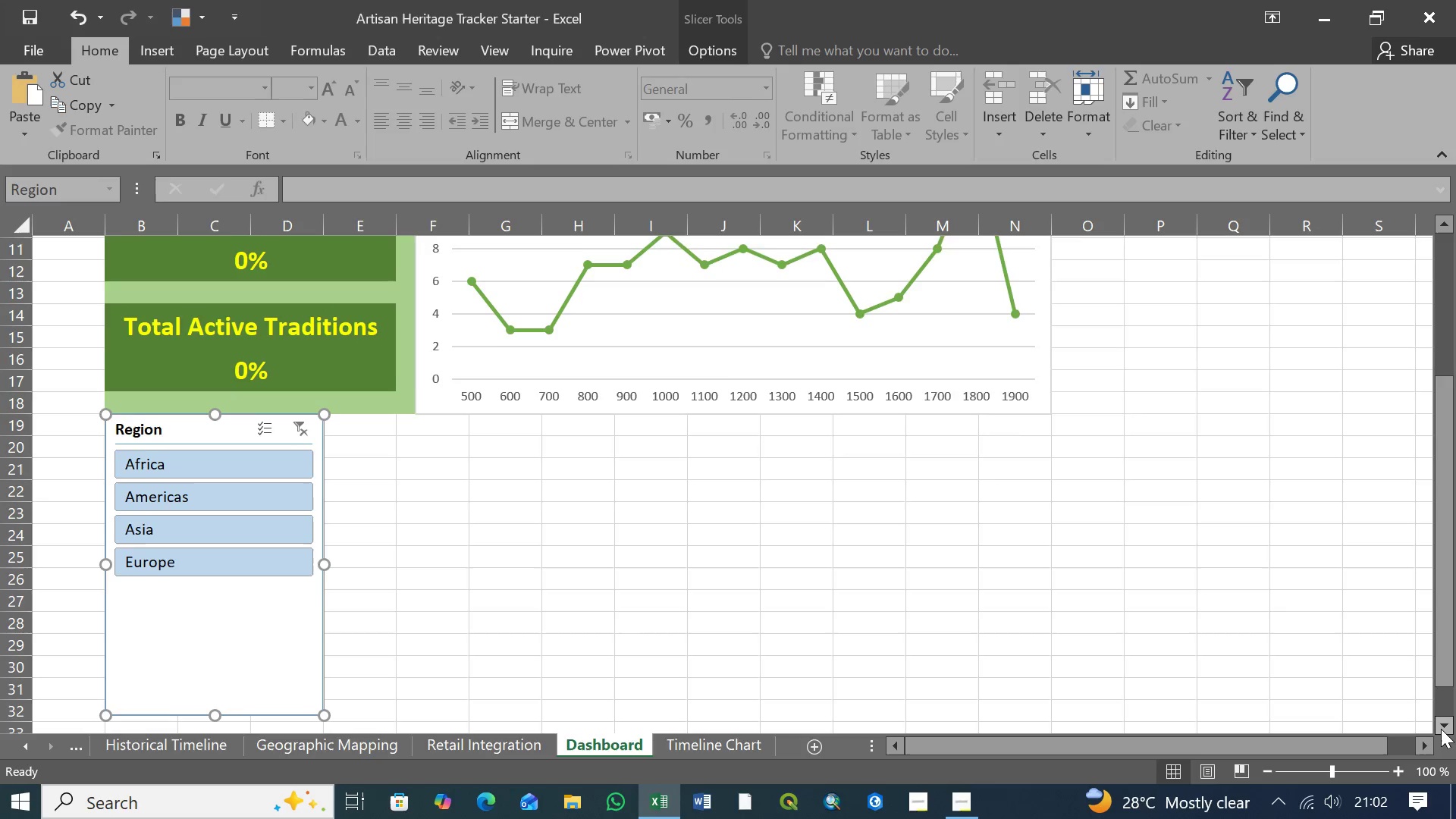 
triple_click([1441, 729])
 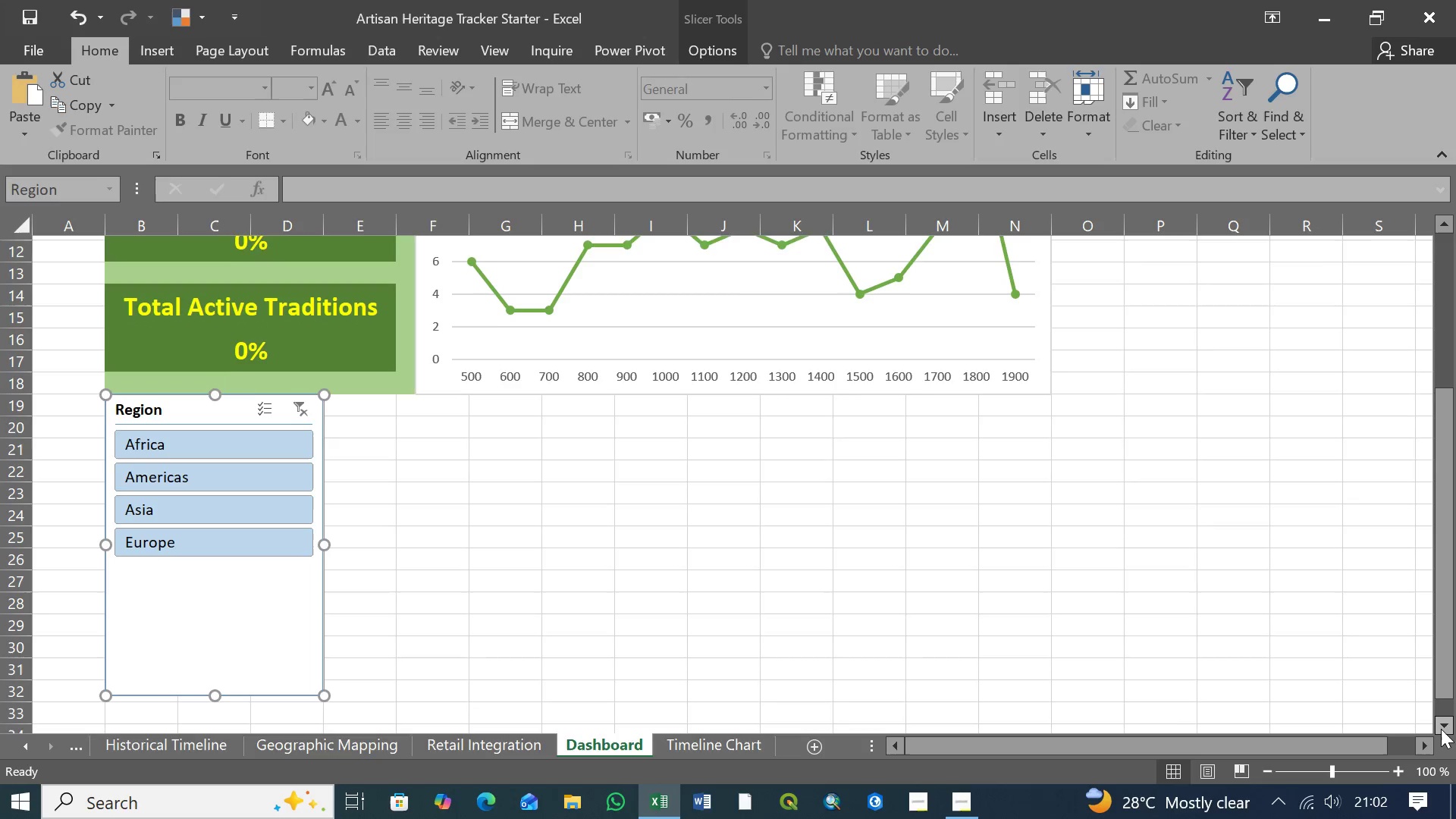 
triple_click([1441, 729])
 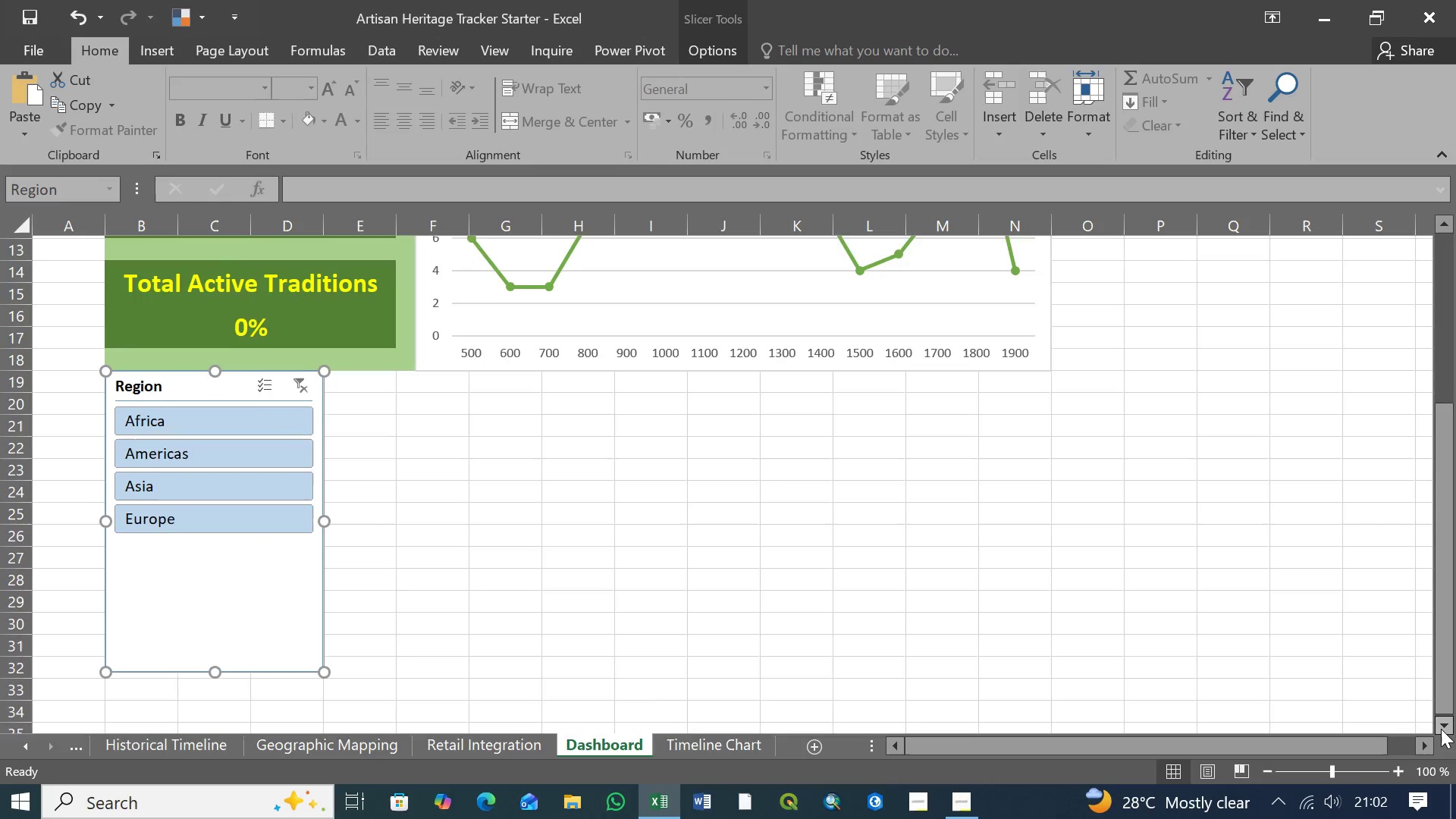 
triple_click([1441, 729])
 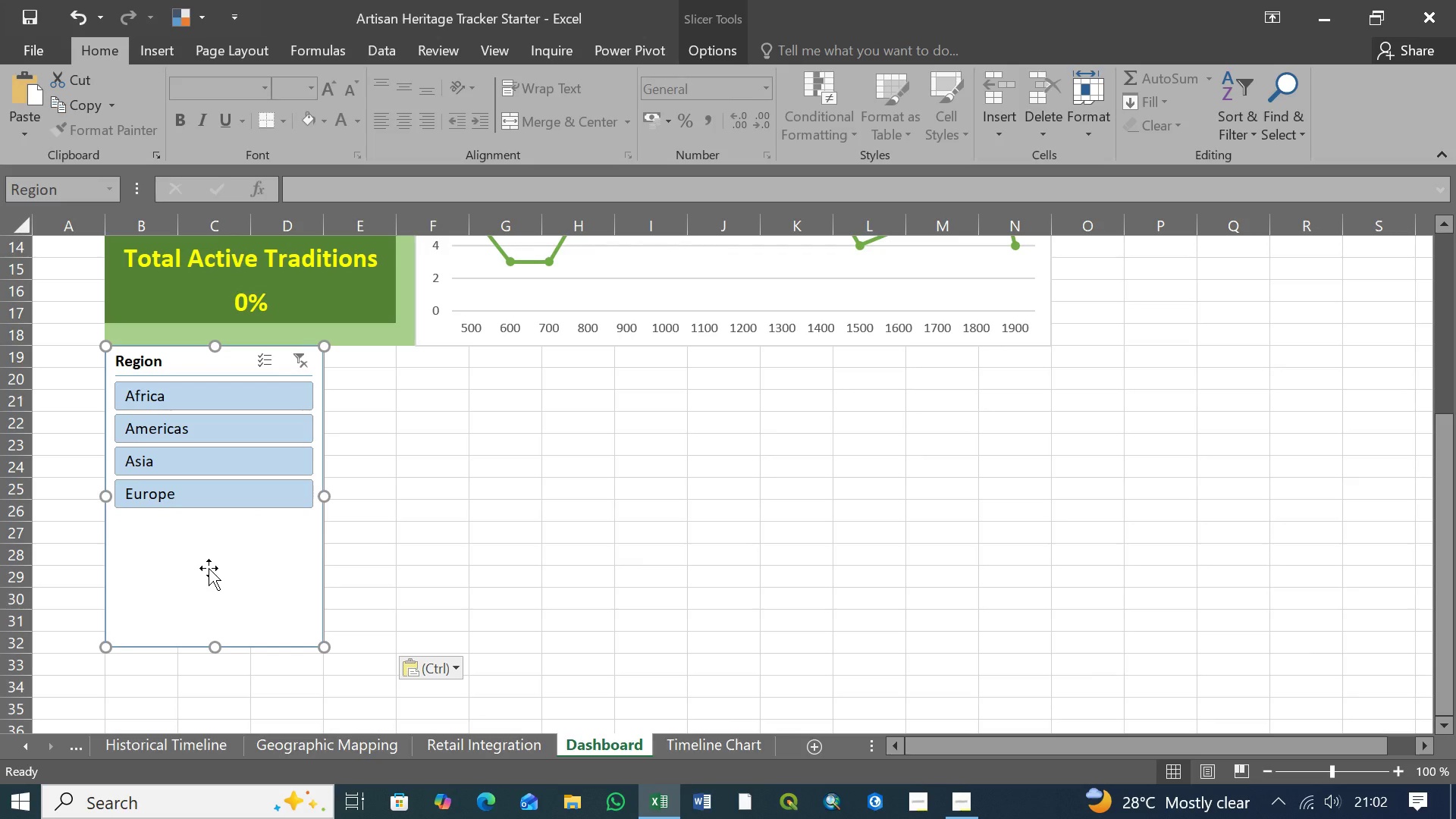 
left_click_drag(start_coordinate=[209, 568], to_coordinate=[937, 569])
 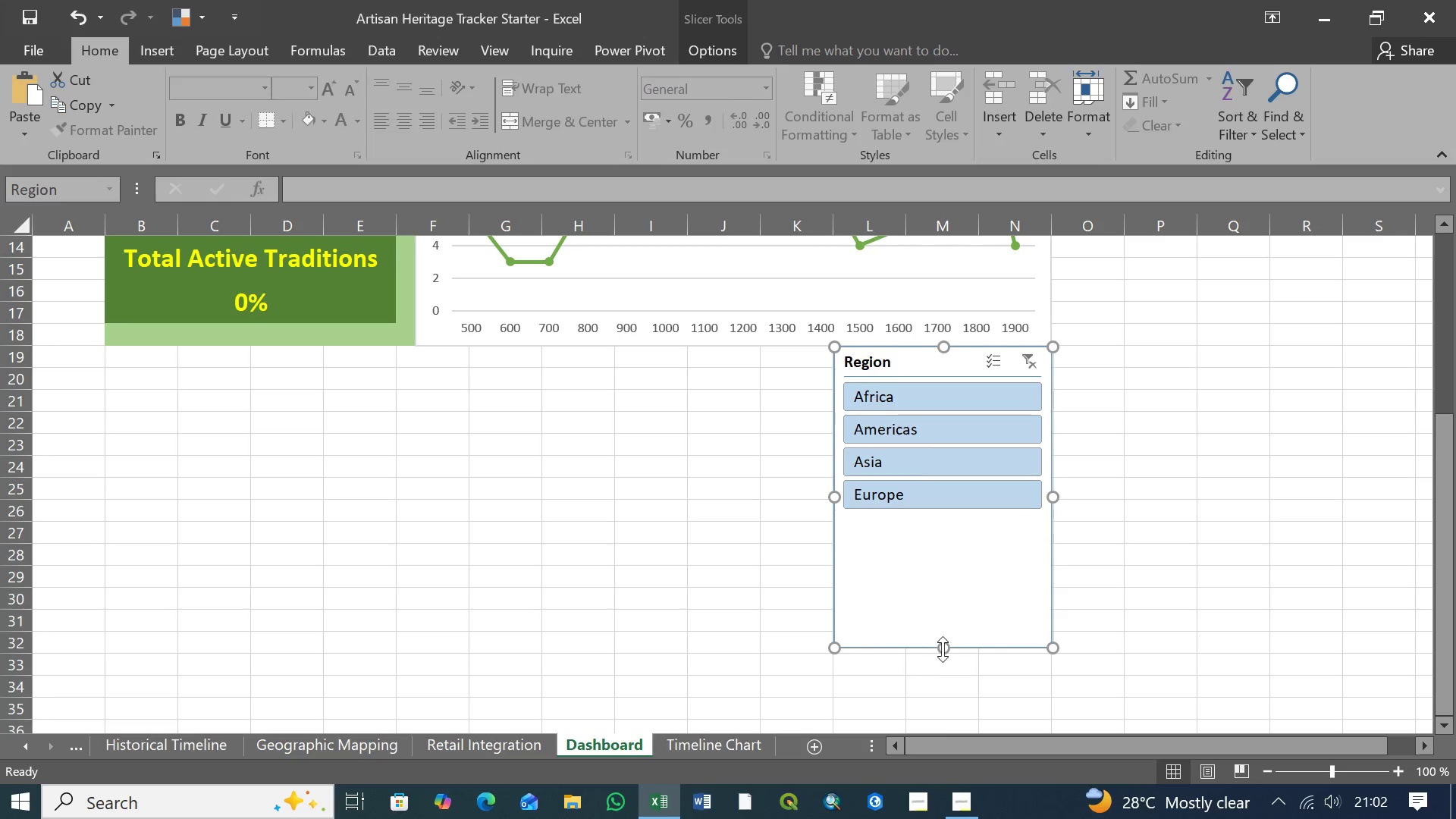 
left_click_drag(start_coordinate=[943, 649], to_coordinate=[940, 532])
 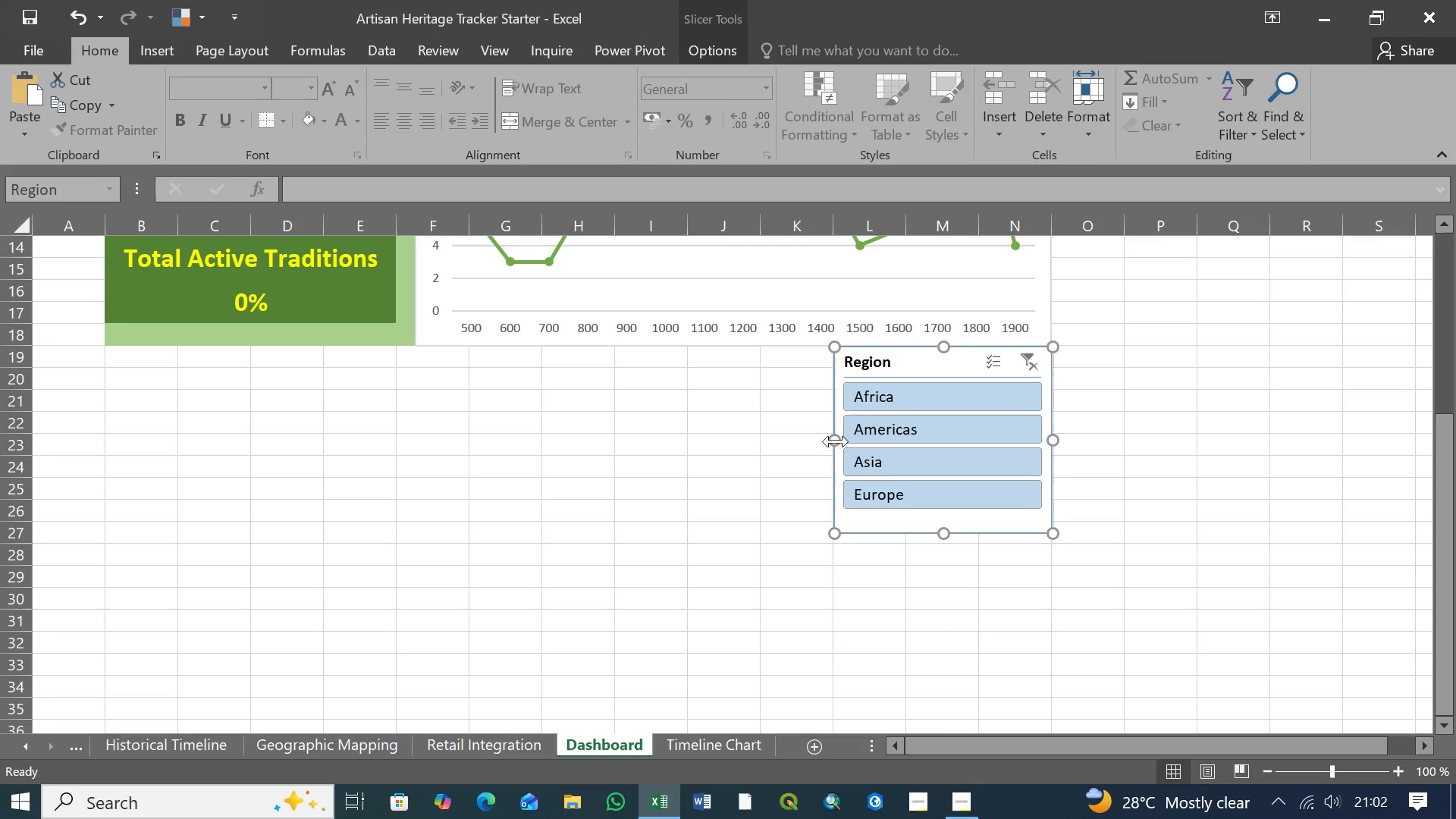 
left_click_drag(start_coordinate=[836, 441], to_coordinate=[788, 441])
 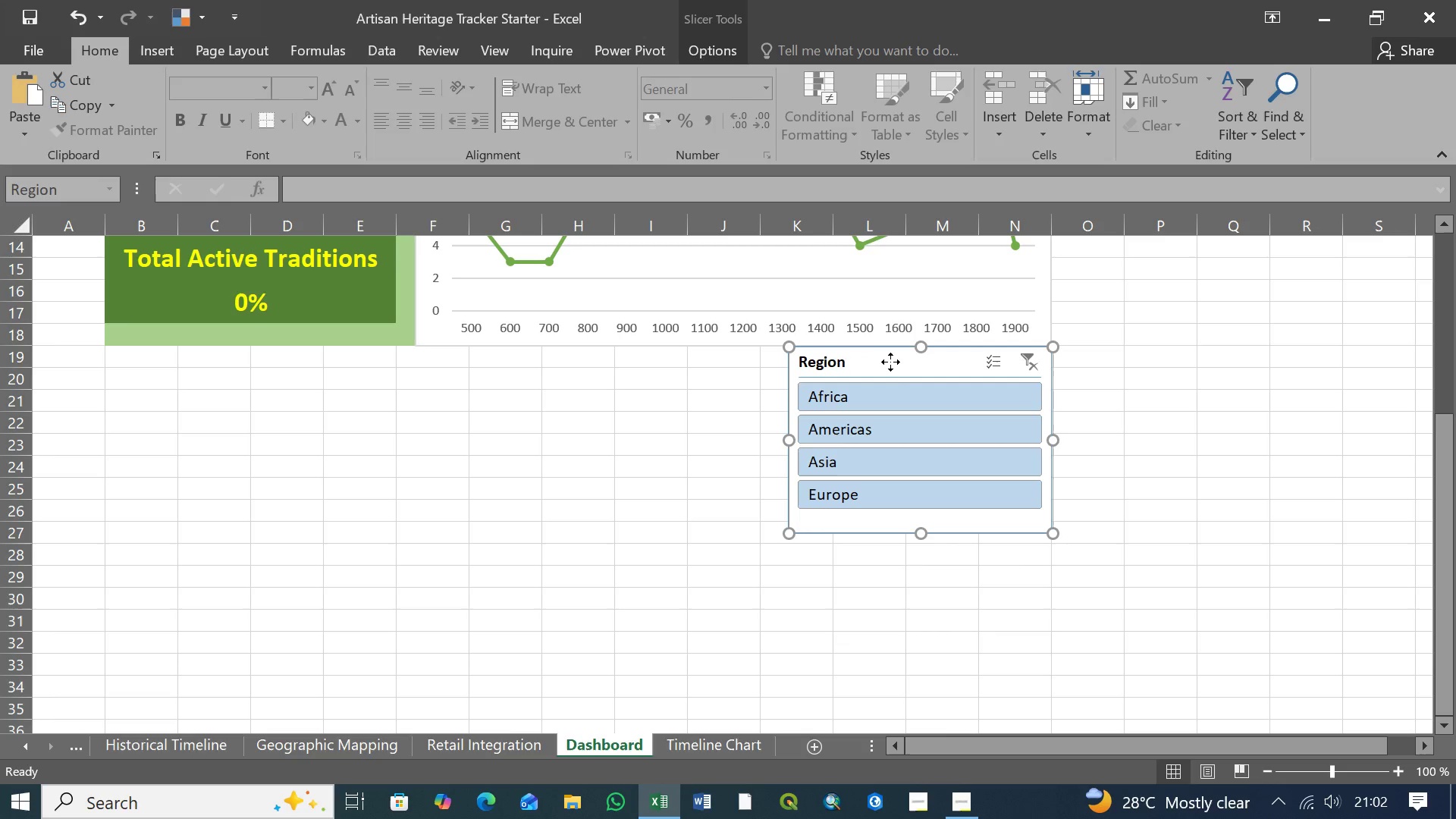 
left_click_drag(start_coordinate=[890, 362], to_coordinate=[1208, 335])
 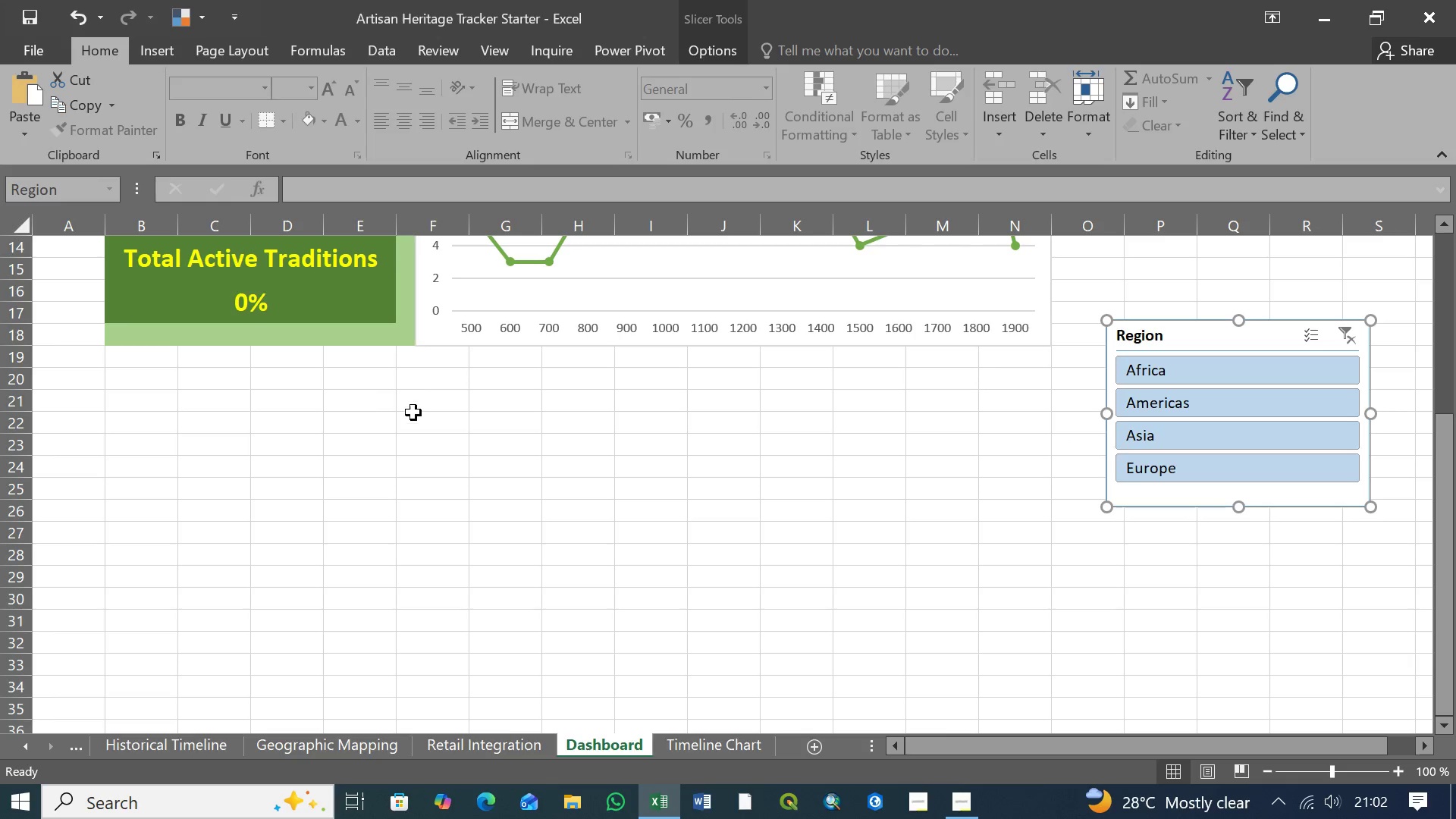 
wait(7.34)
 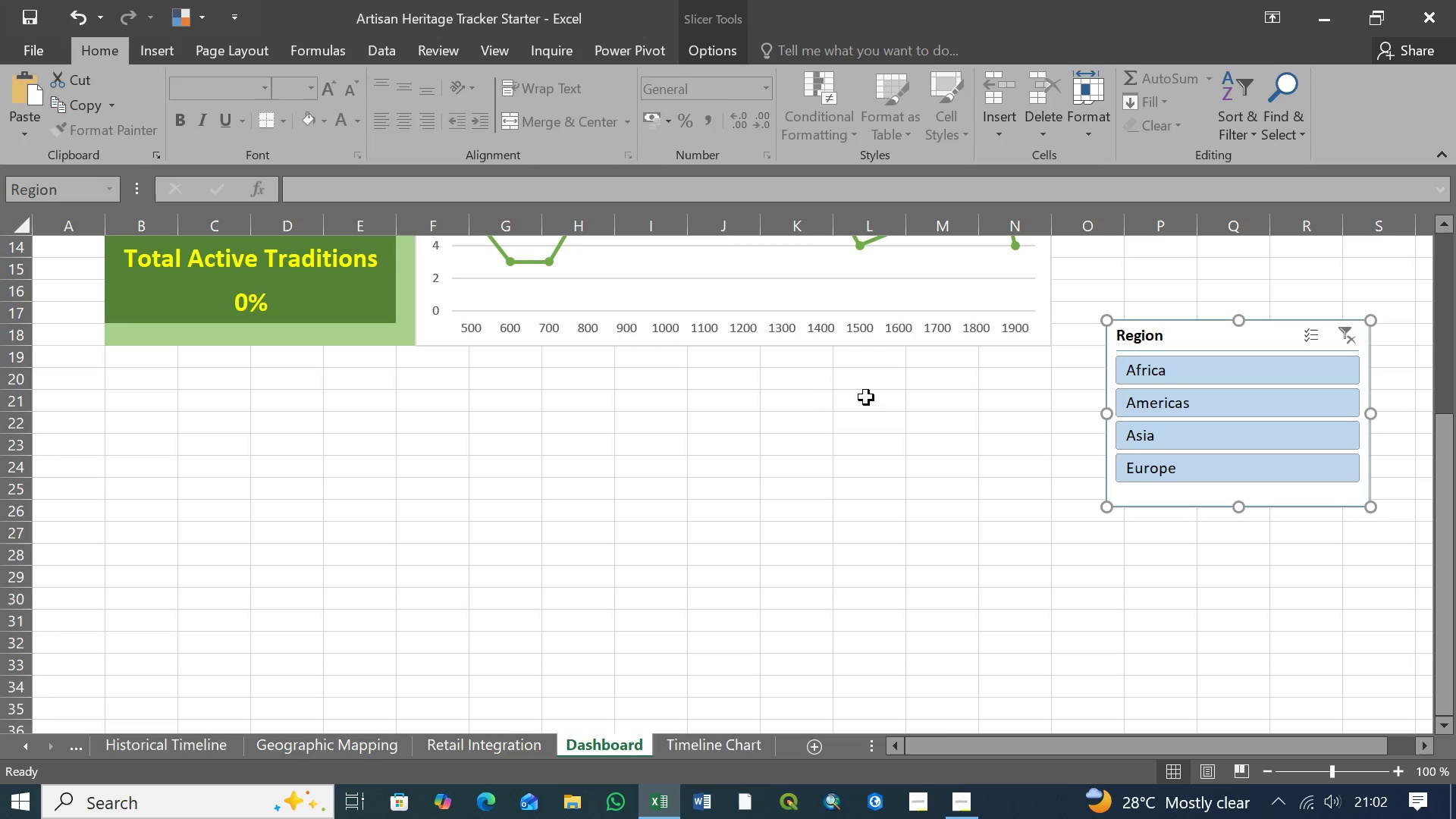 
left_click_drag(start_coordinate=[1197, 334], to_coordinate=[761, 415])
 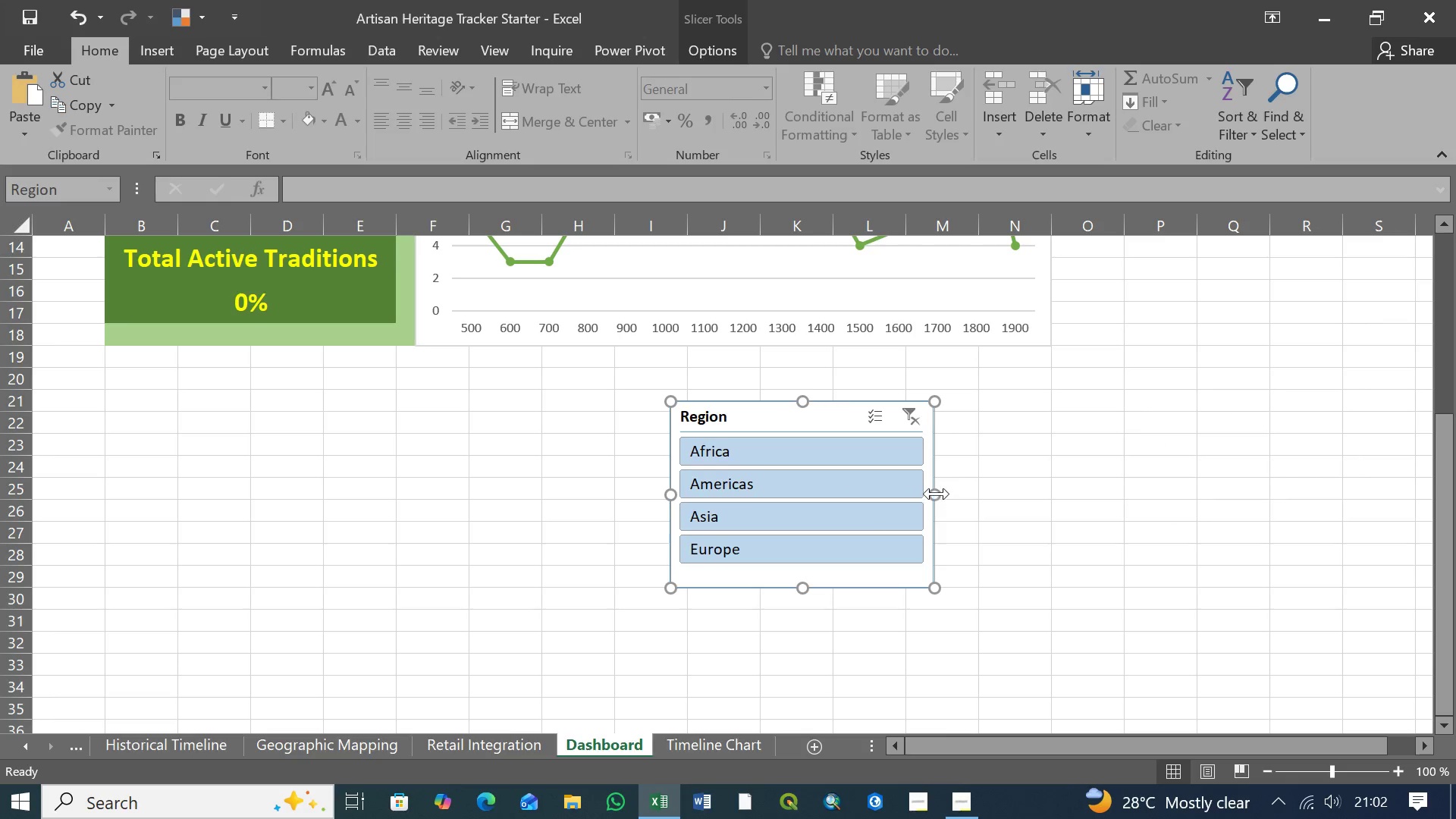 
left_click_drag(start_coordinate=[937, 494], to_coordinate=[1051, 500])
 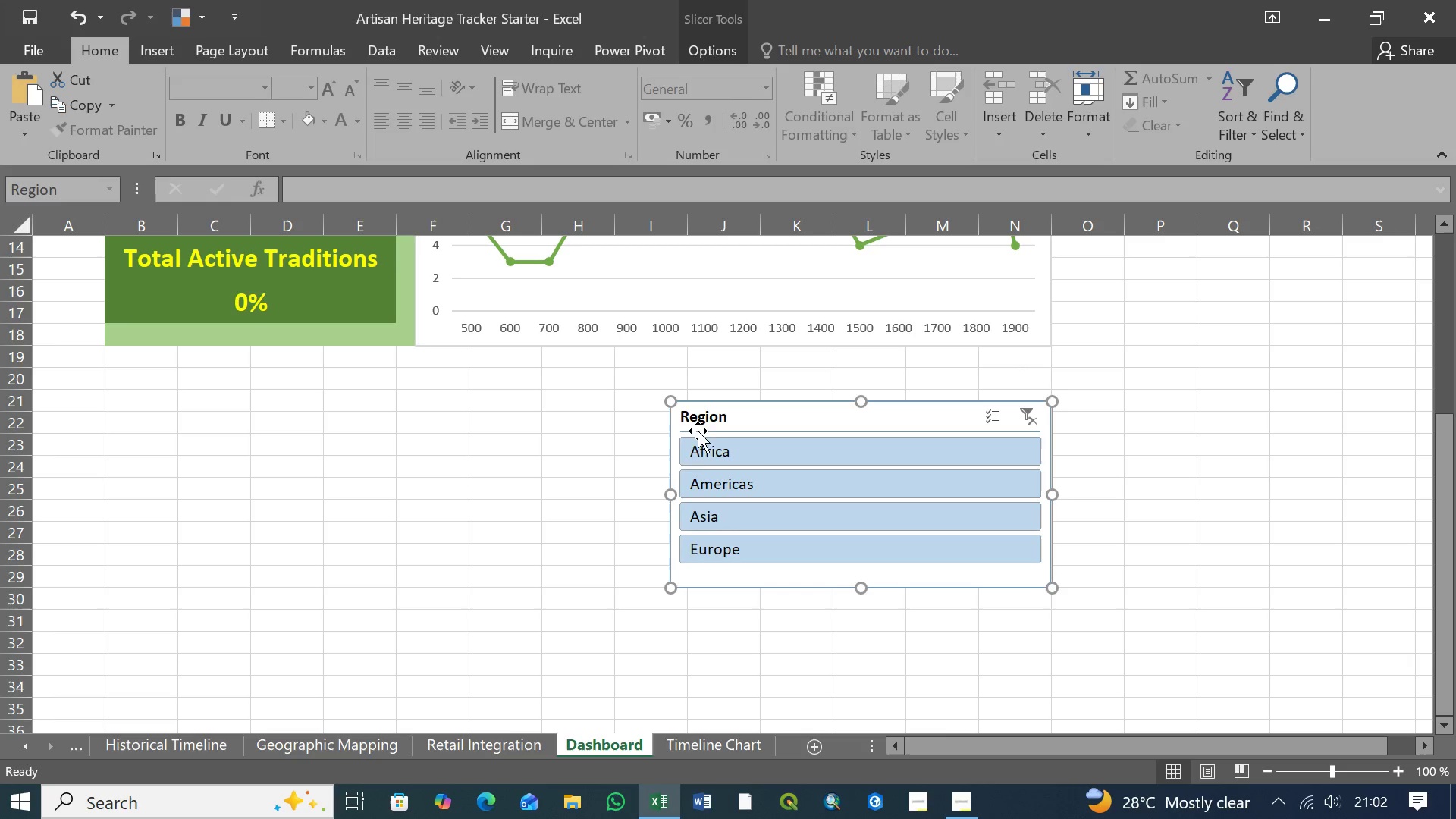 
left_click_drag(start_coordinate=[673, 496], to_coordinate=[722, 503])
 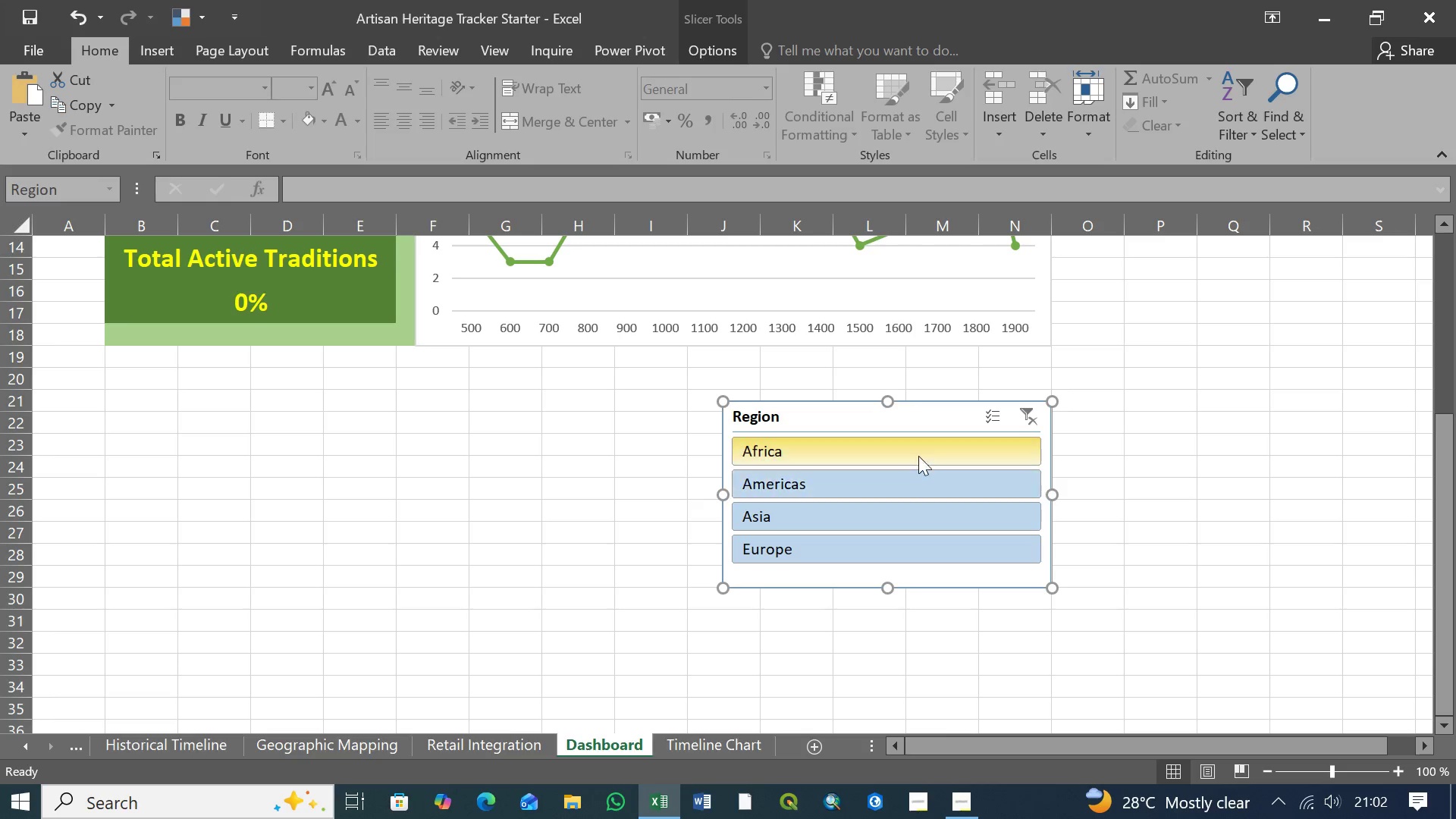 
left_click_drag(start_coordinate=[894, 420], to_coordinate=[895, 366])
 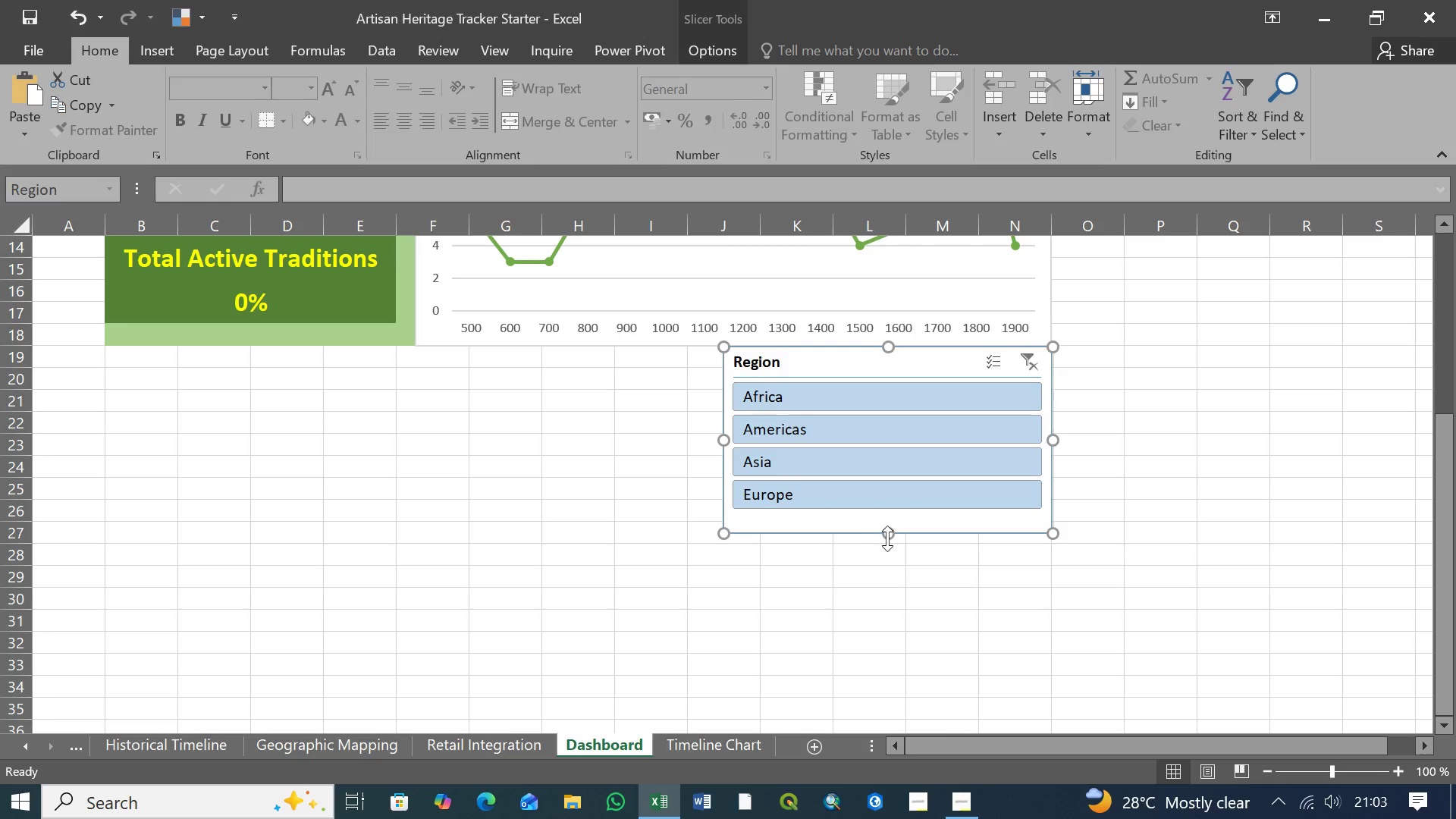 
left_click_drag(start_coordinate=[888, 537], to_coordinate=[896, 521])
 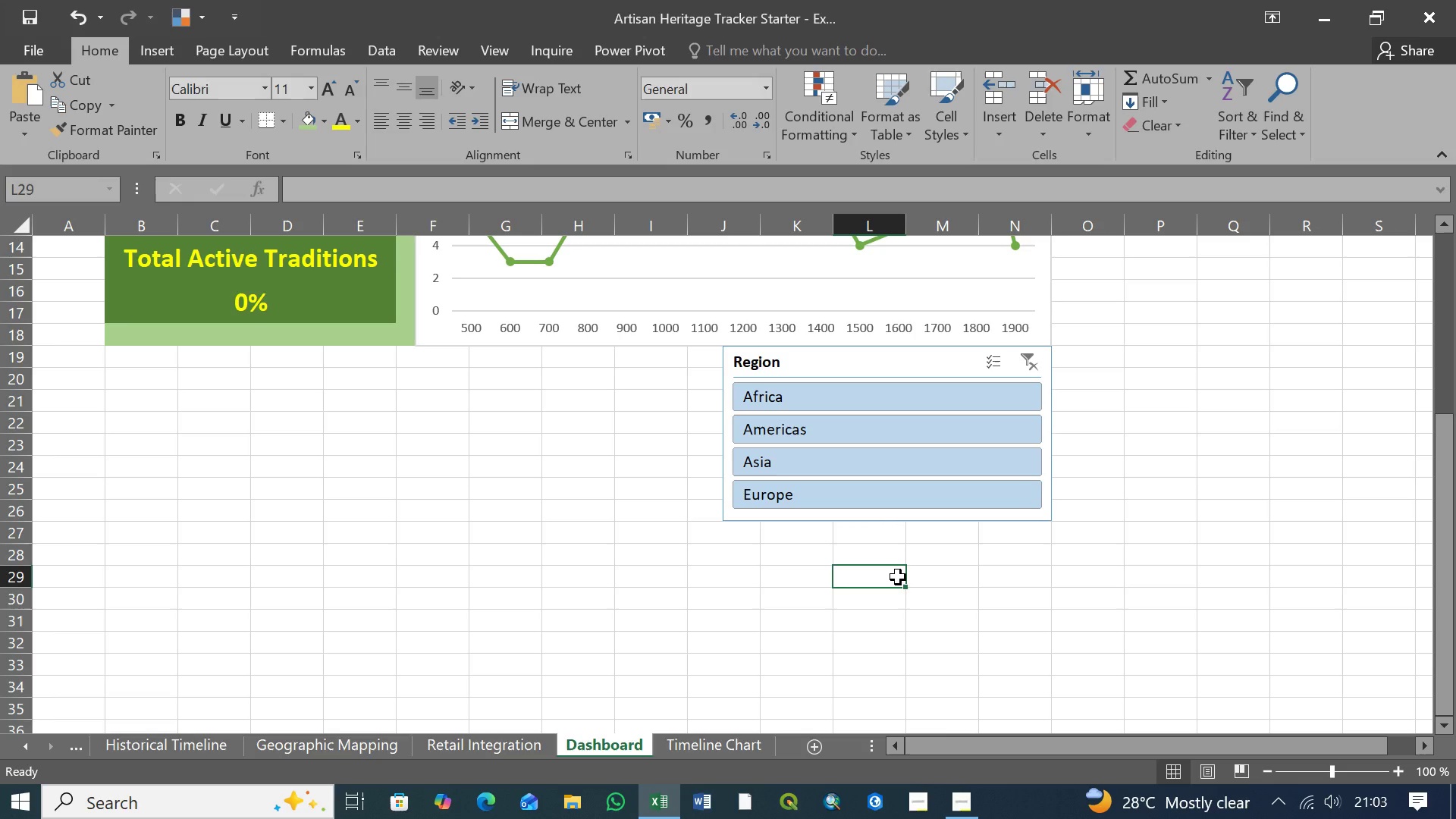 
wait(5.7)
 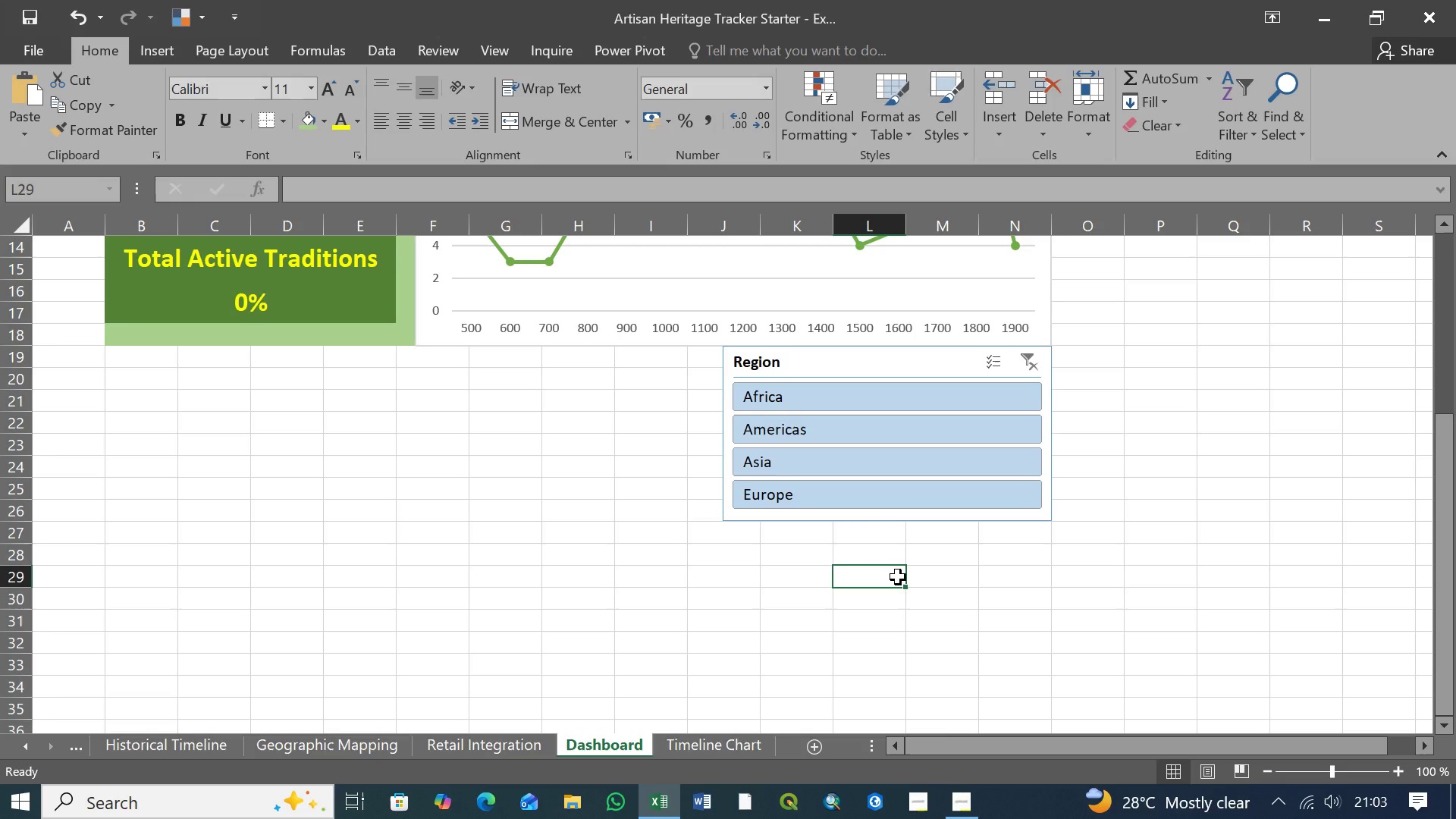 
left_click([1171, 582])
 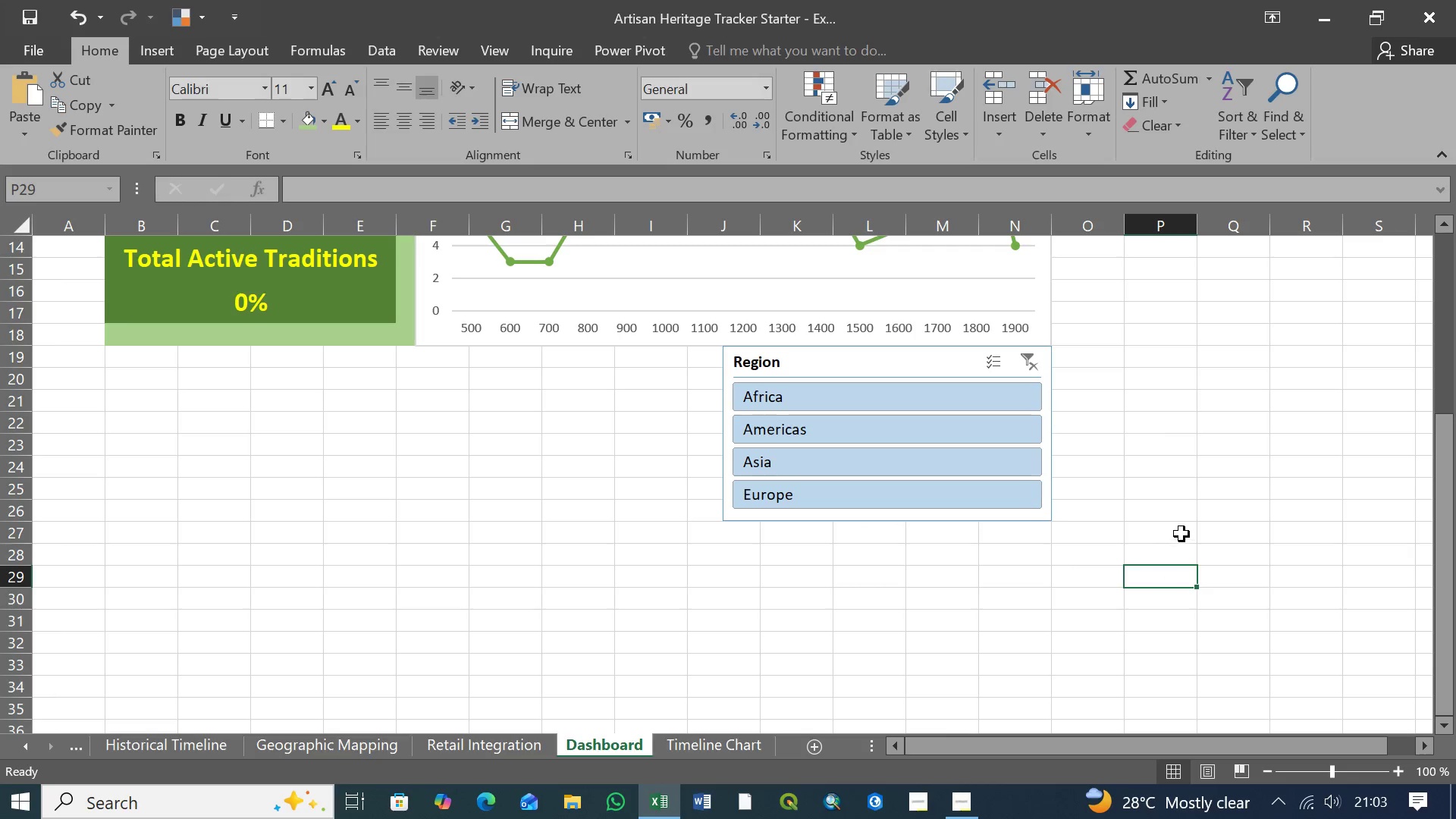 
left_click([1182, 532])
 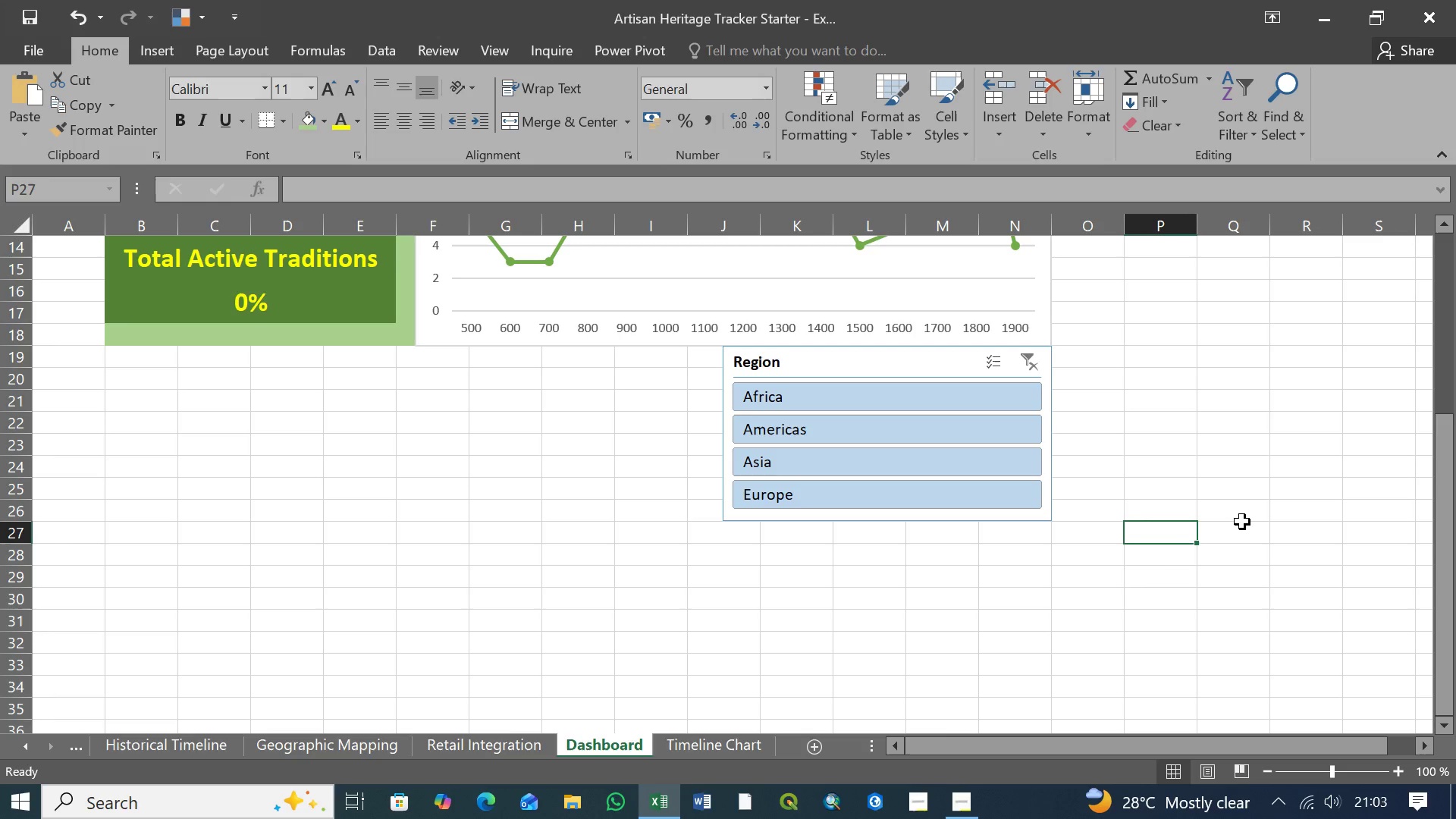 
wait(5.34)
 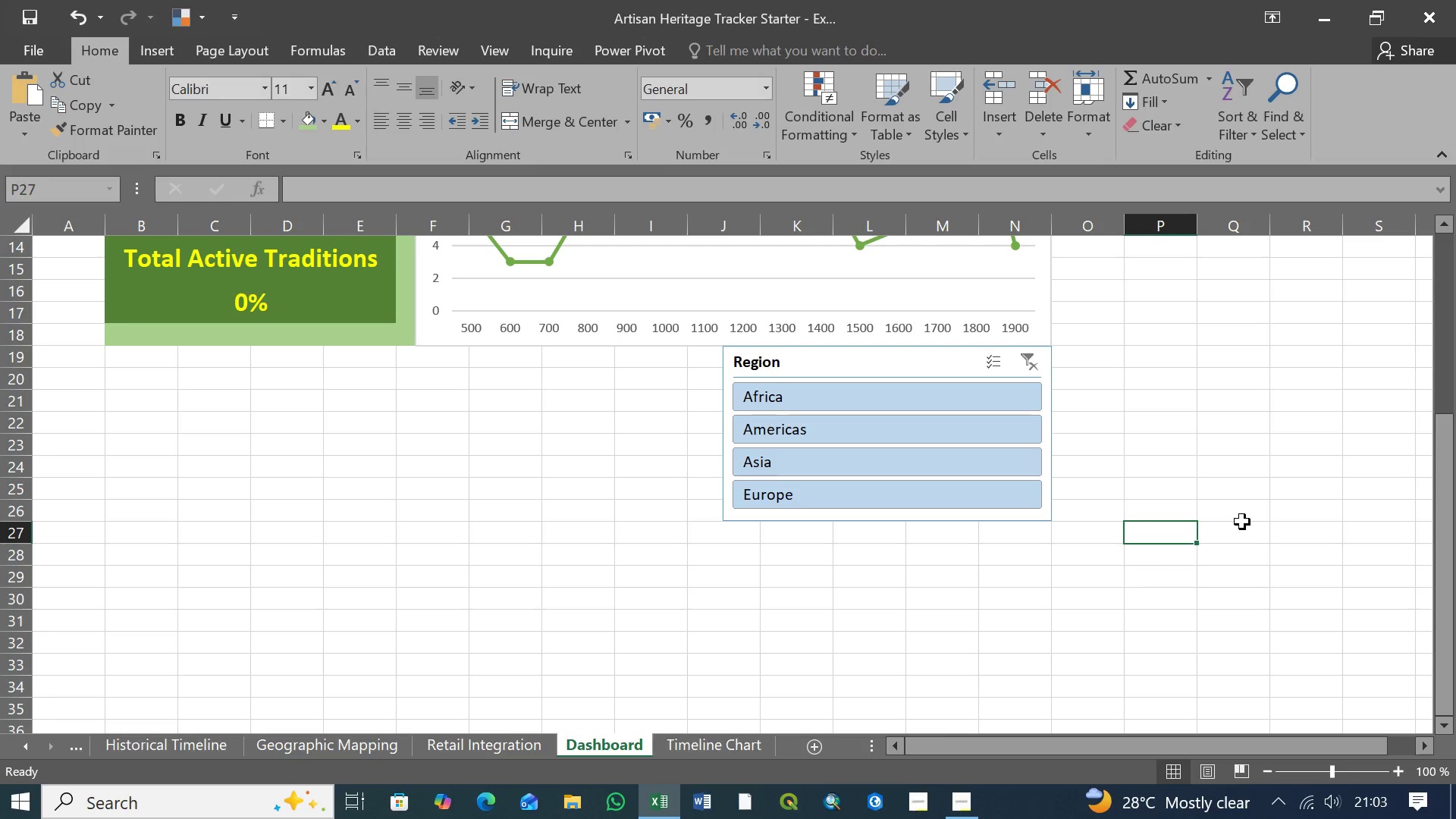 
left_click([895, 358])
 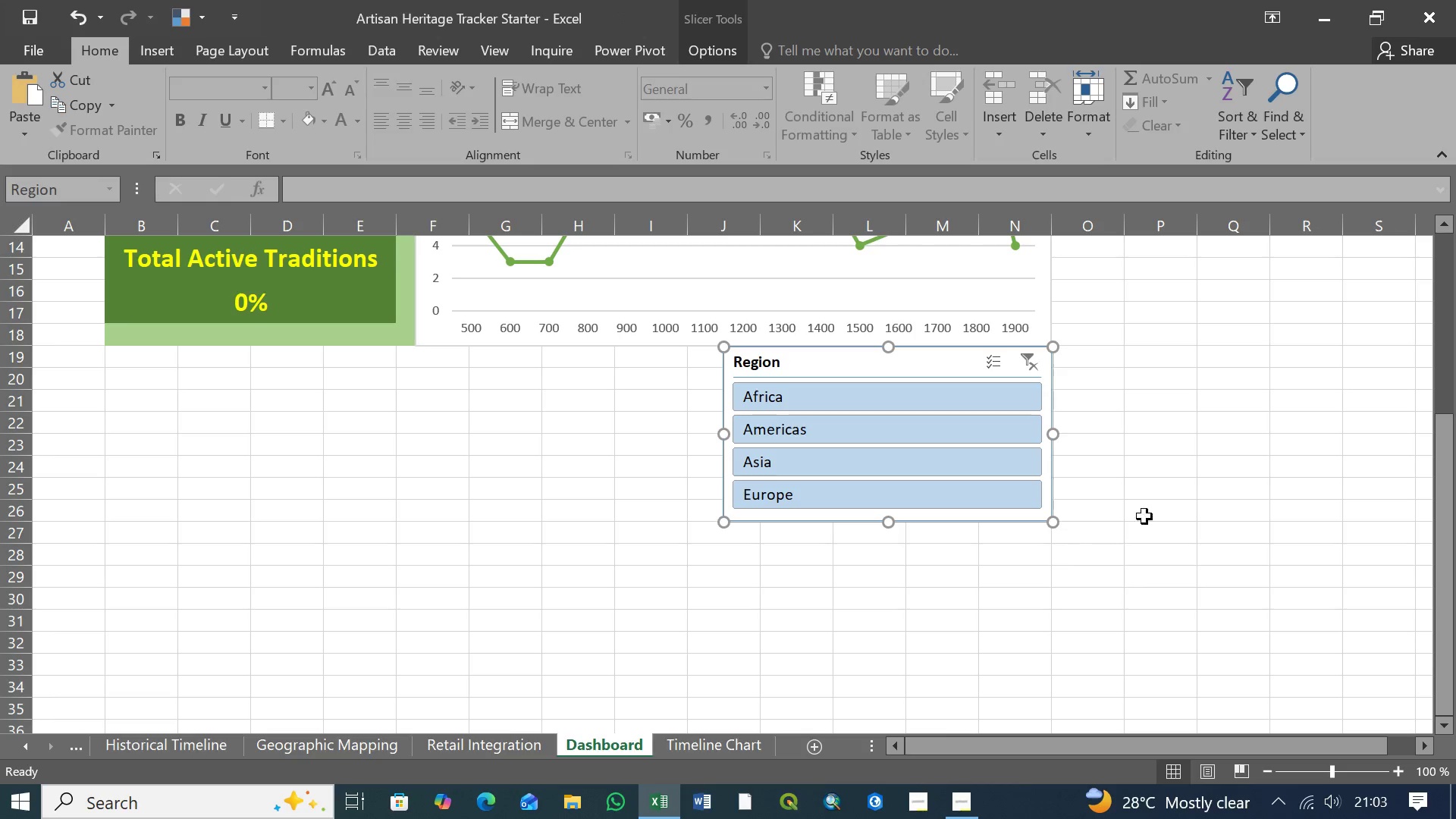 
left_click([1158, 492])
 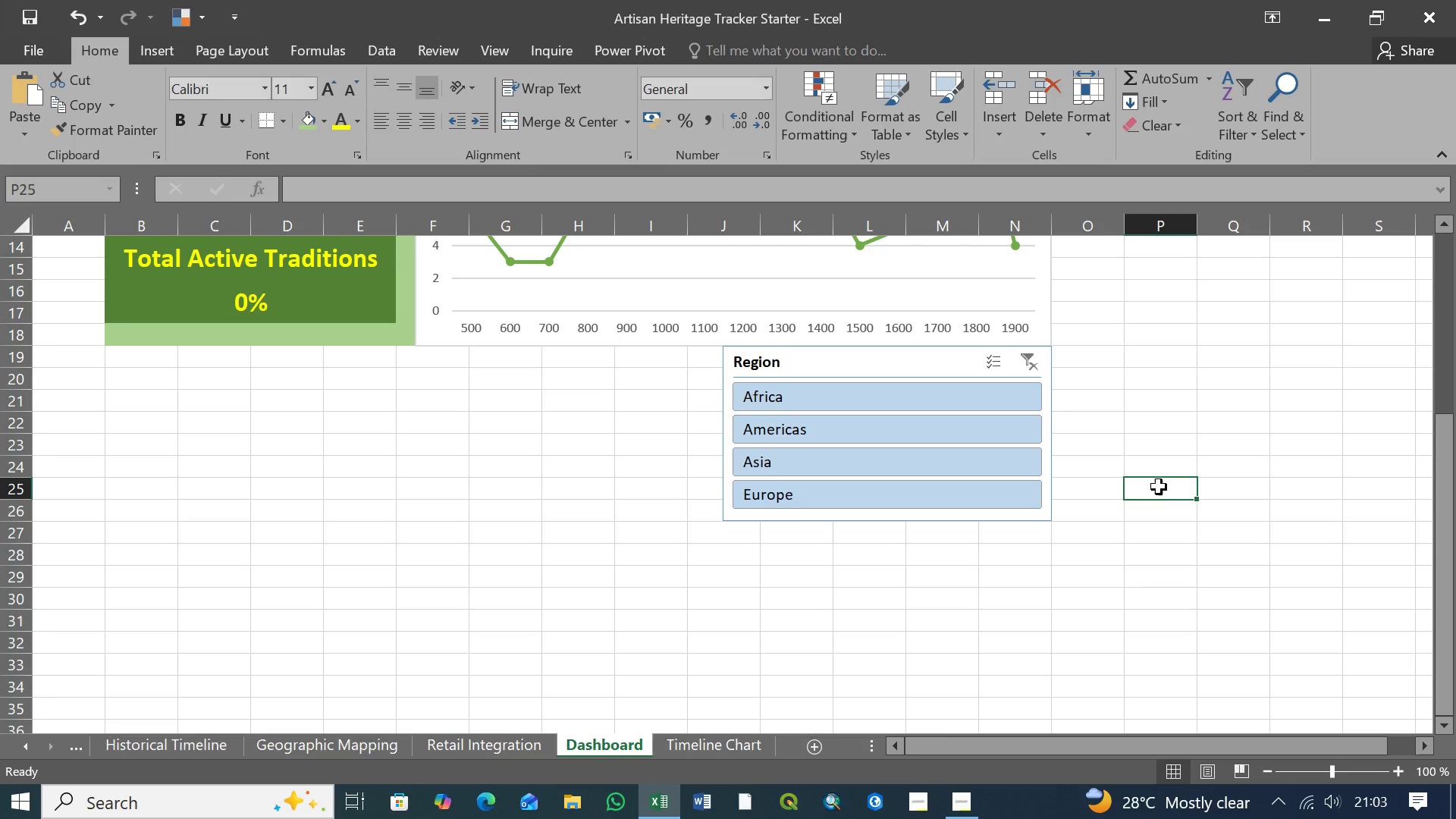 
left_click([1167, 401])
 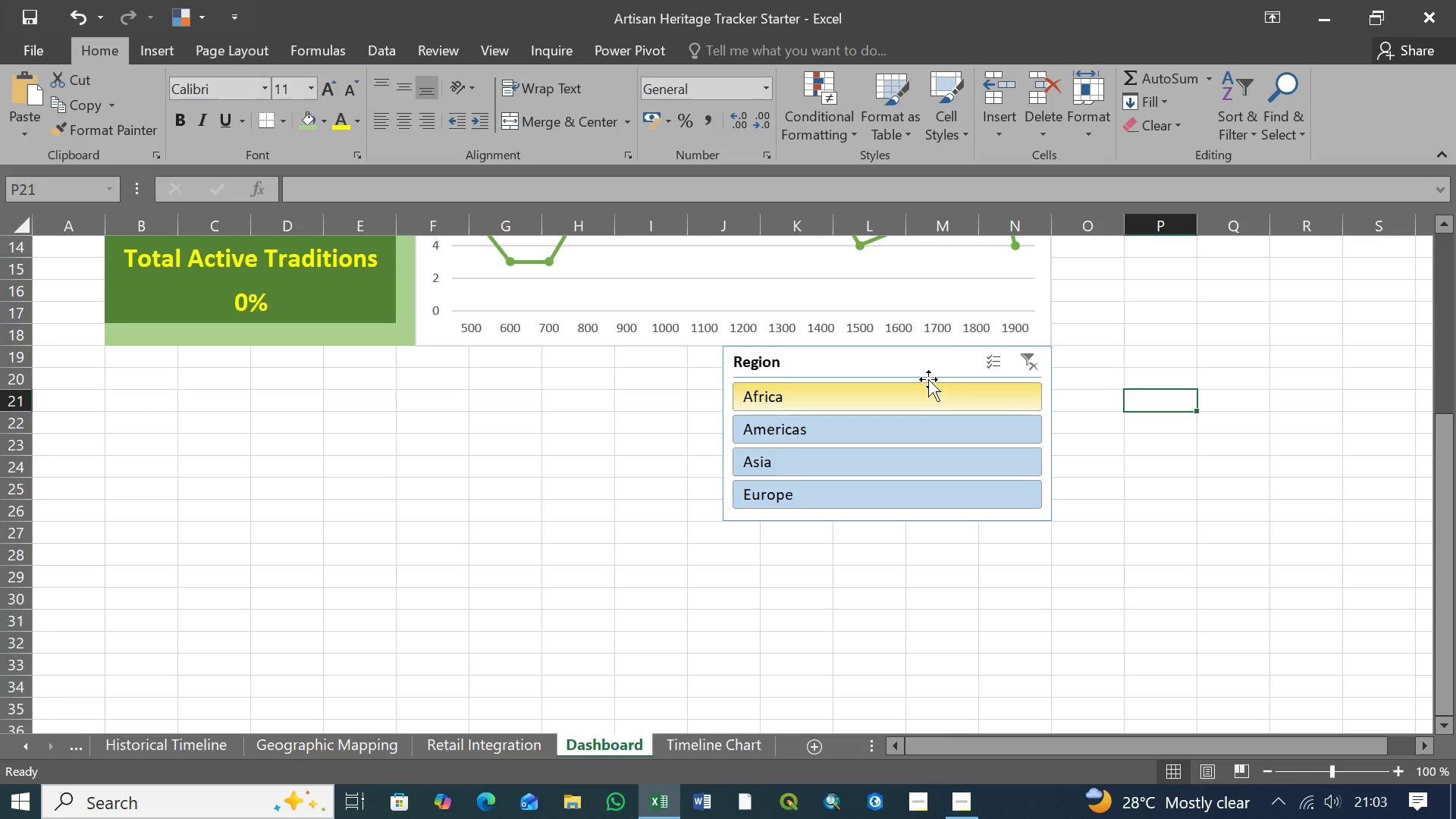 
left_click([893, 362])
 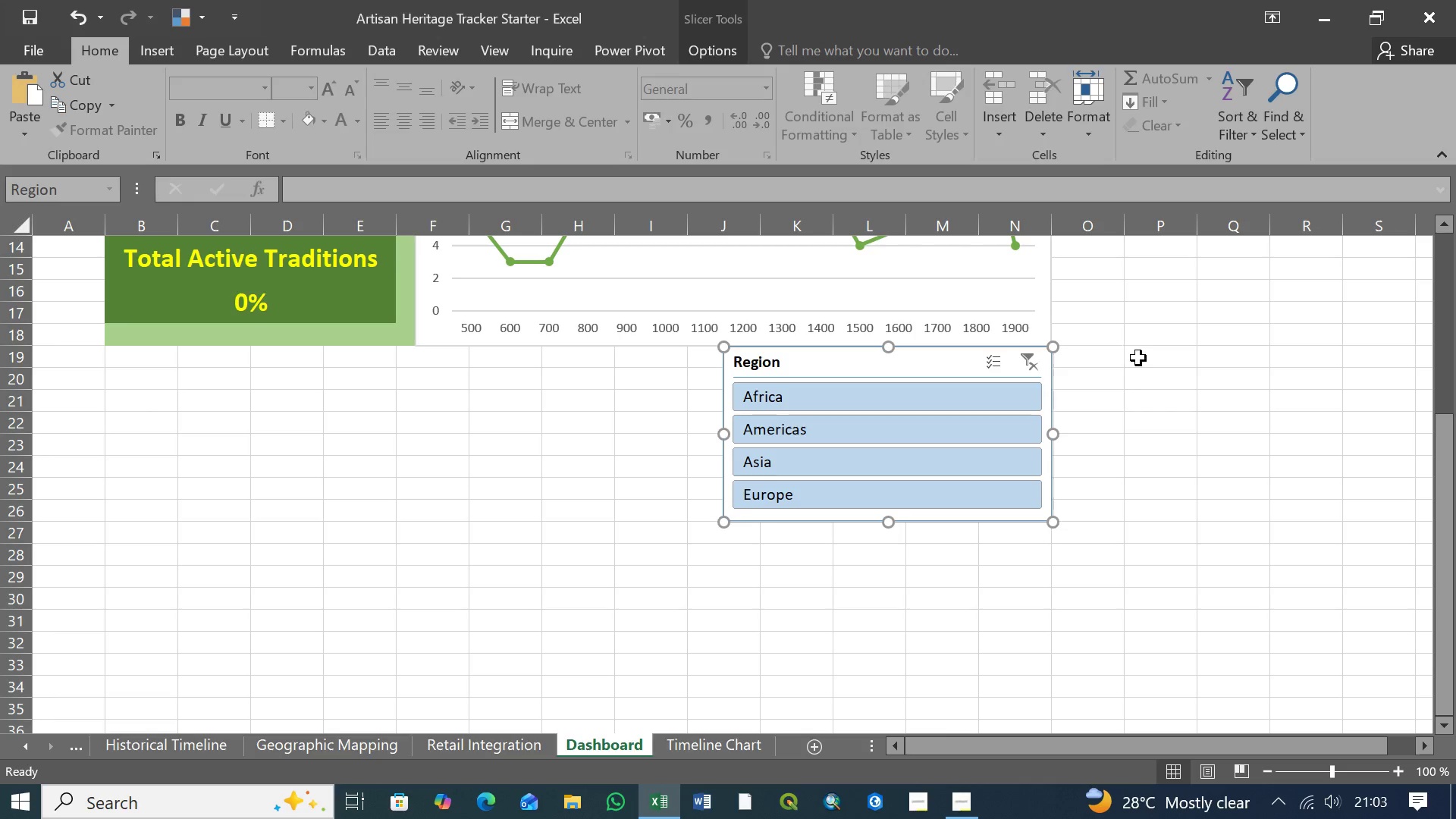 
left_click([1138, 358])
 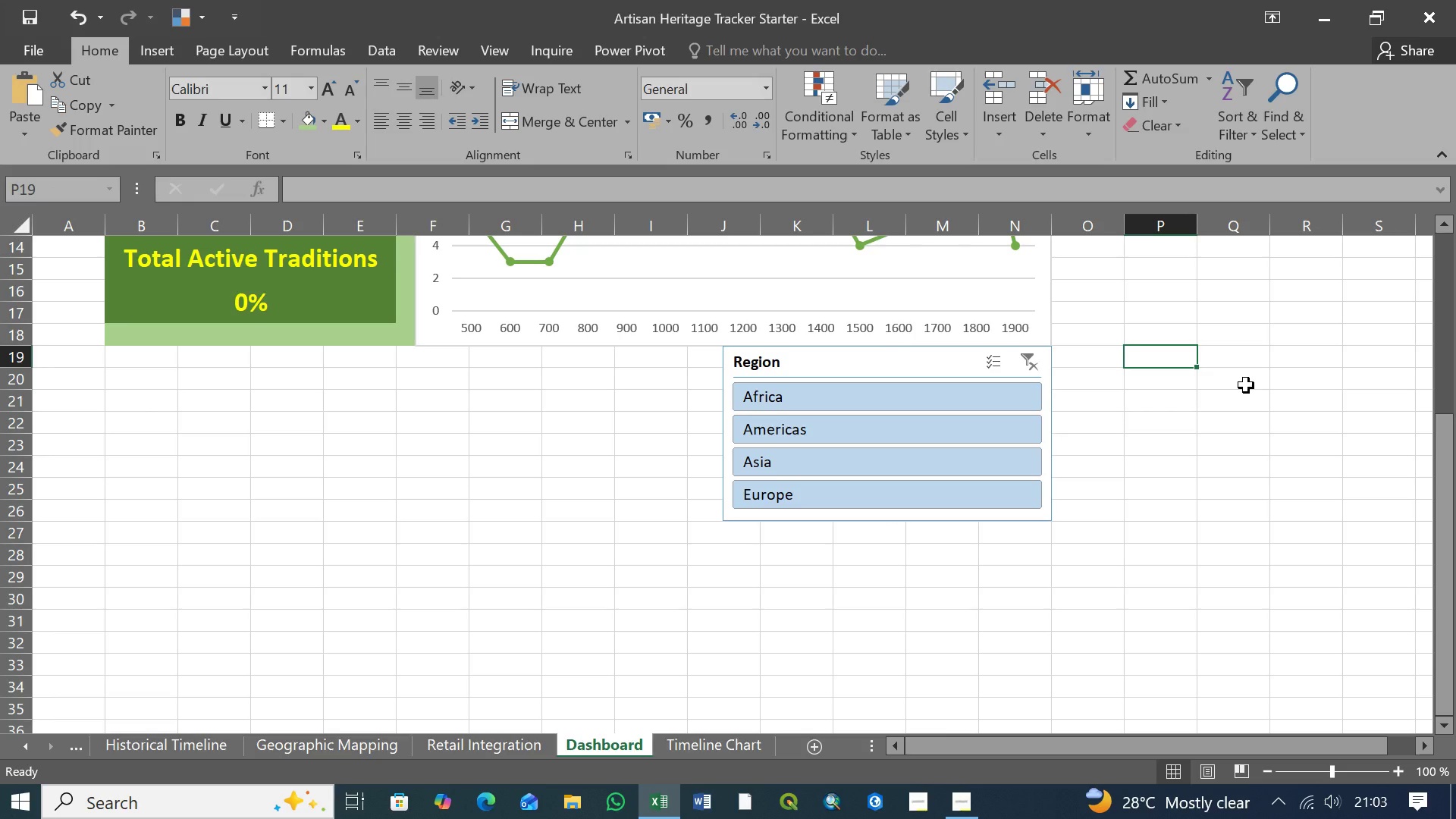 
left_click([1246, 385])
 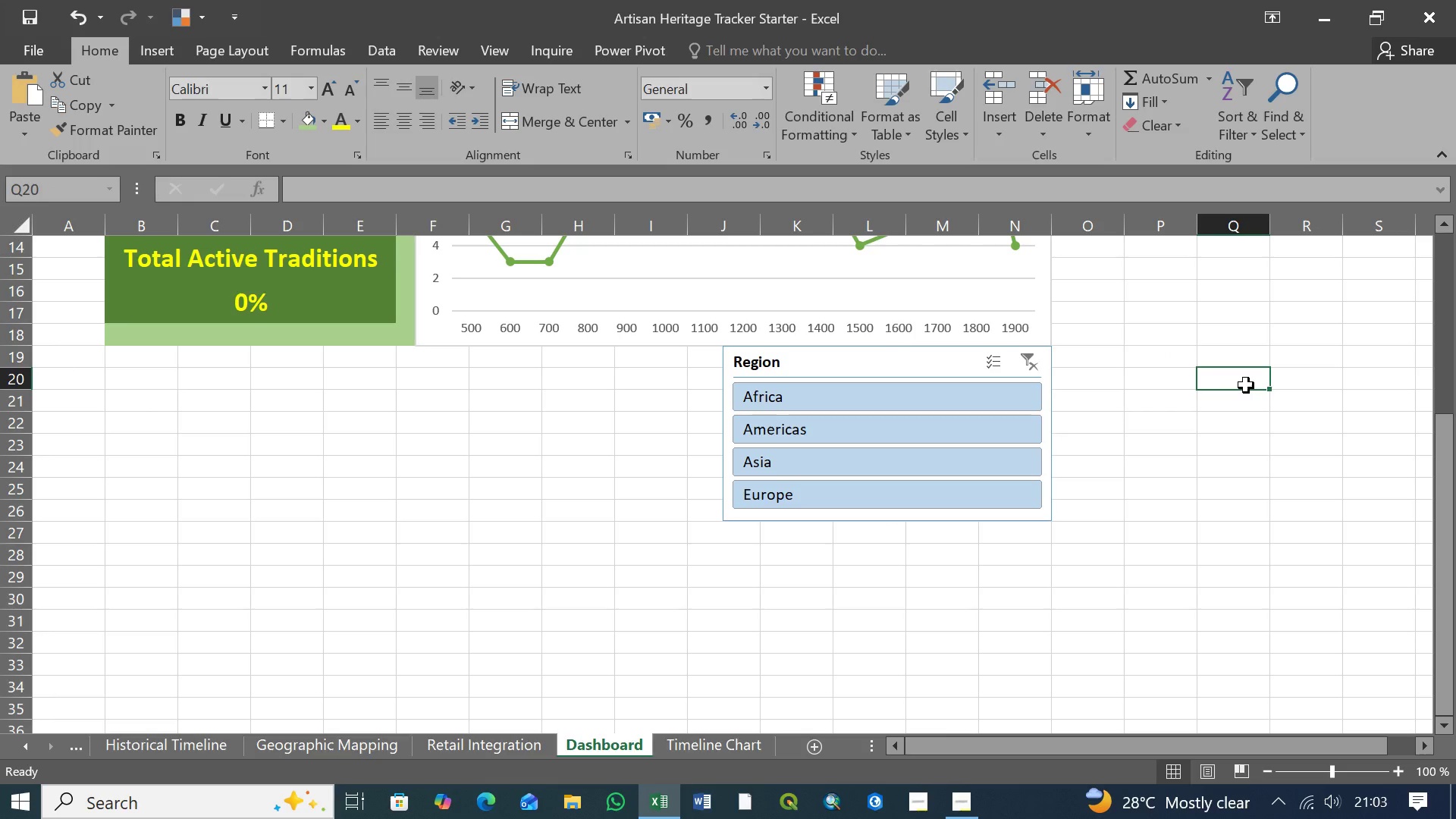 
key(Control+S)
 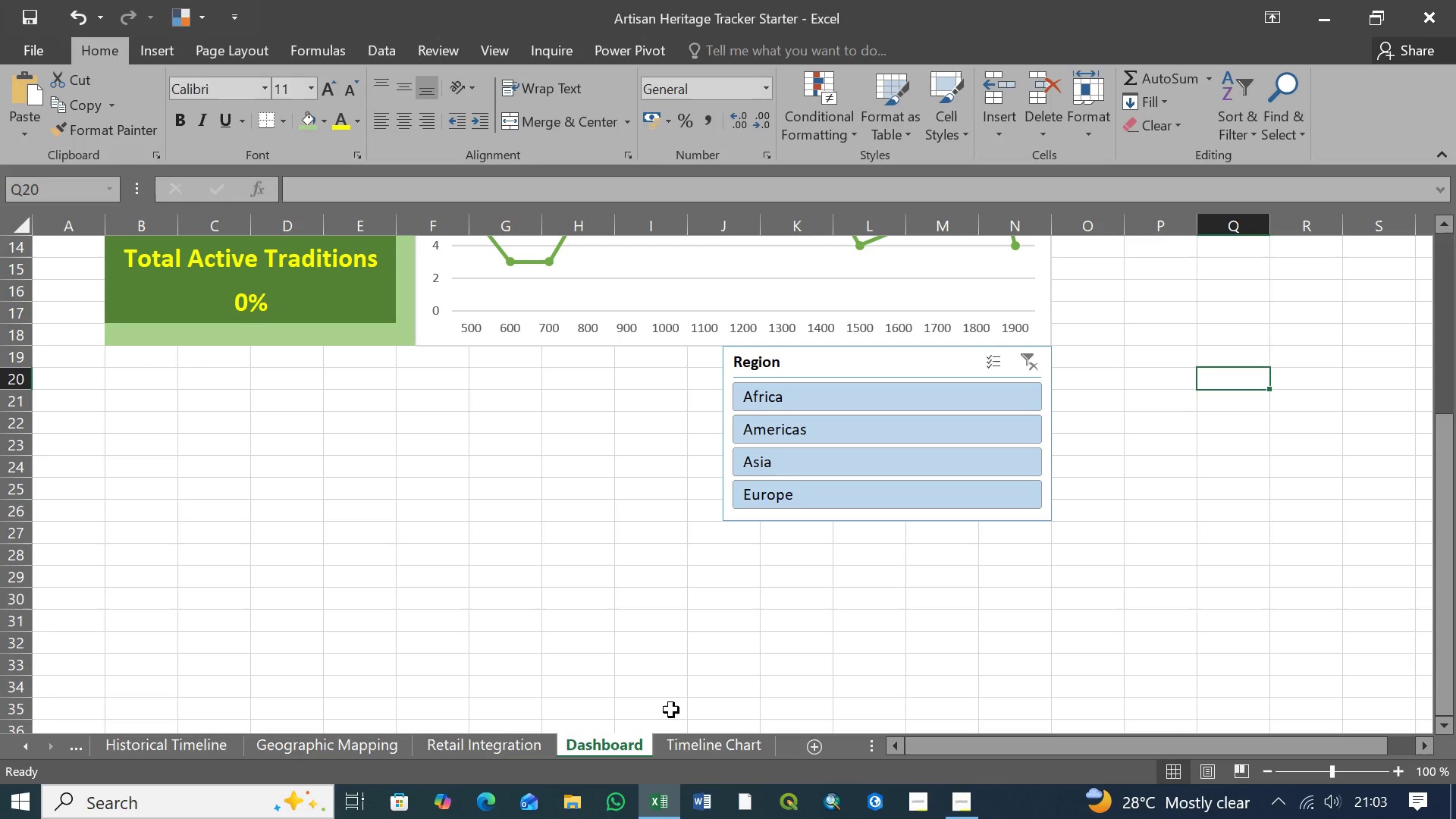 
wait(16.19)
 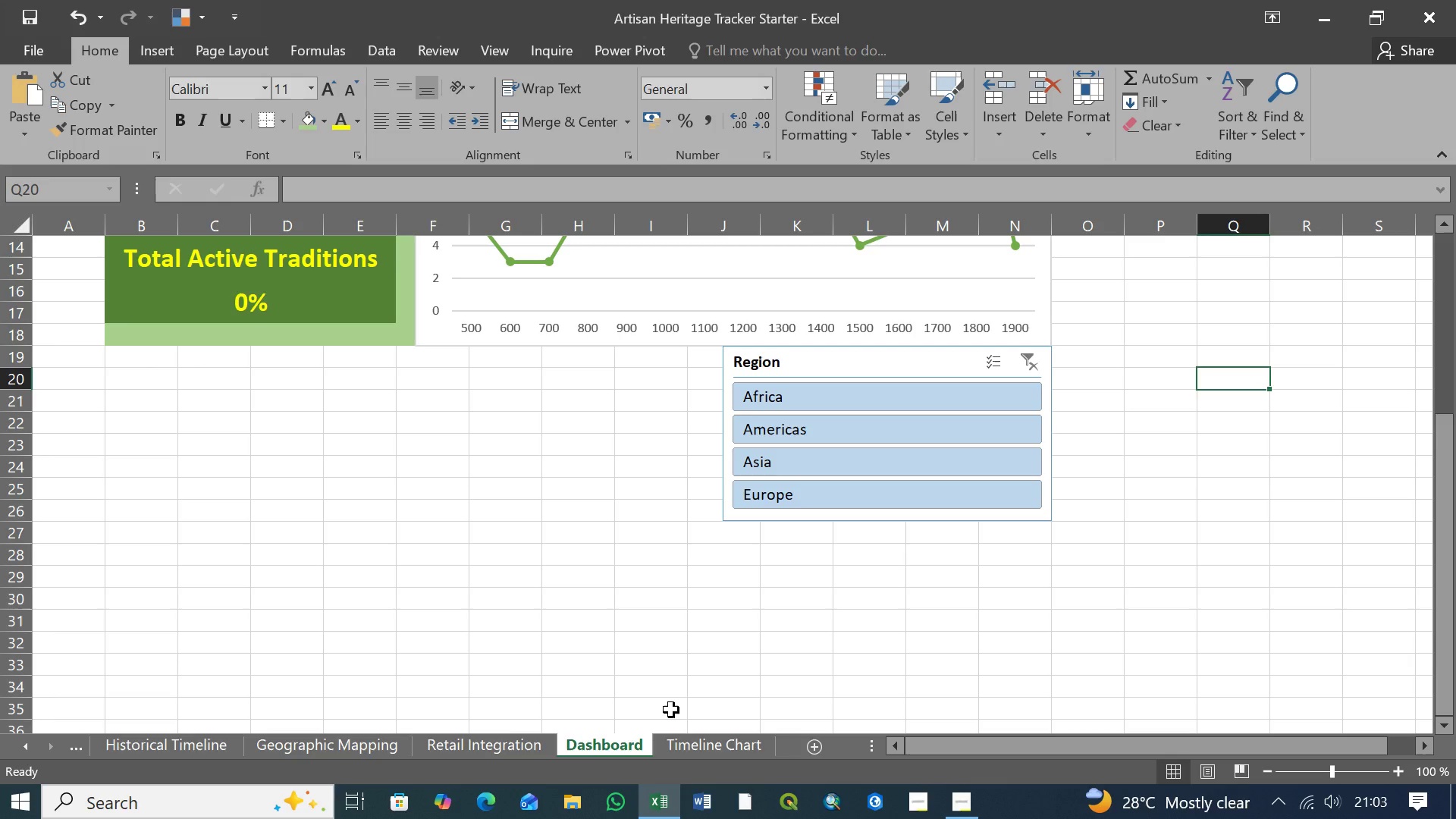 
left_click([684, 741])
 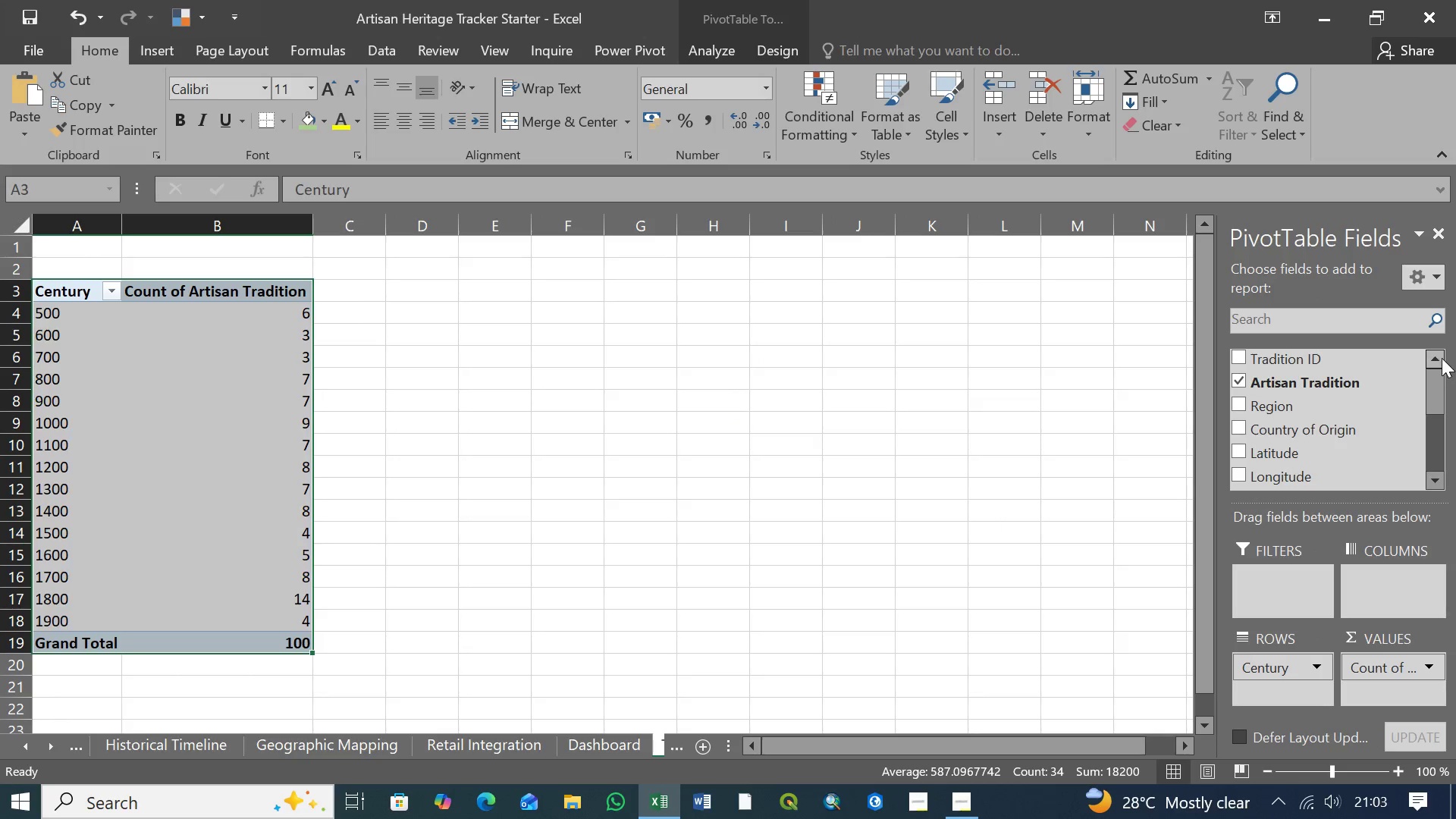 
double_click([1438, 358])
 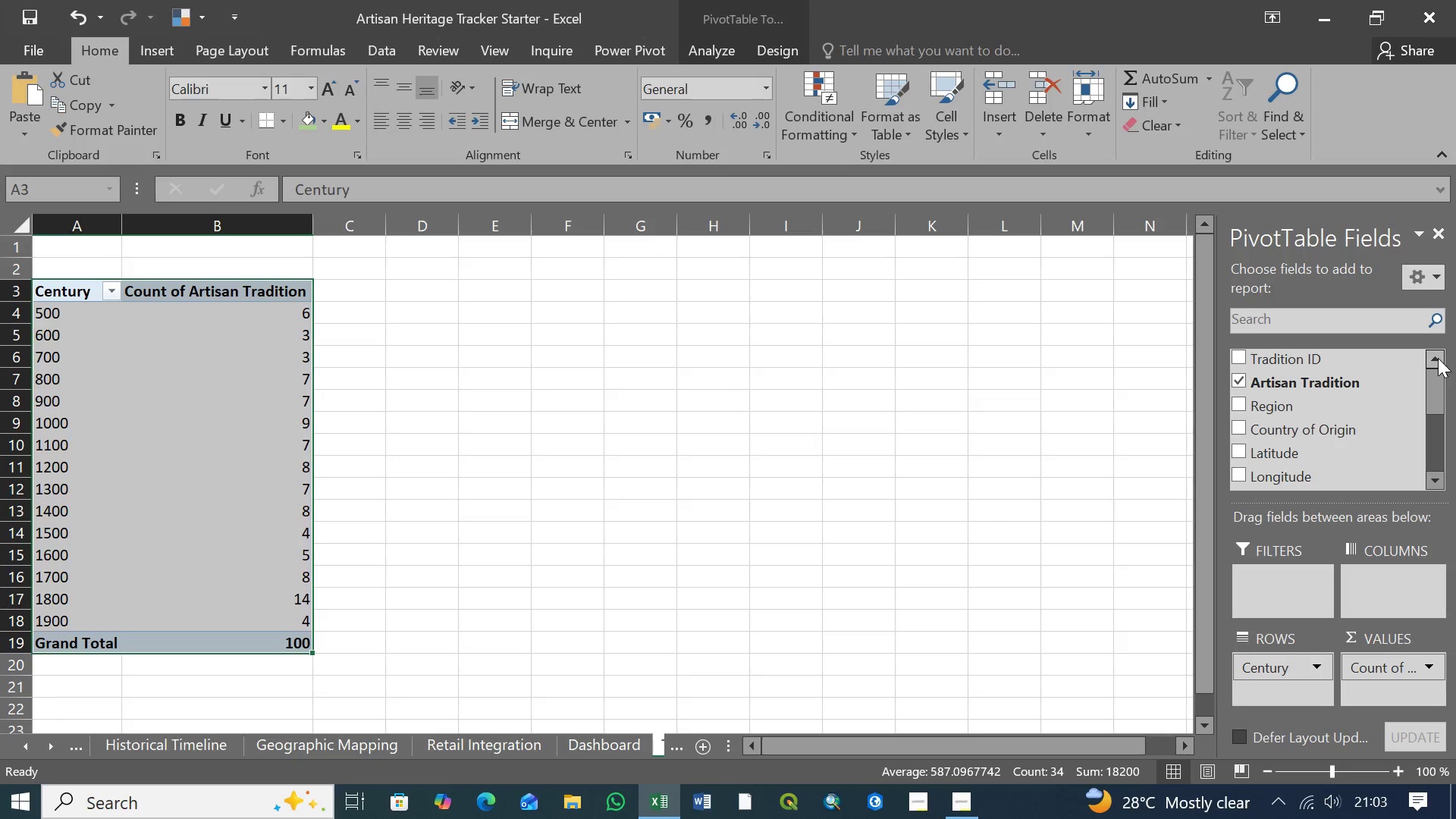 
triple_click([1438, 358])
 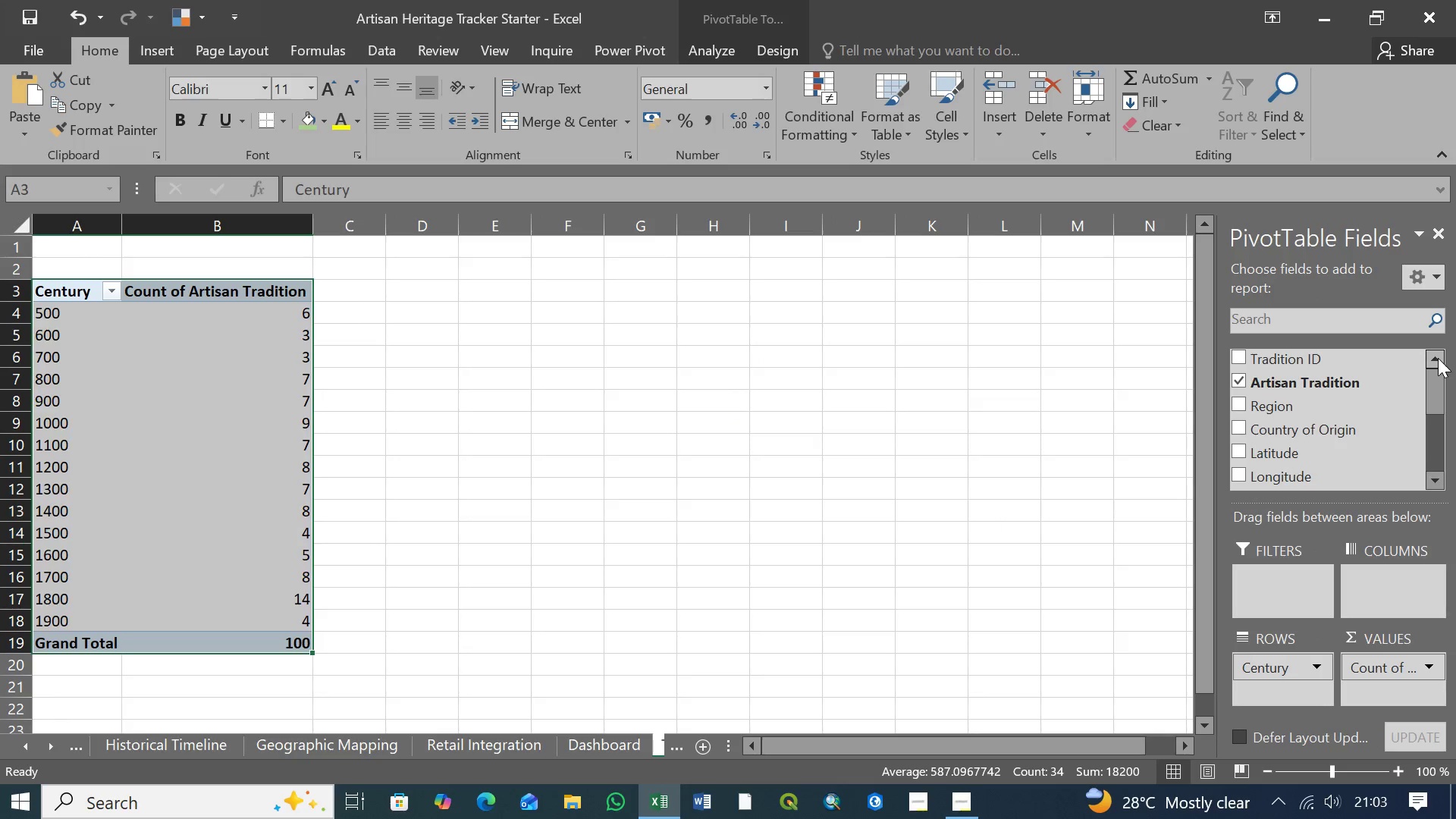 
triple_click([1438, 358])
 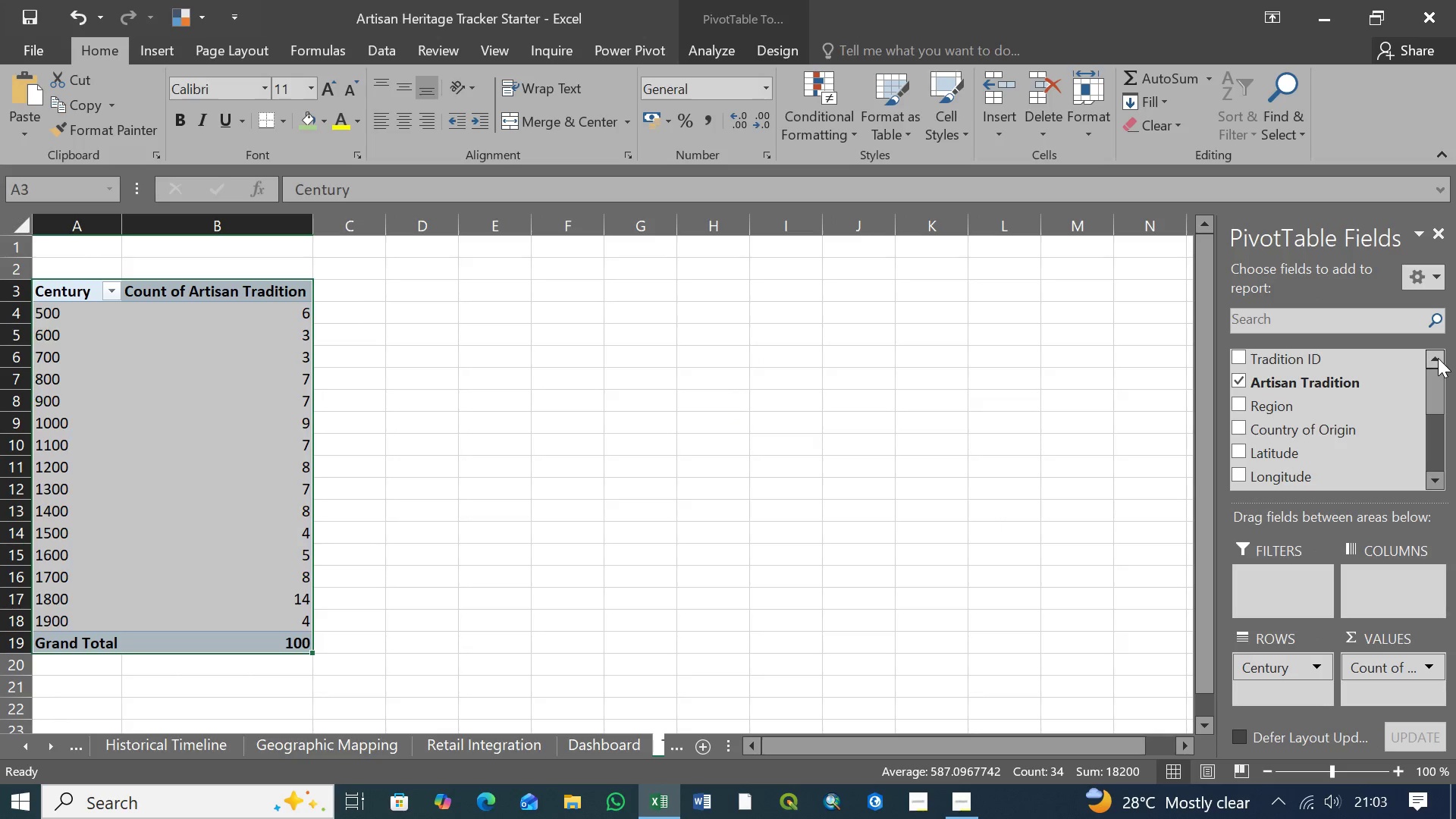 
triple_click([1438, 358])
 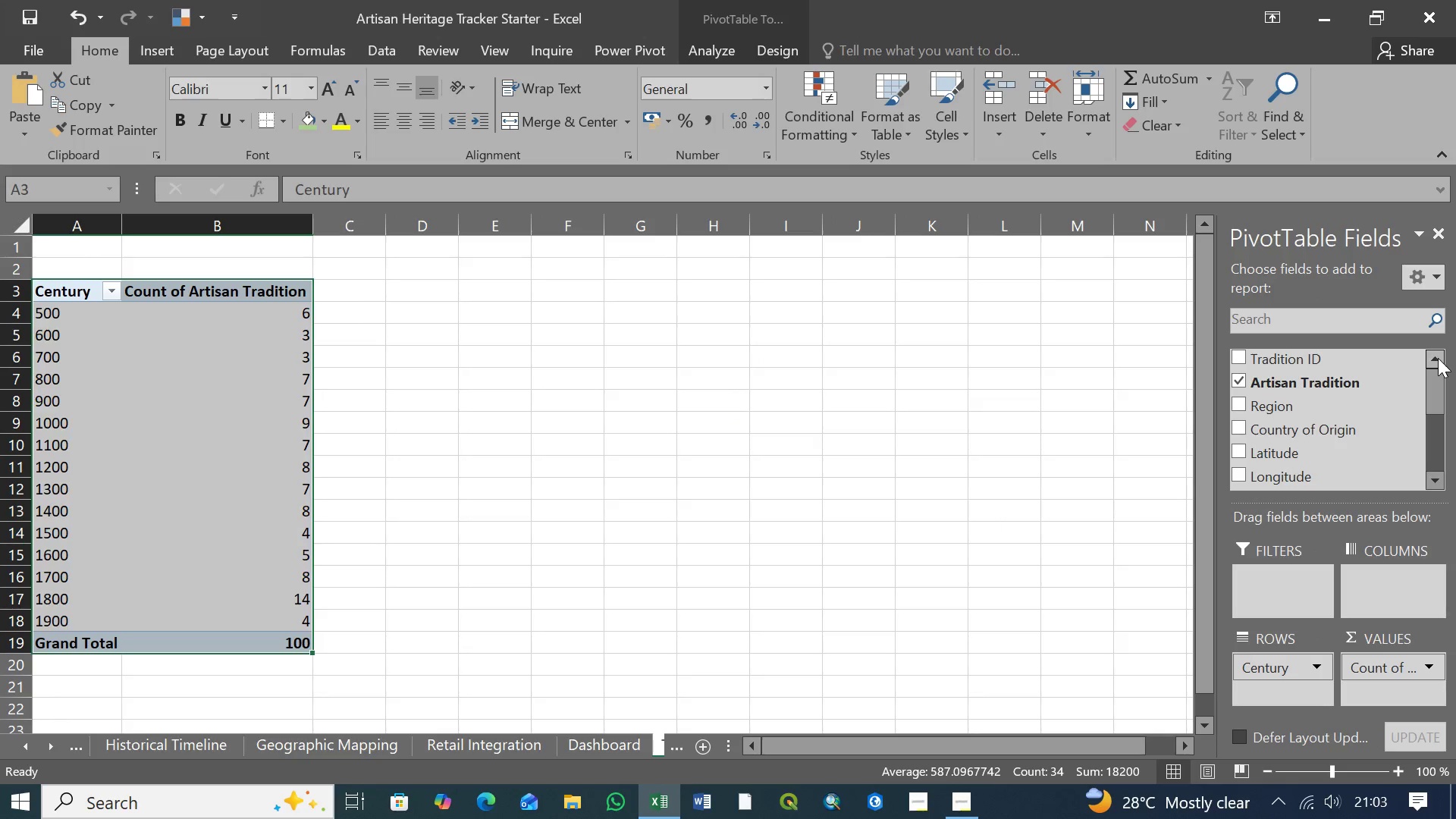 
triple_click([1438, 358])
 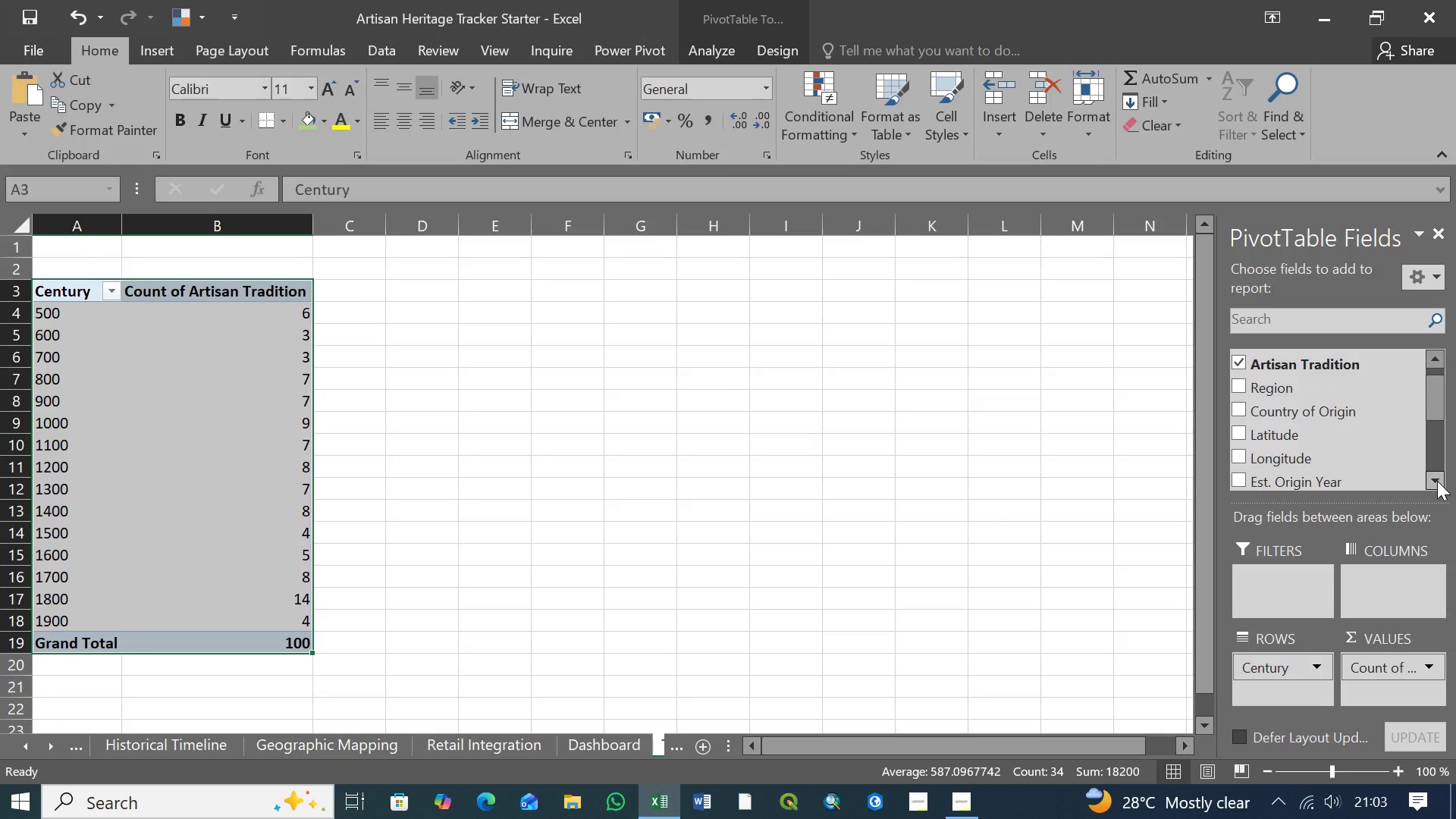 
double_click([1437, 481])
 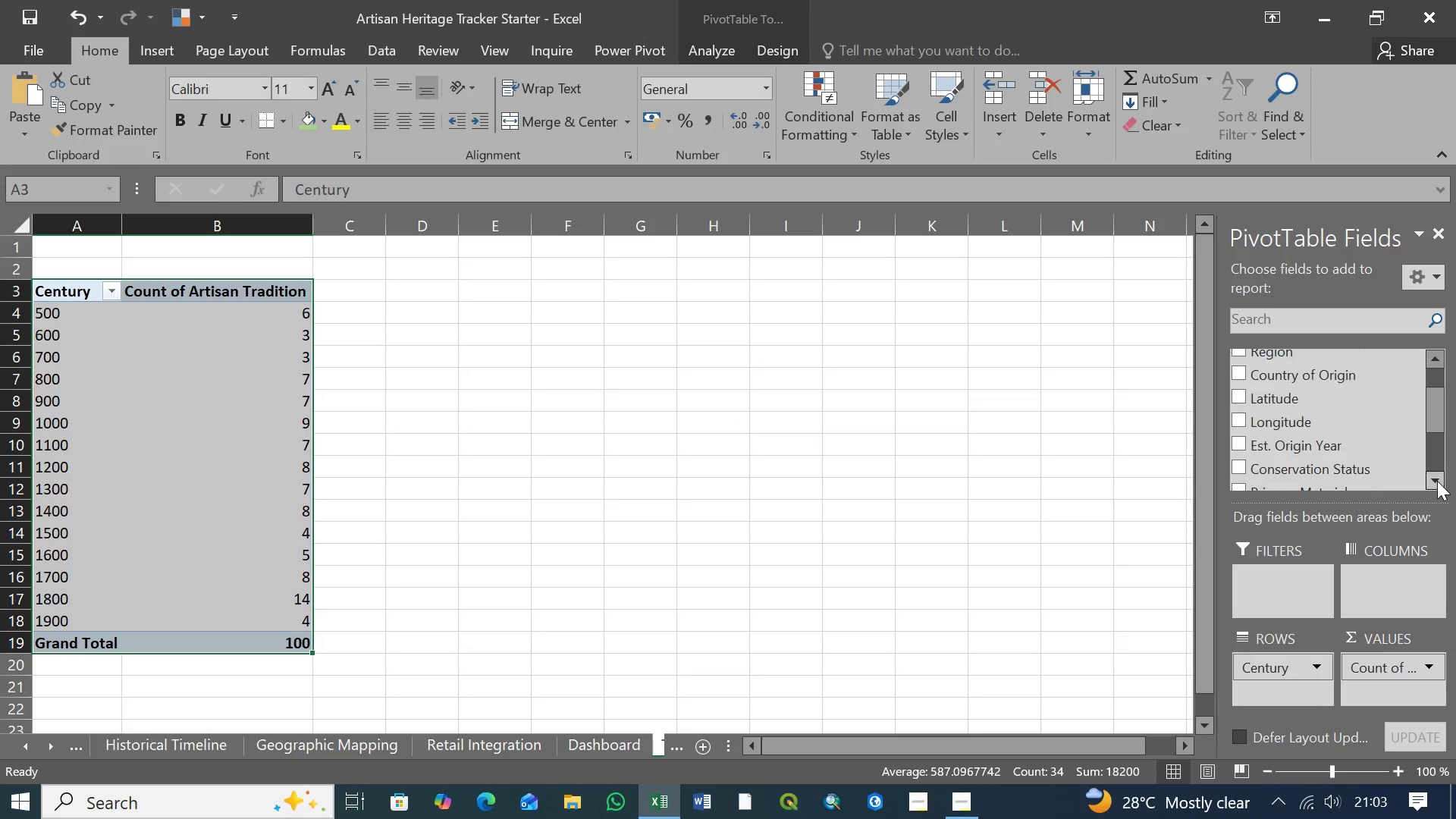 
triple_click([1437, 481])
 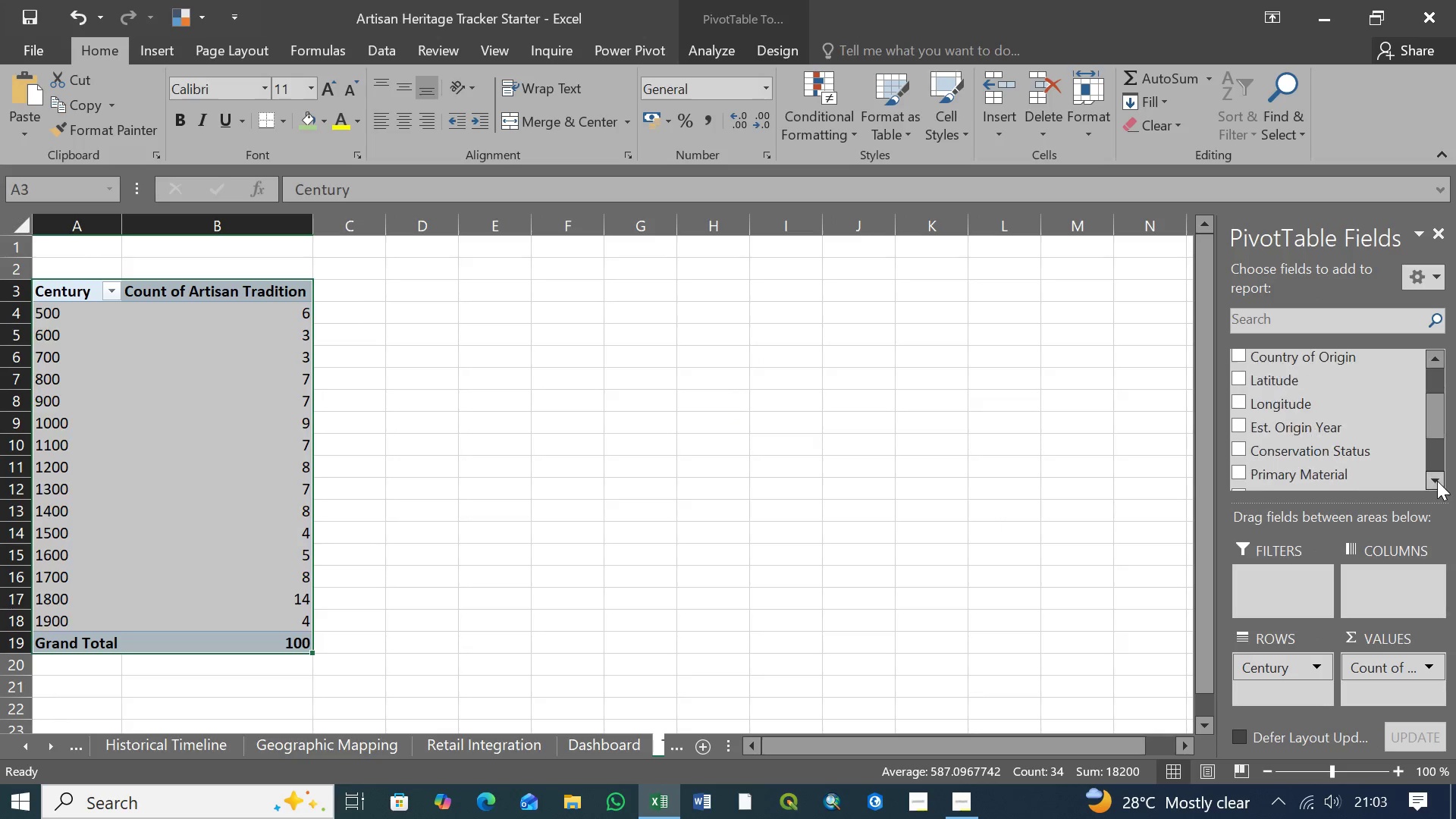 
triple_click([1437, 481])
 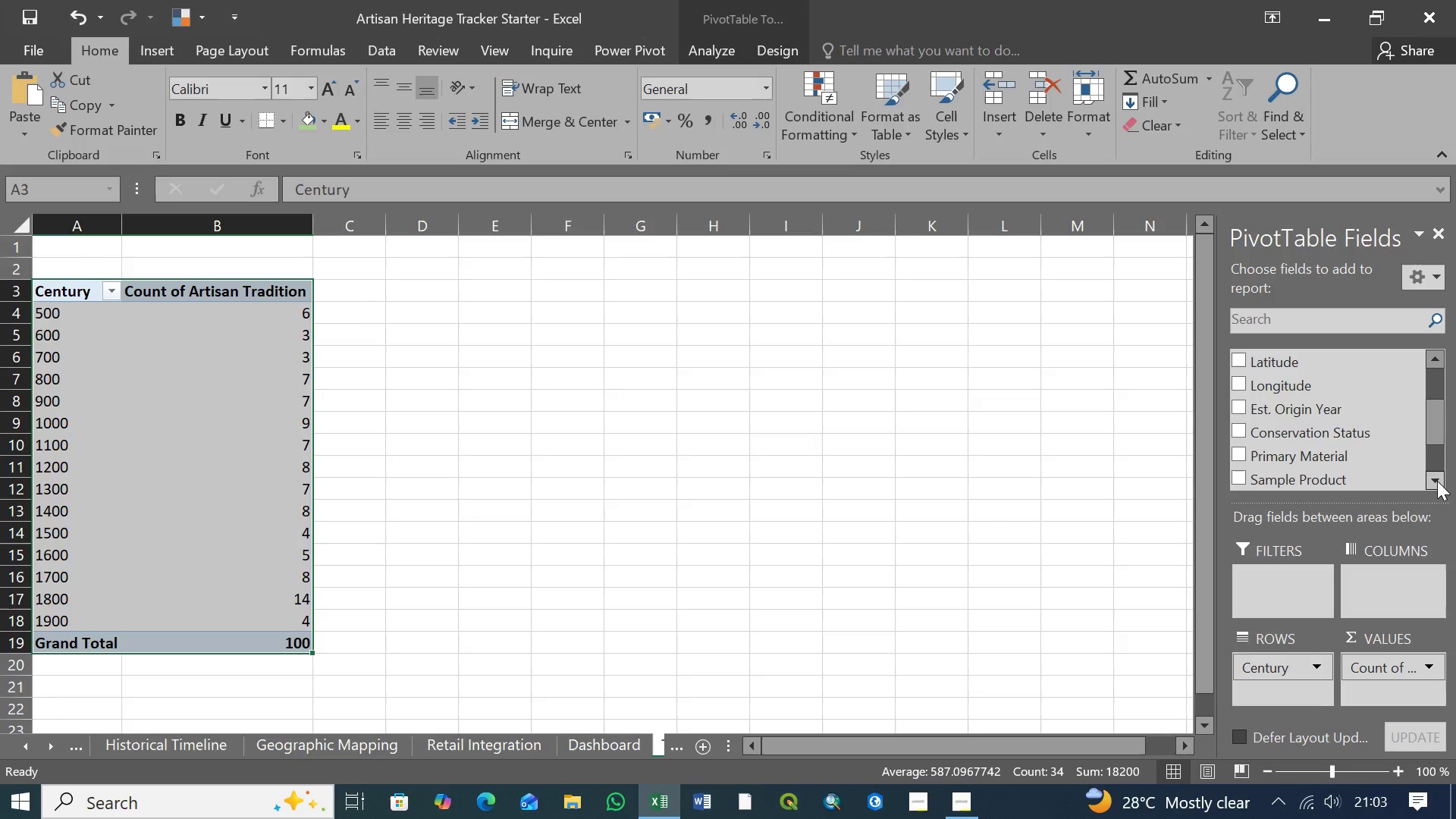 
triple_click([1437, 481])
 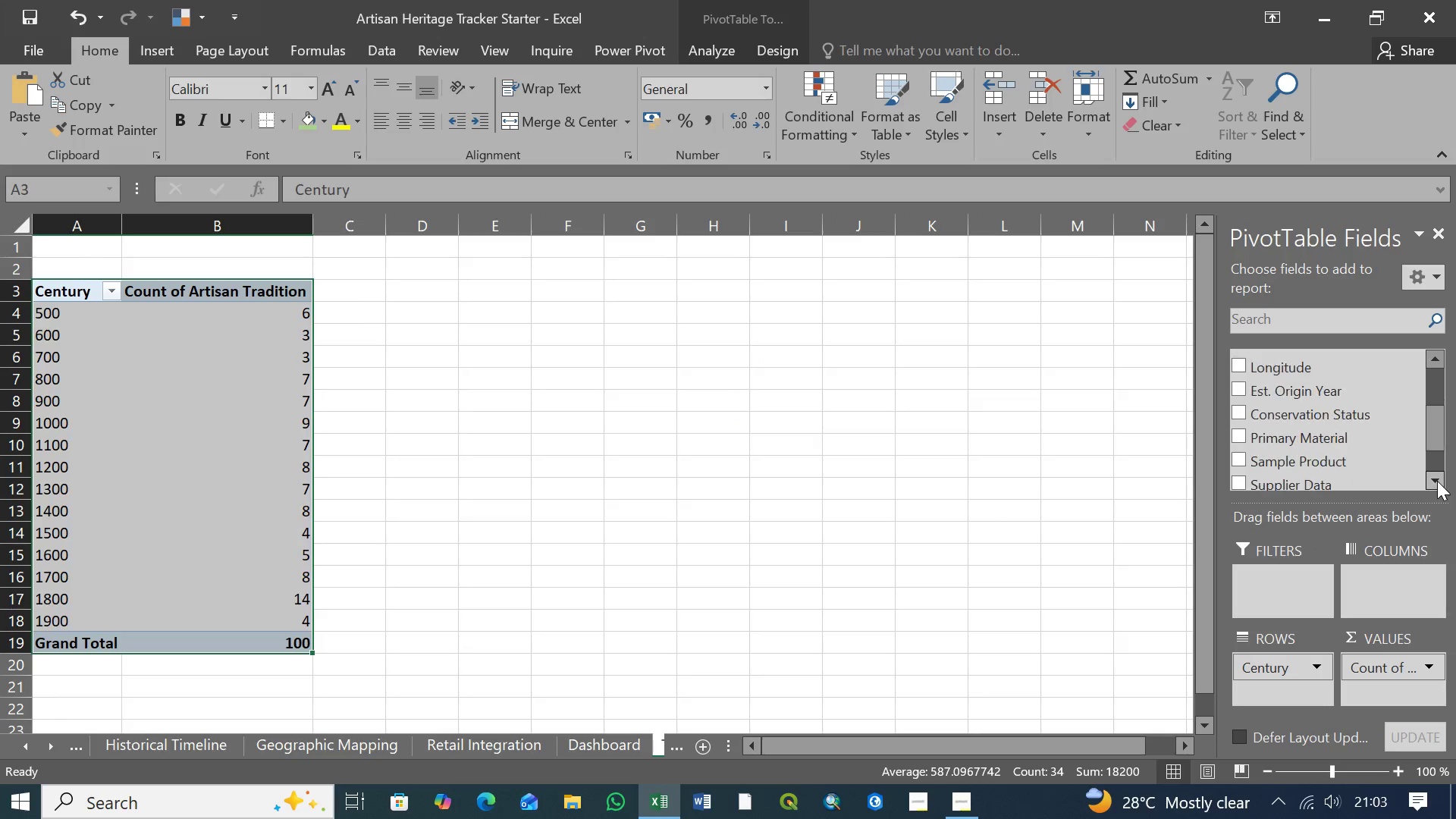 
triple_click([1437, 481])
 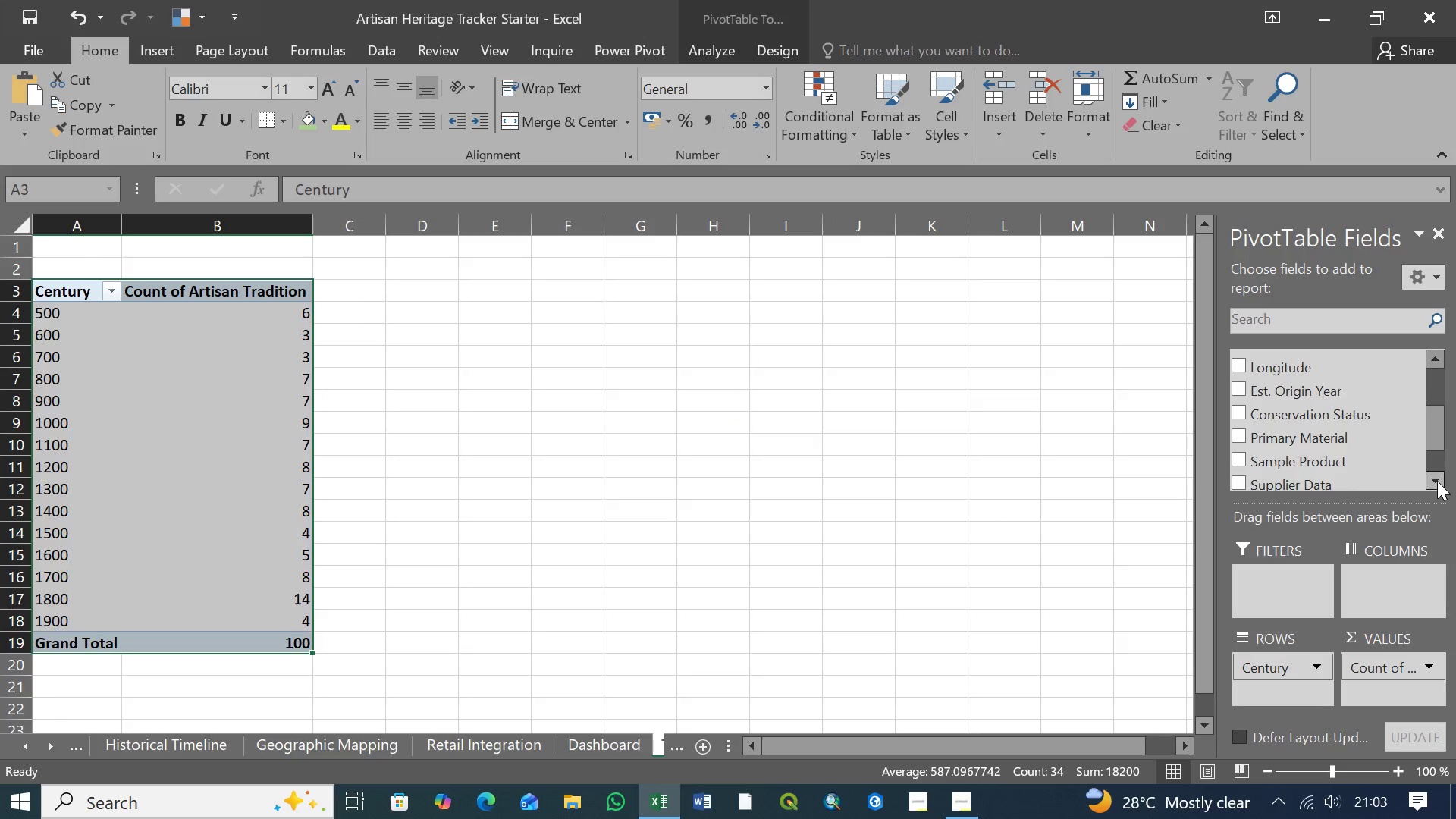 
left_click([1437, 481])
 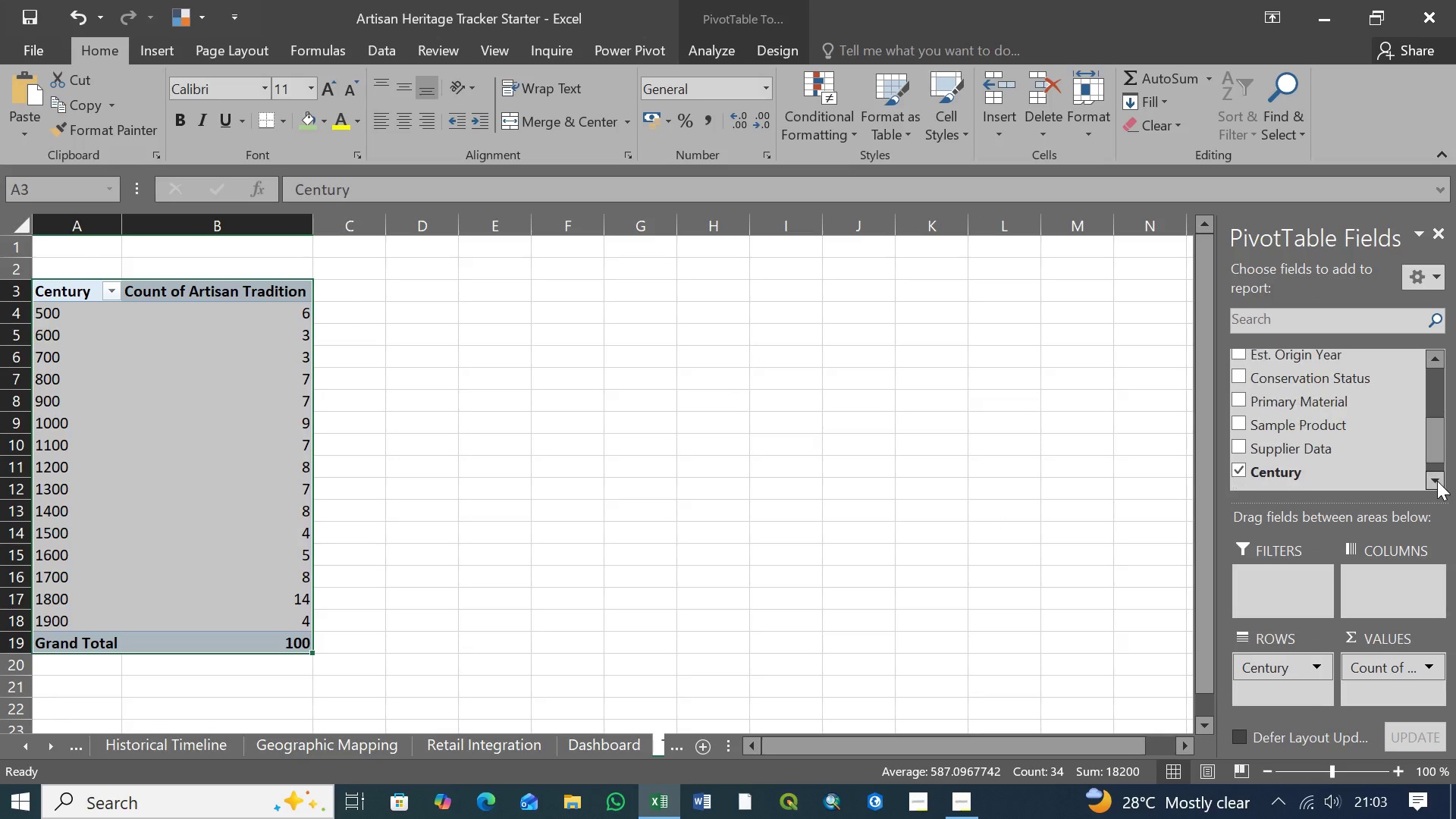 
left_click([1437, 481])
 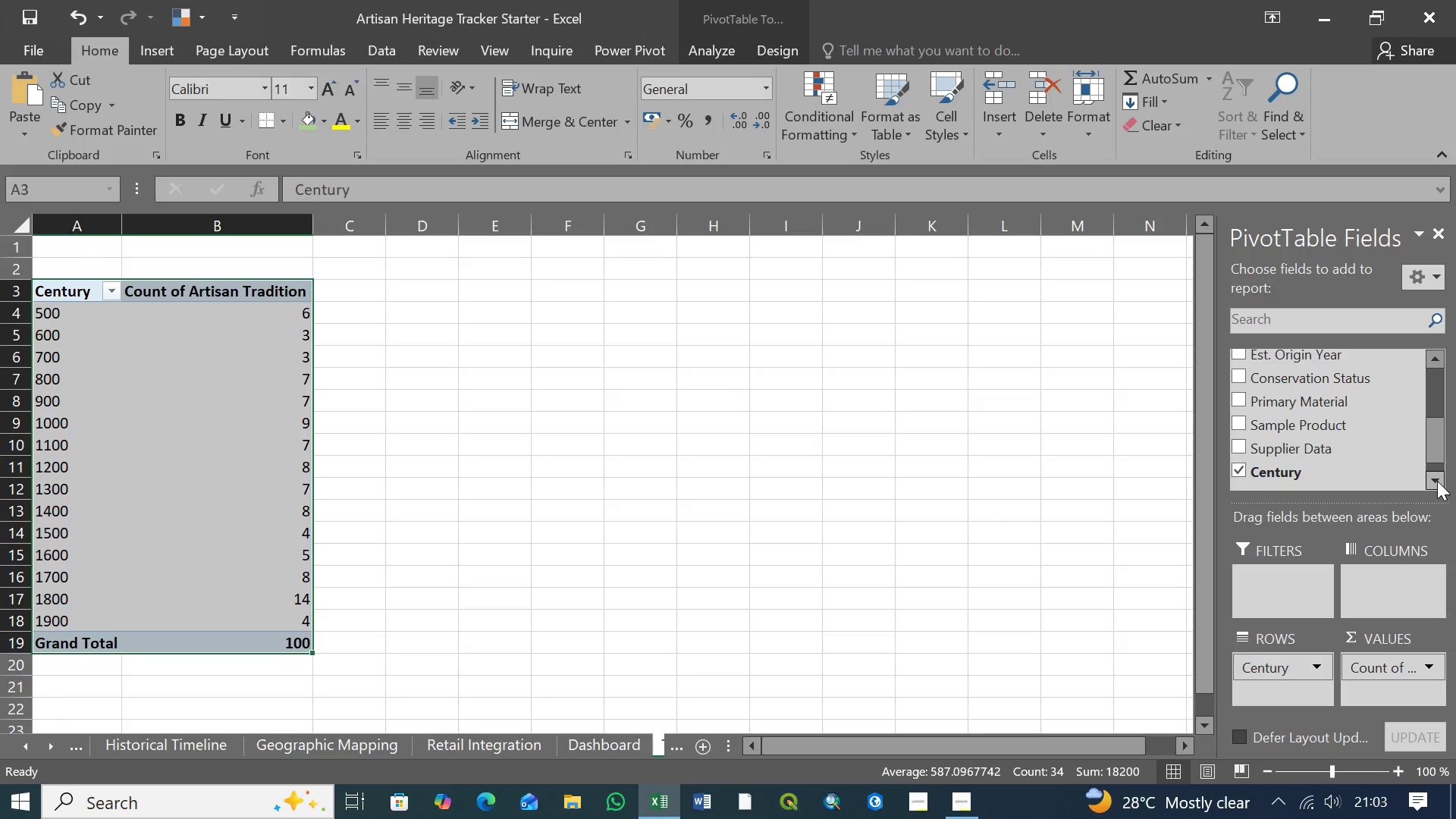 
double_click([1437, 481])
 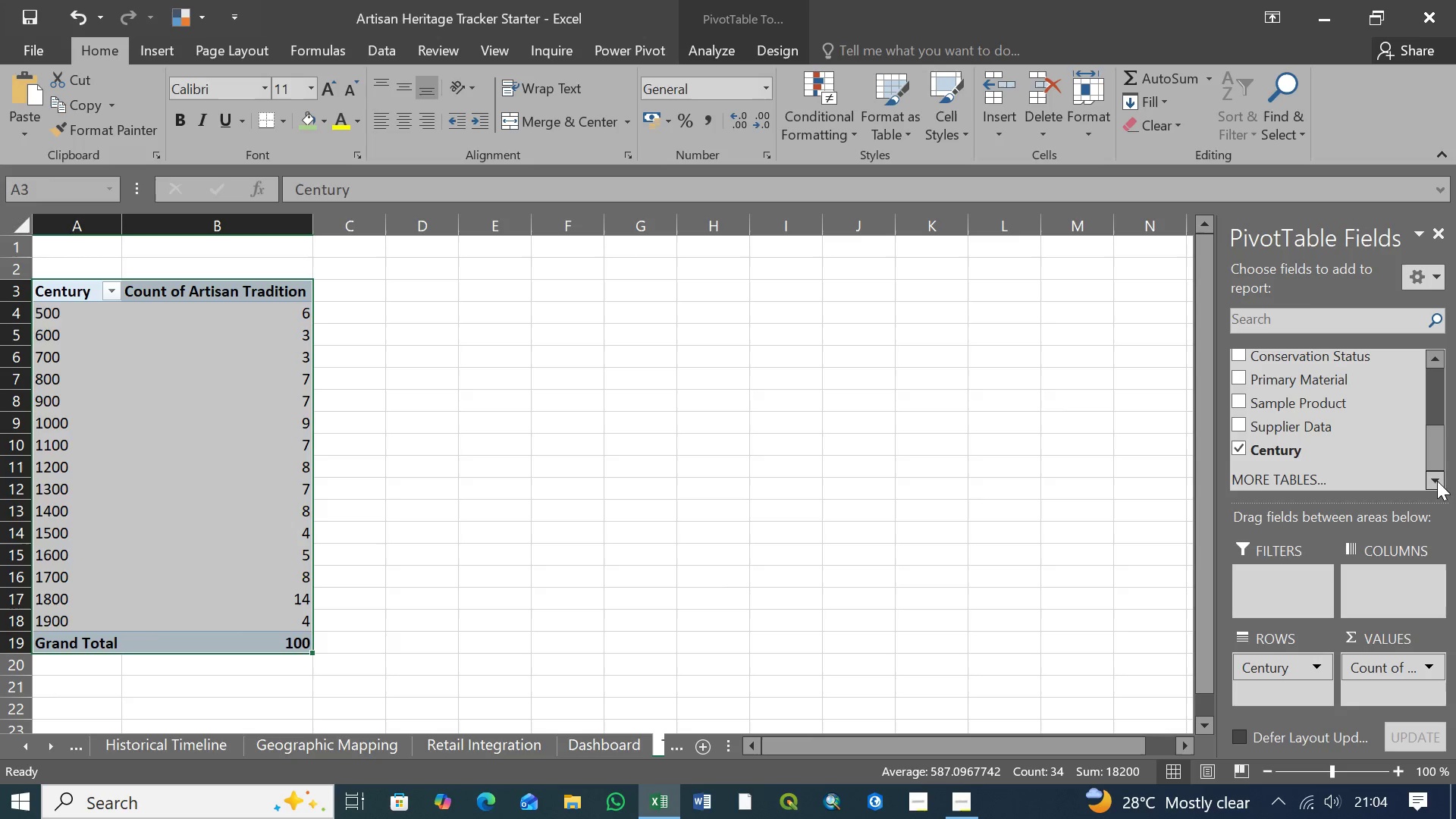 
triple_click([1437, 481])
 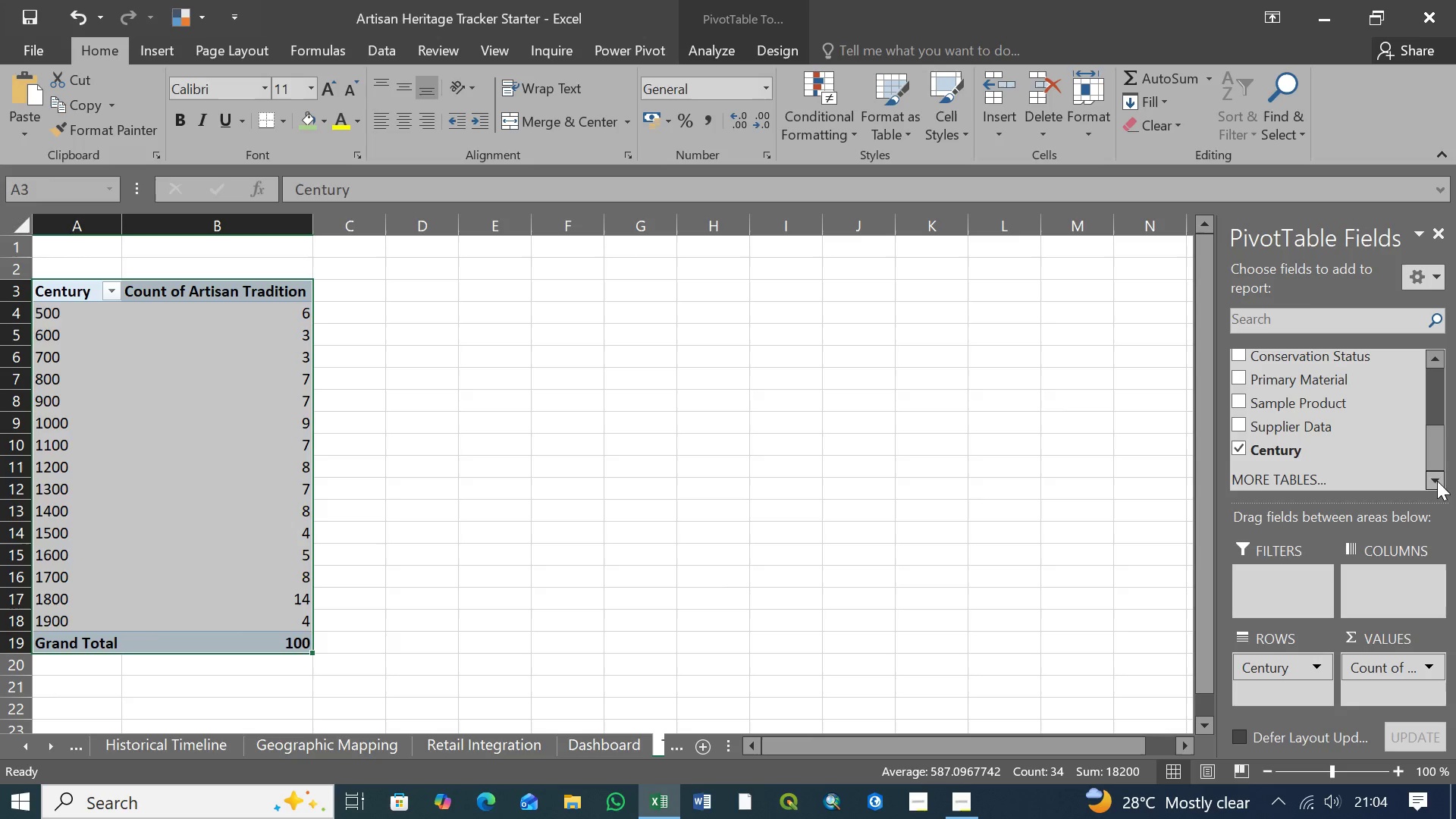 
triple_click([1437, 481])
 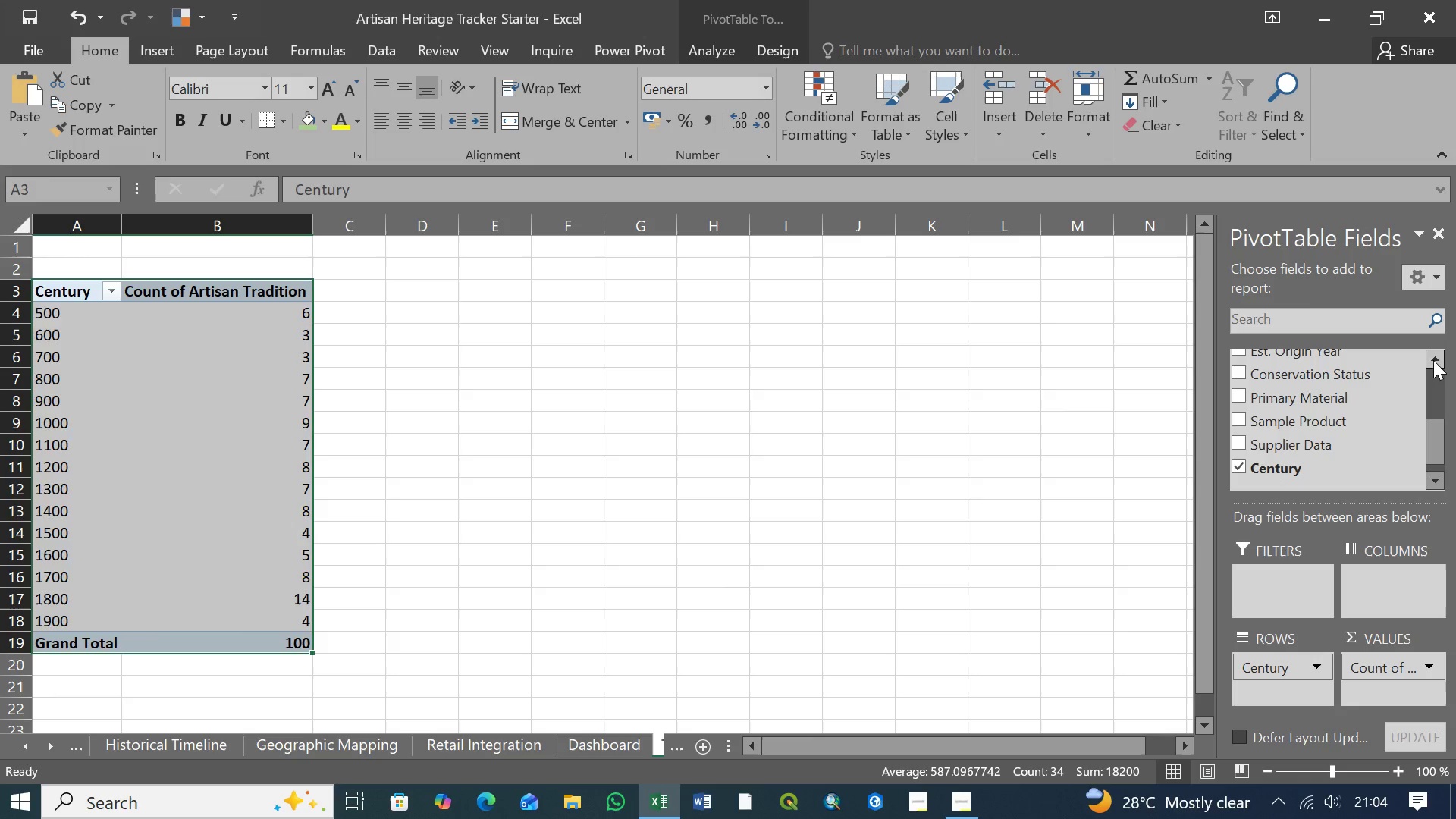 
double_click([1433, 360])
 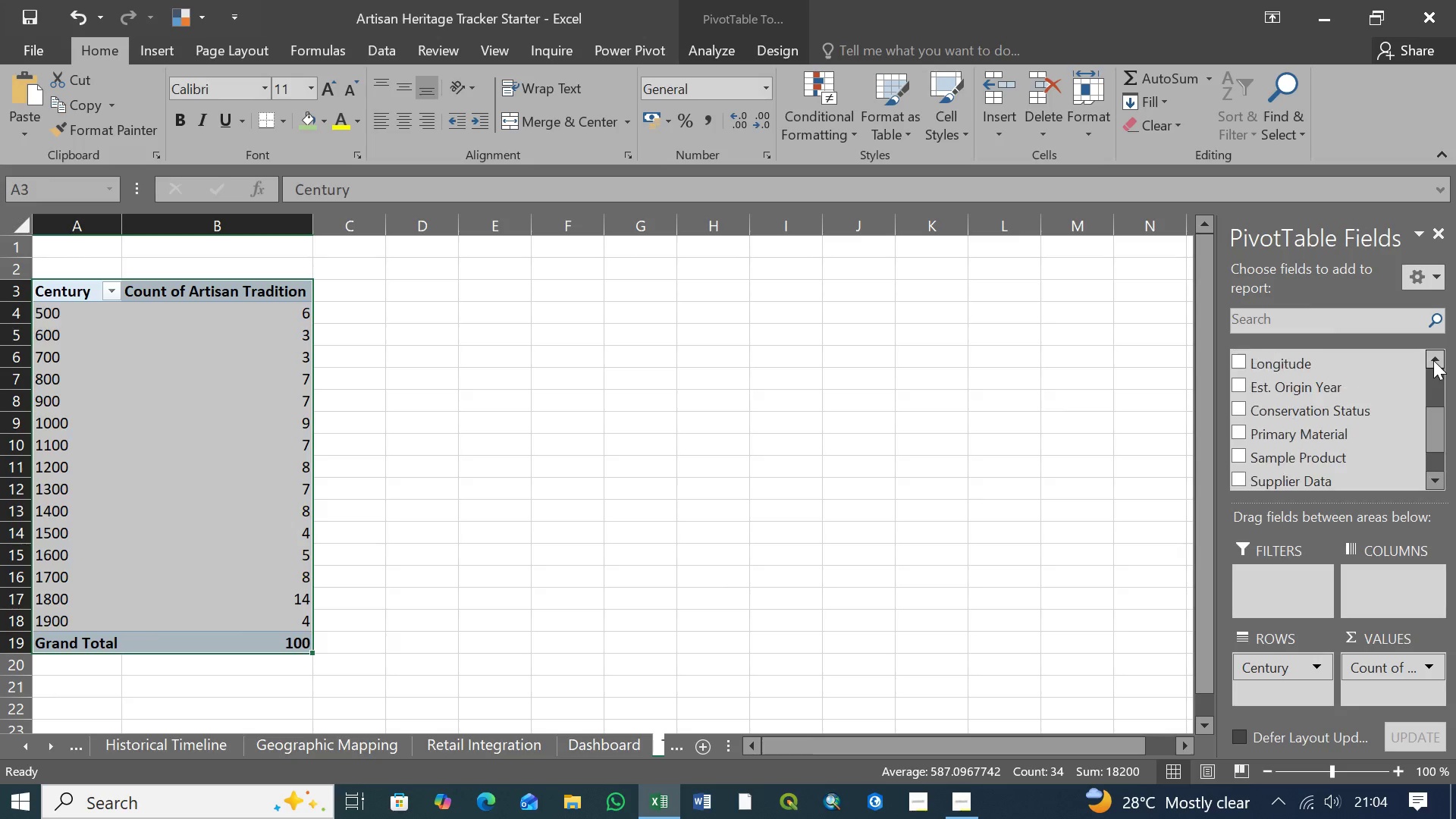 
triple_click([1433, 360])
 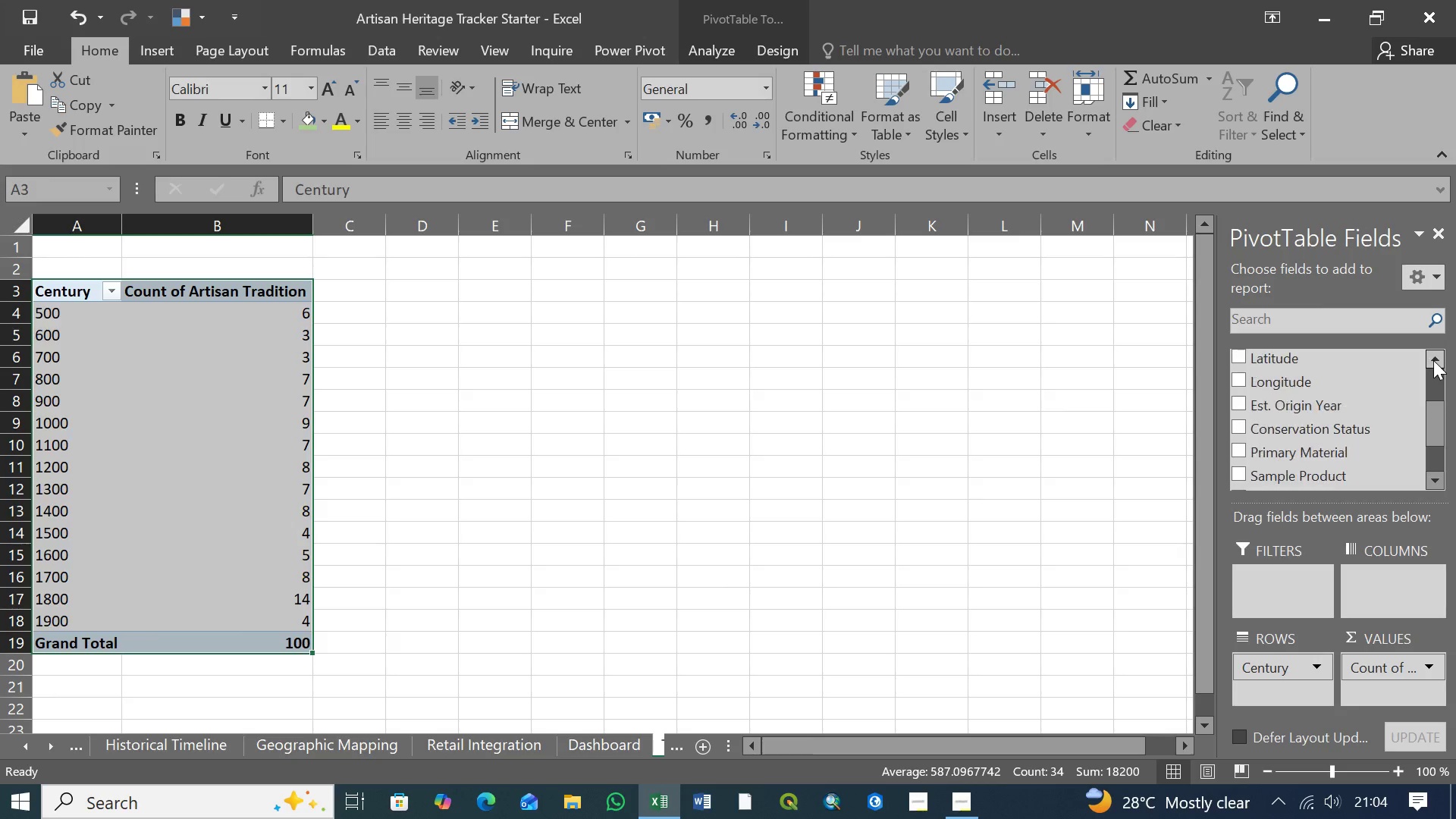 
triple_click([1433, 360])
 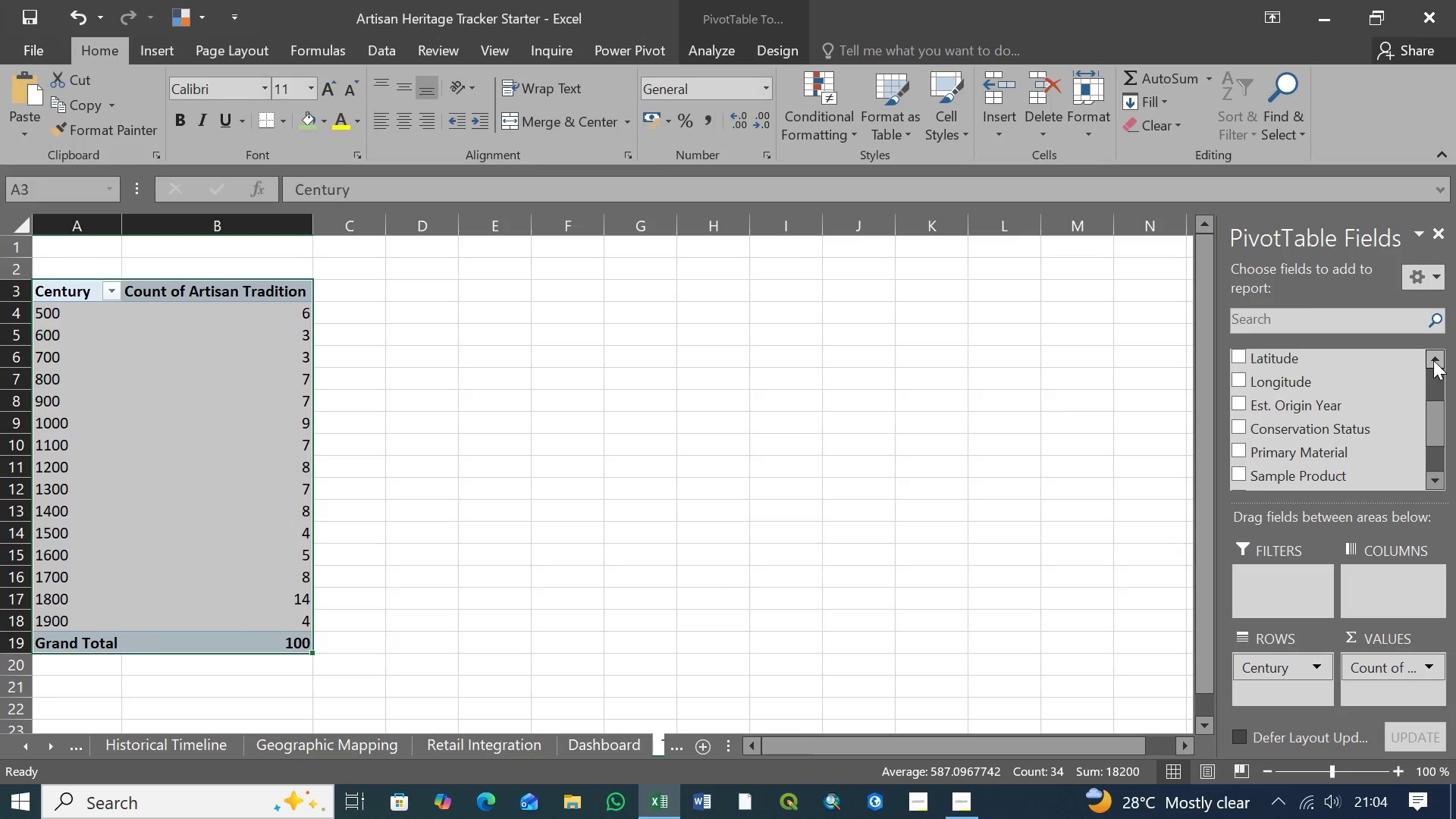 
triple_click([1433, 360])
 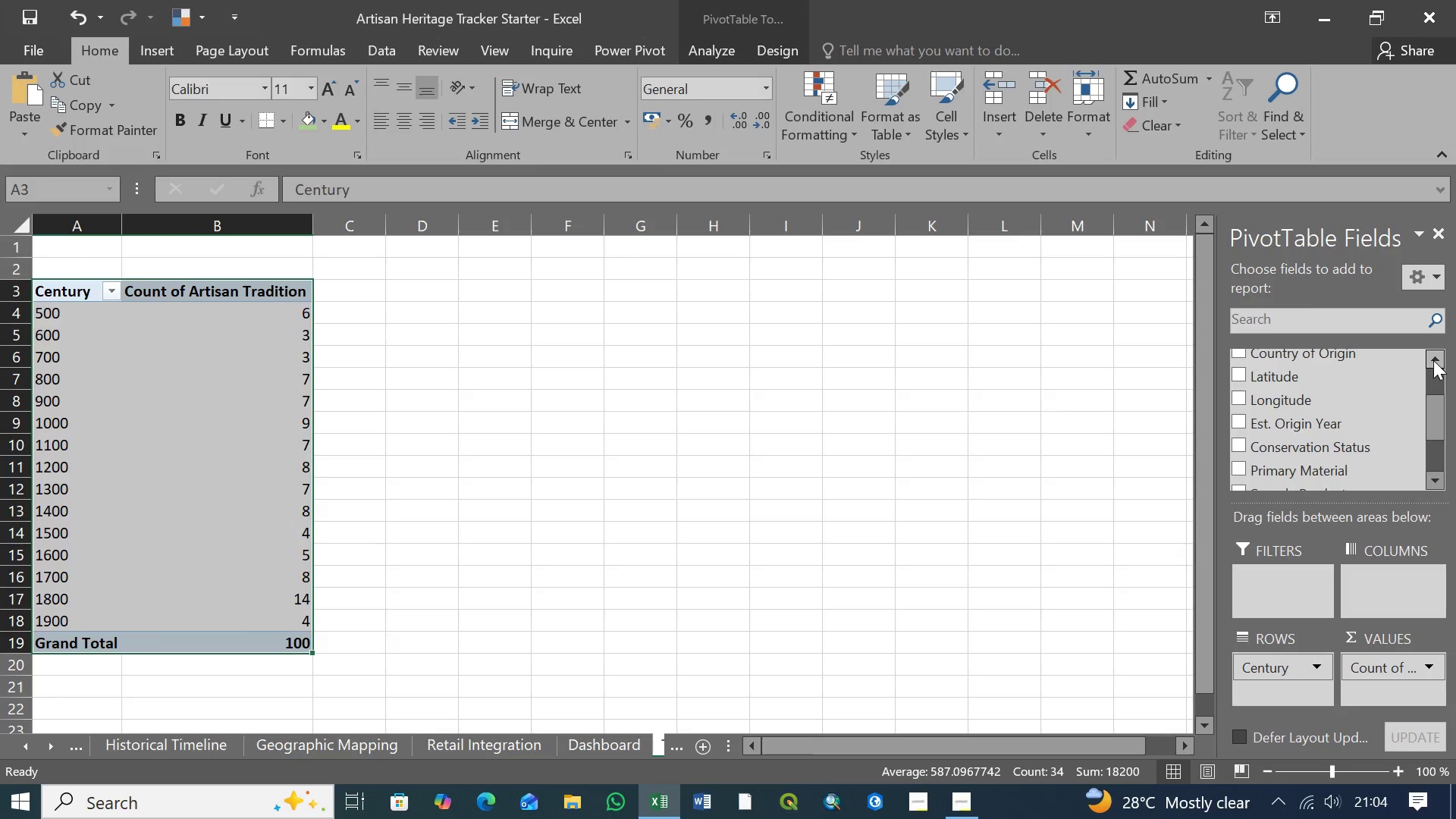 
triple_click([1433, 360])
 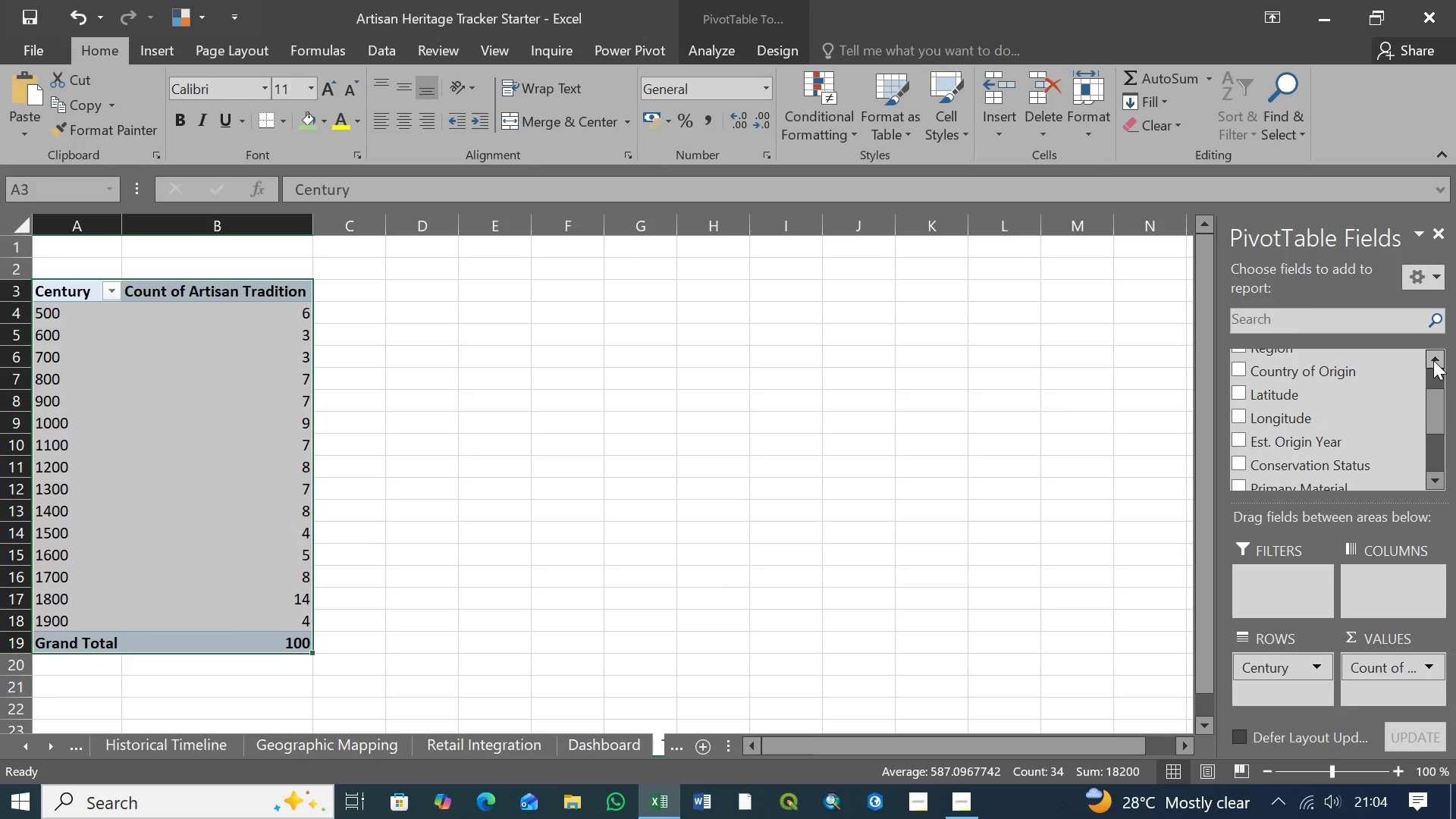 
triple_click([1433, 360])
 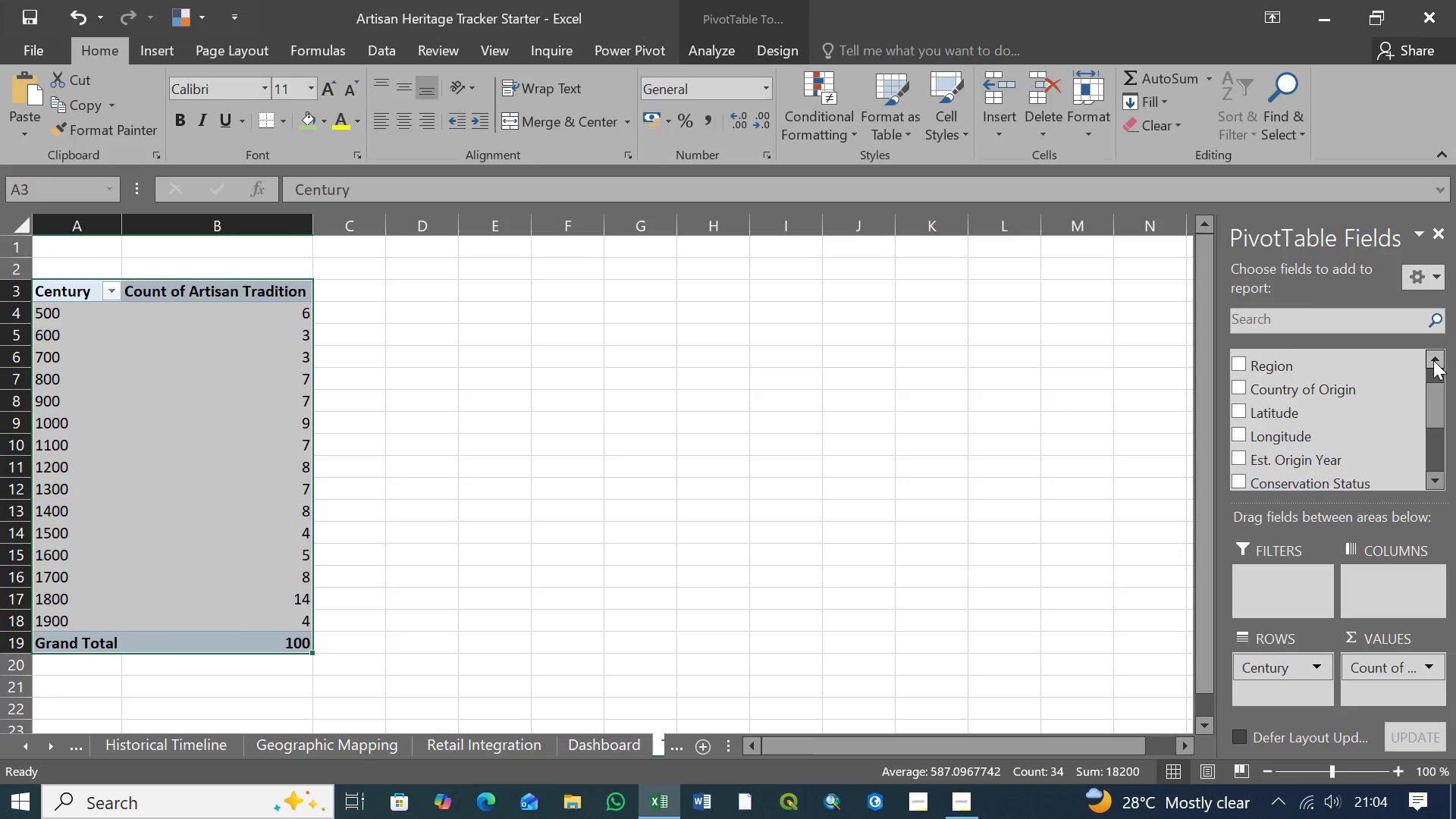 
triple_click([1433, 360])
 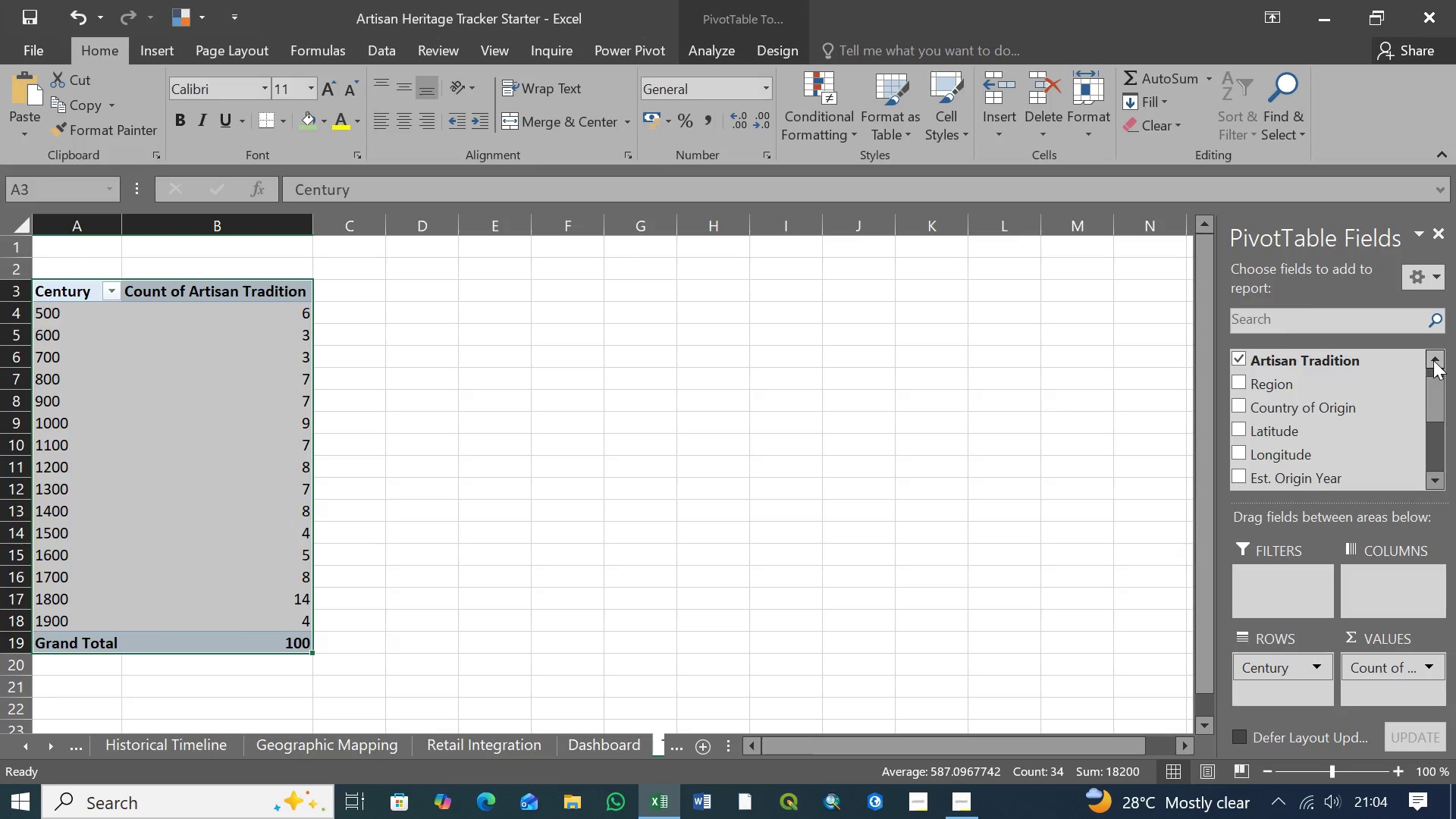 
triple_click([1433, 360])
 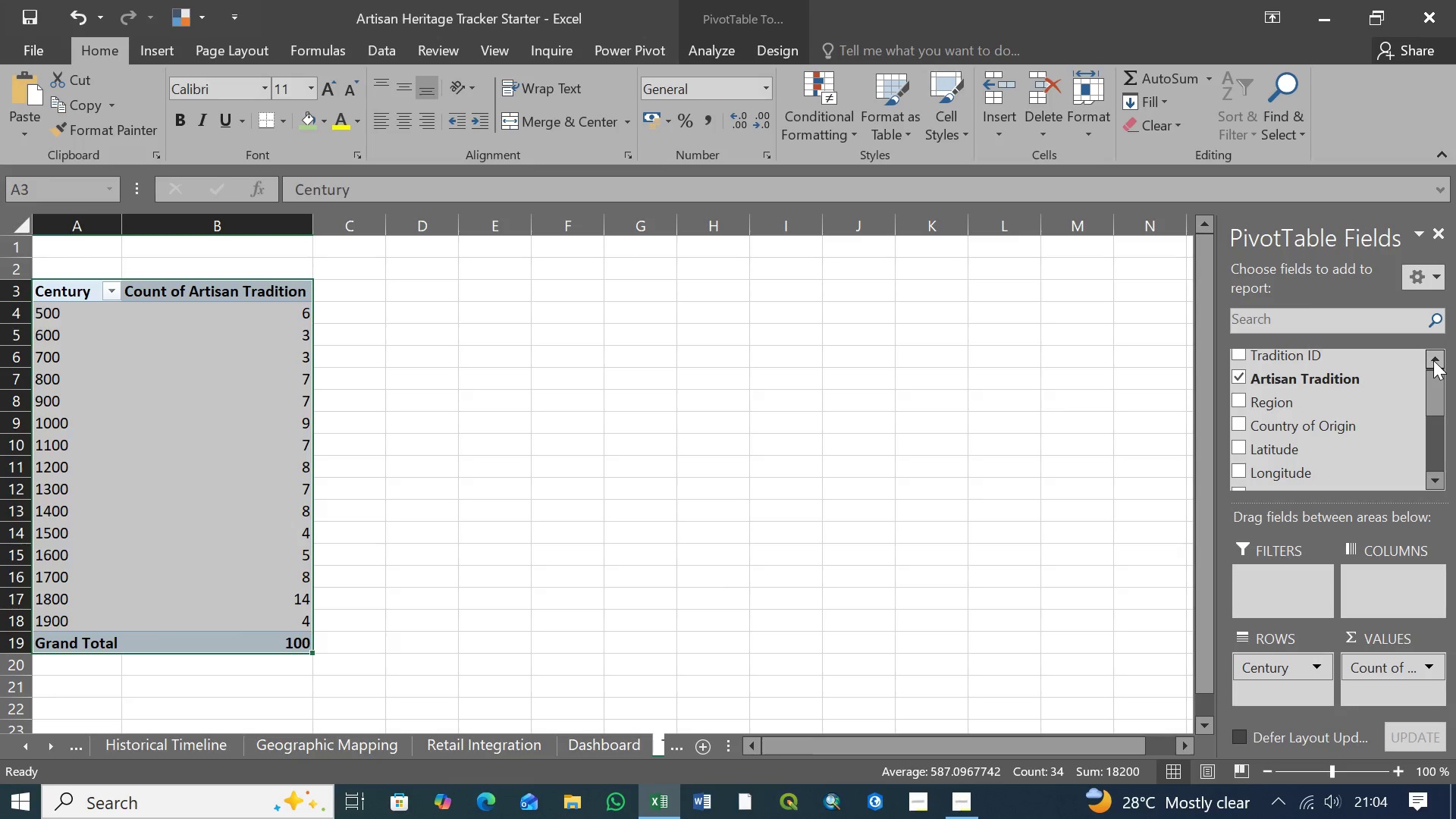 
triple_click([1433, 360])
 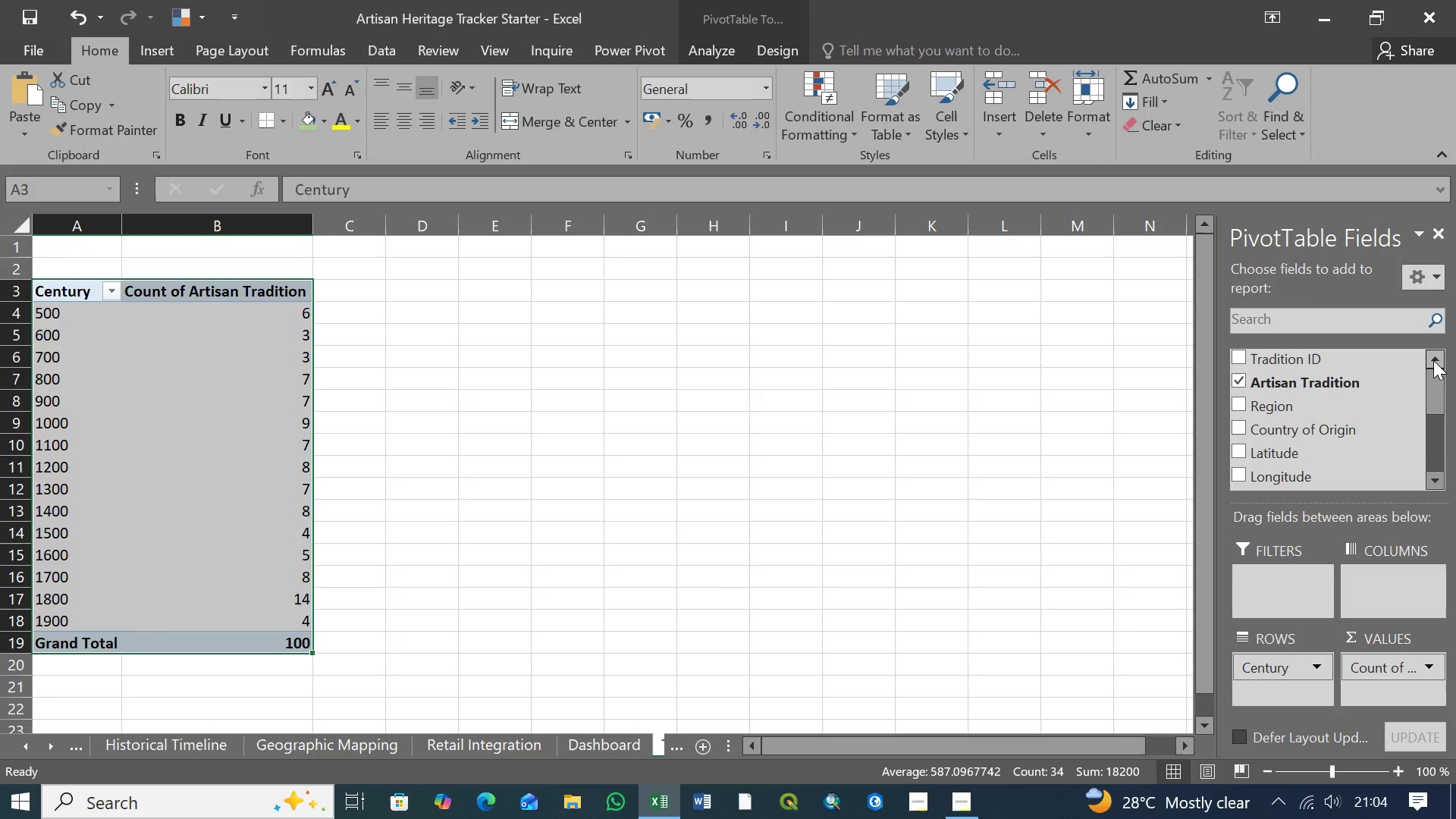 
triple_click([1433, 360])
 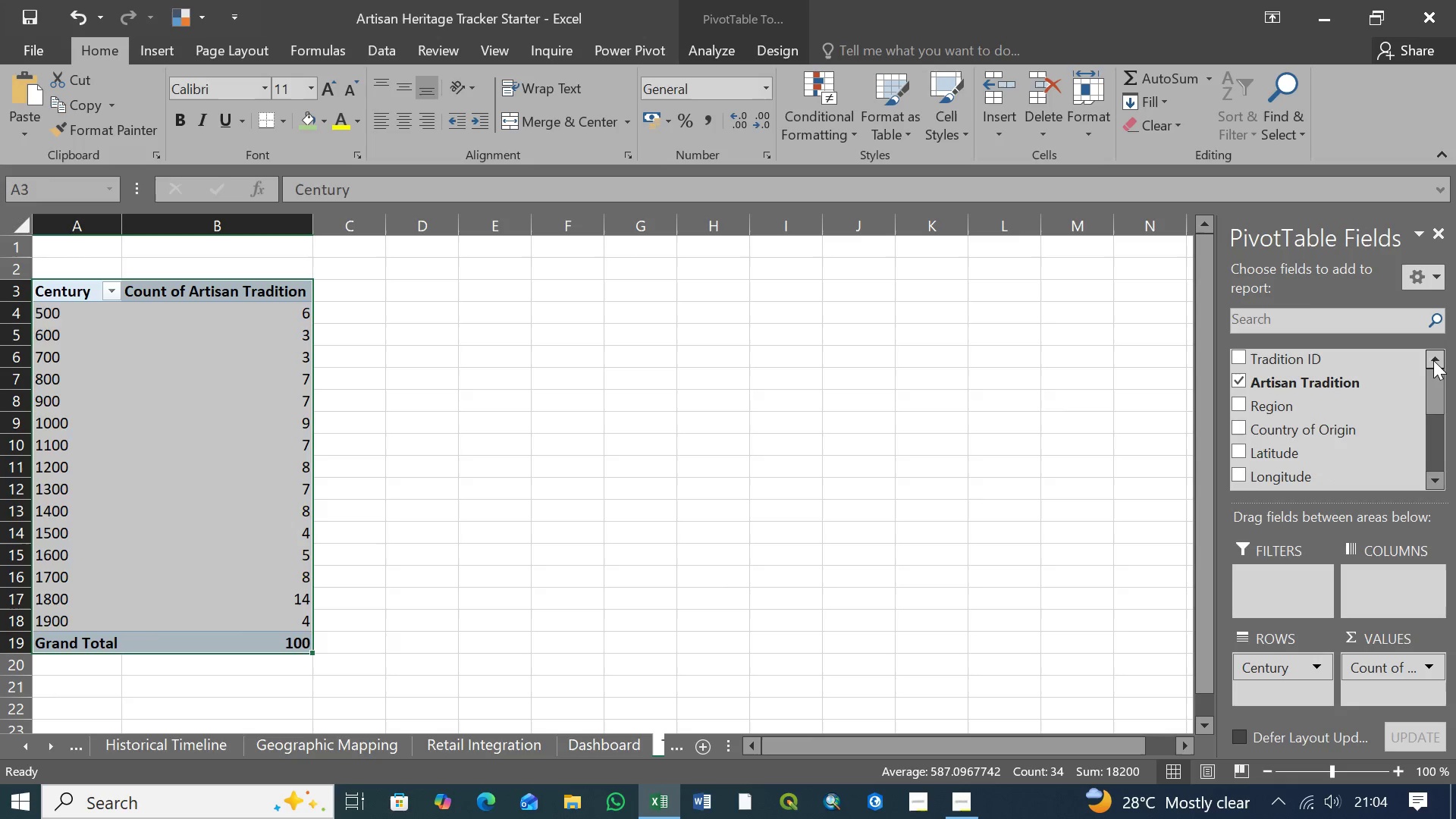 
triple_click([1433, 360])
 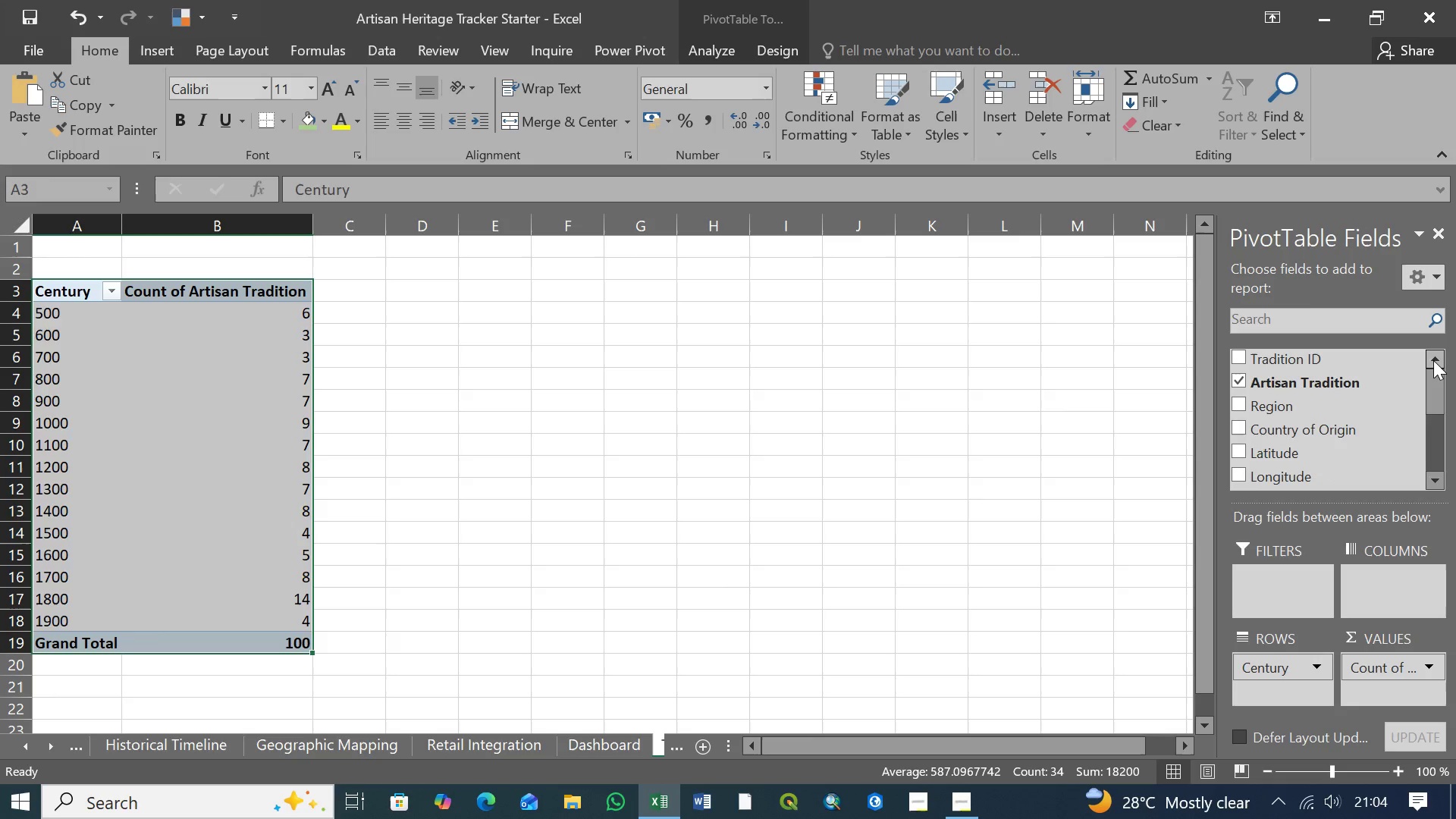 
triple_click([1433, 360])
 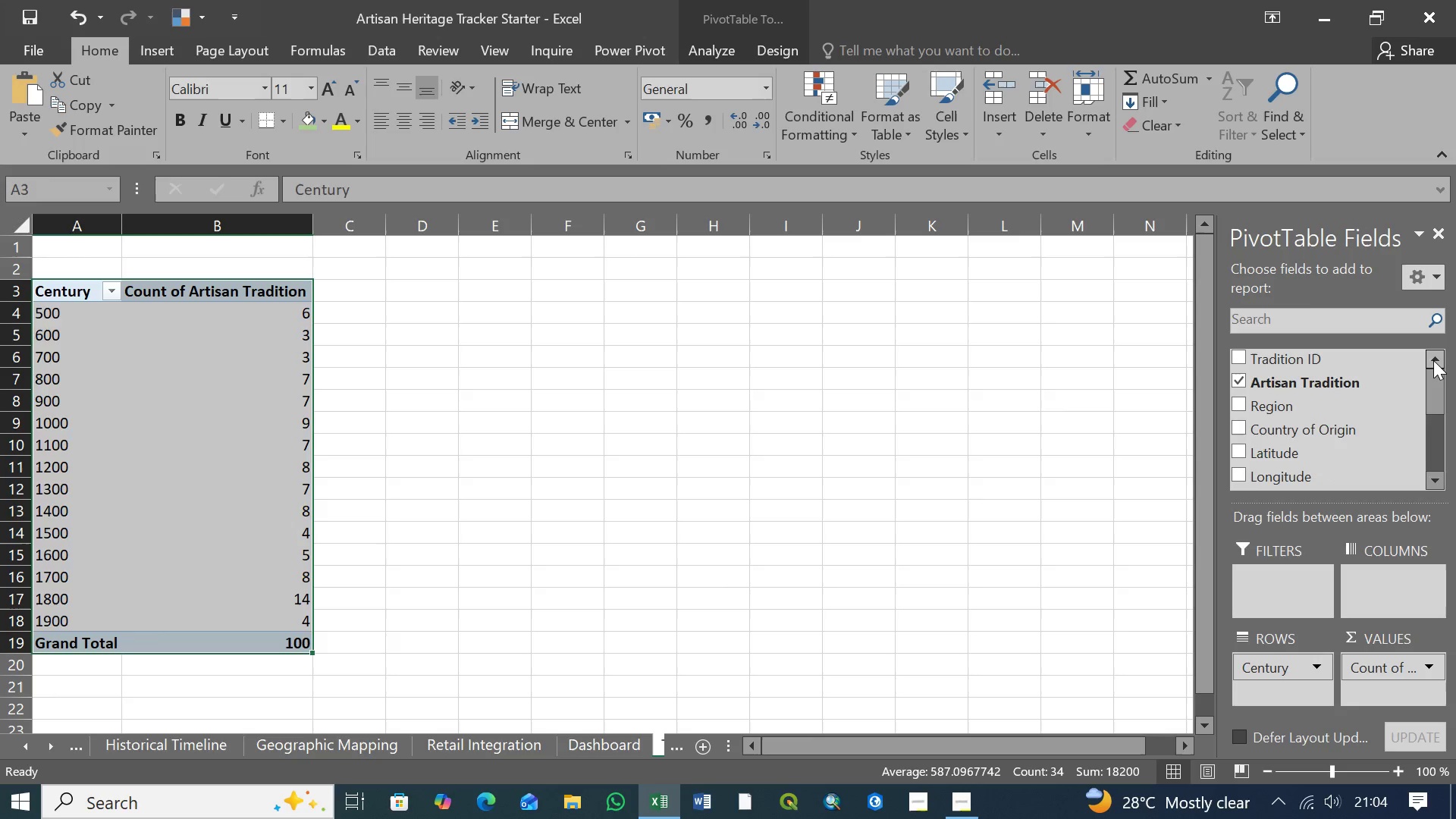 
triple_click([1433, 360])
 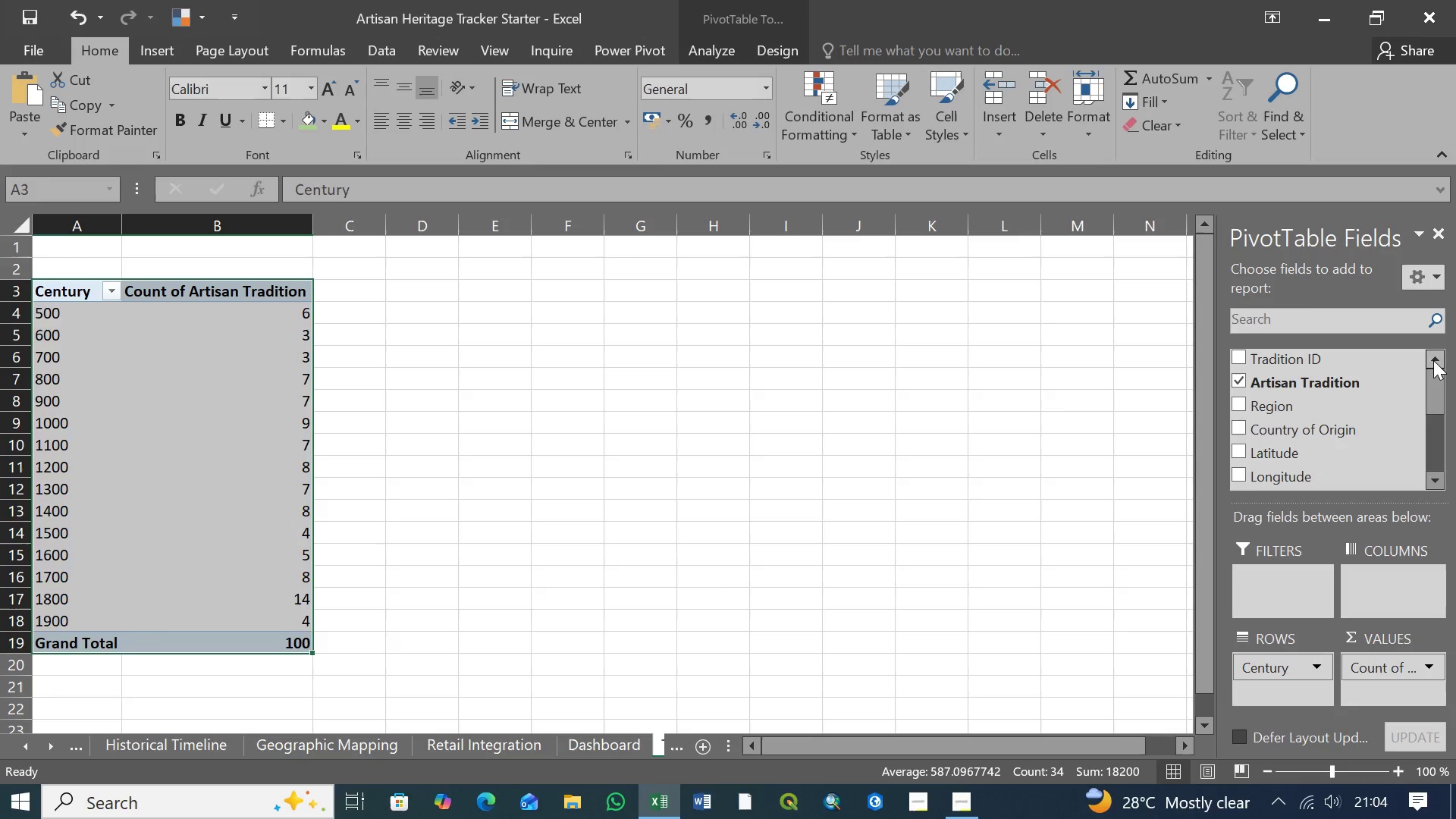 
left_click([1433, 360])
 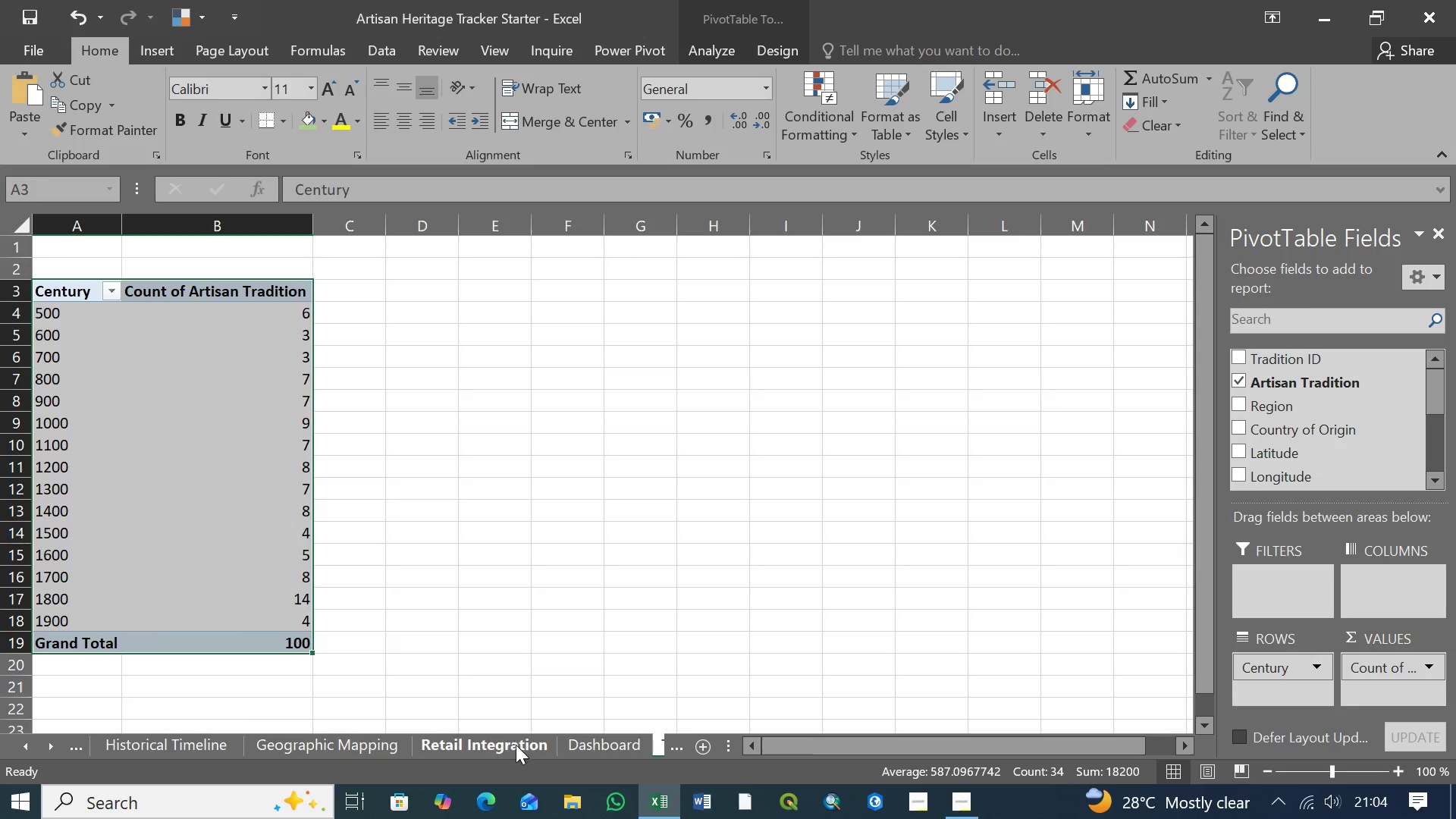 
left_click([481, 745])
 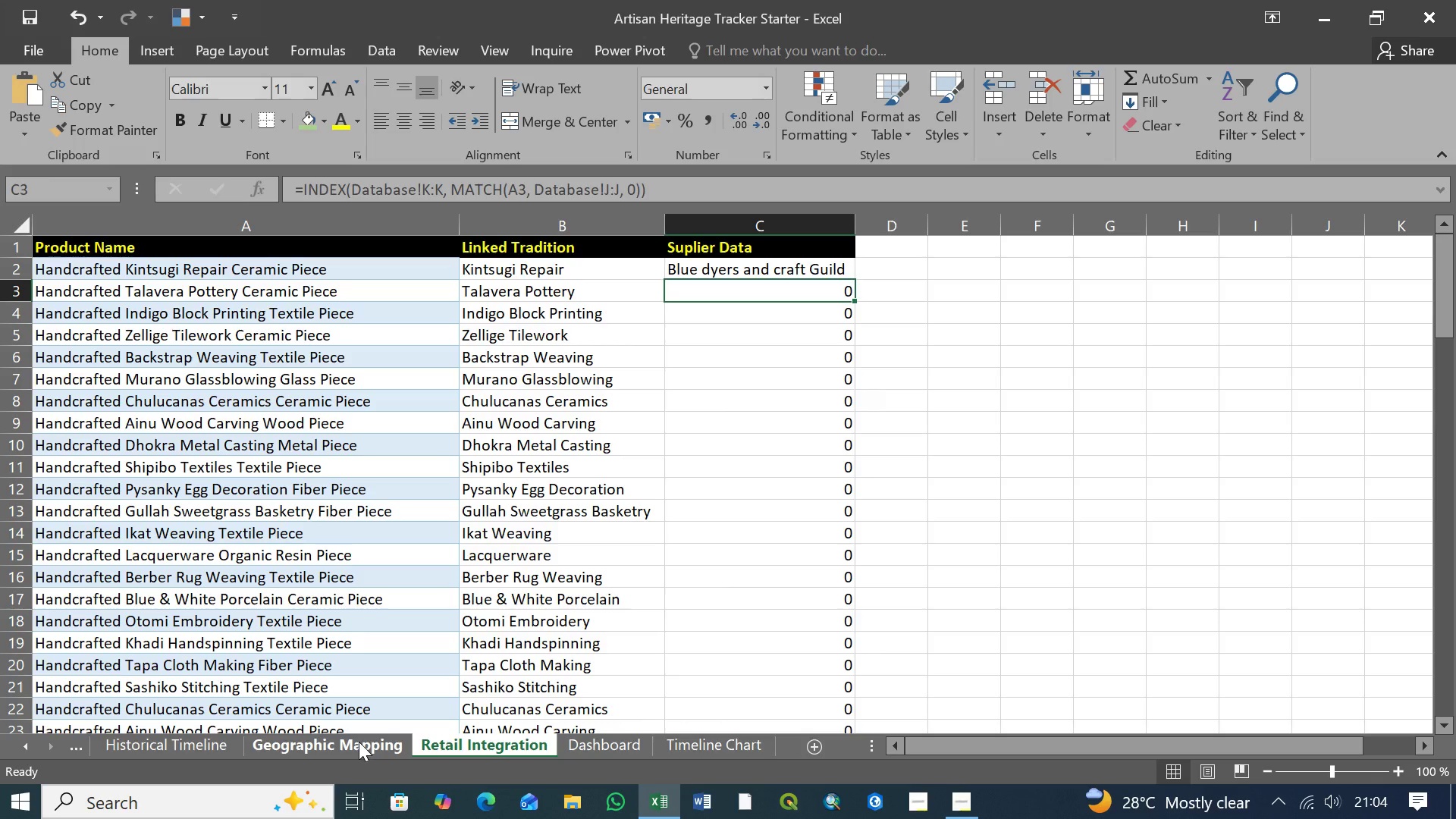 
left_click([353, 742])
 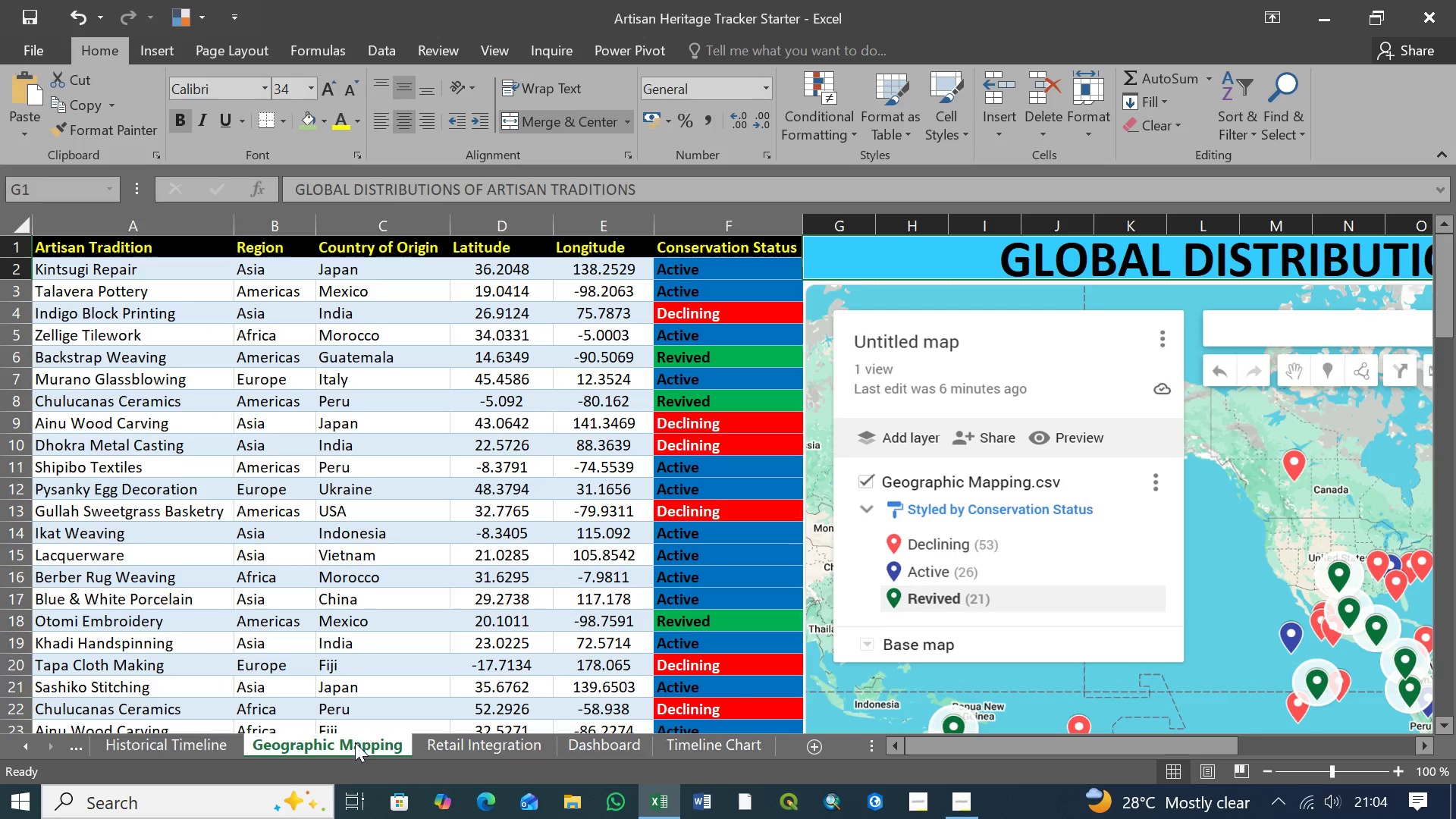 
left_click([460, 743])
 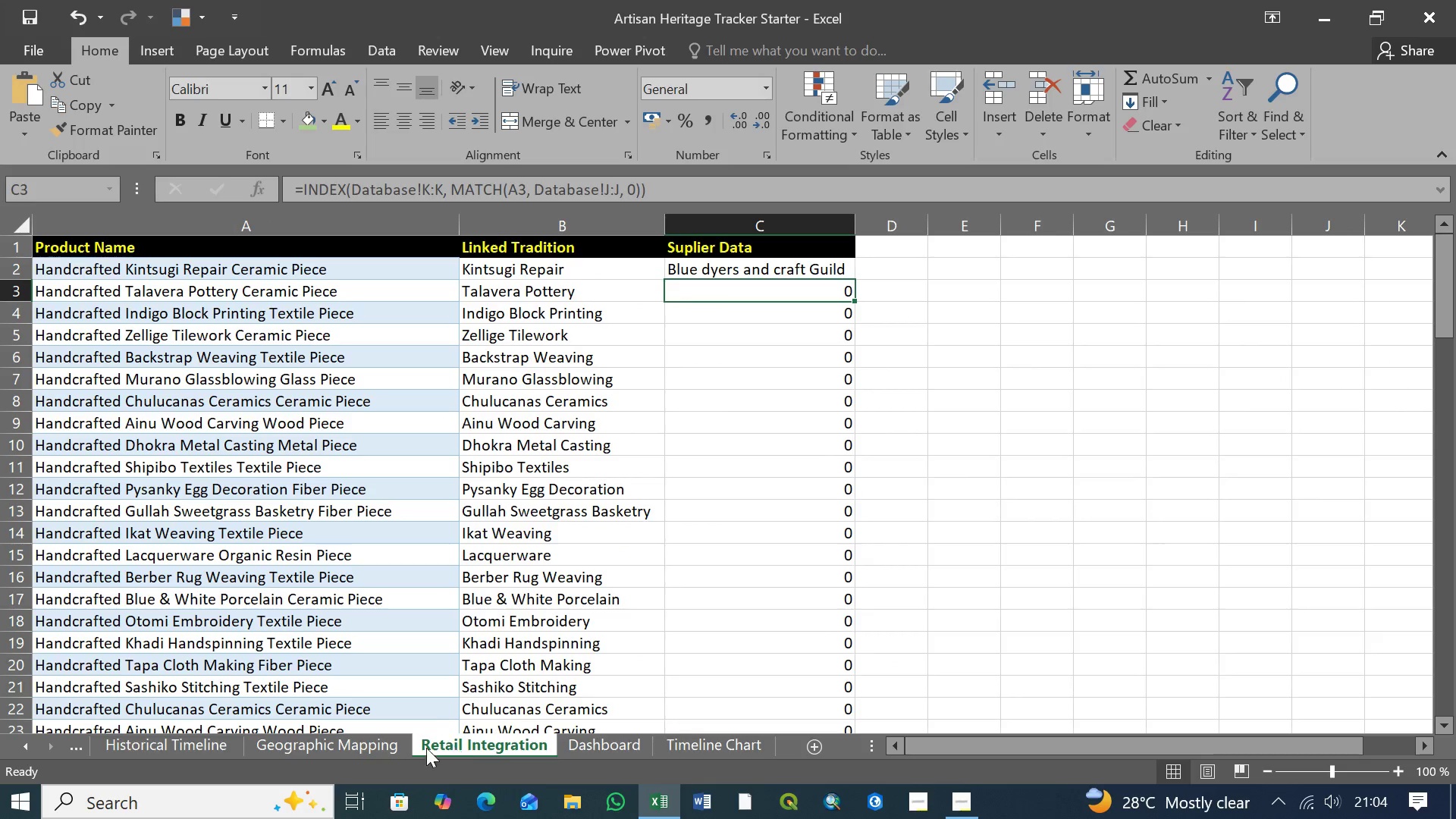 
left_click([351, 746])
 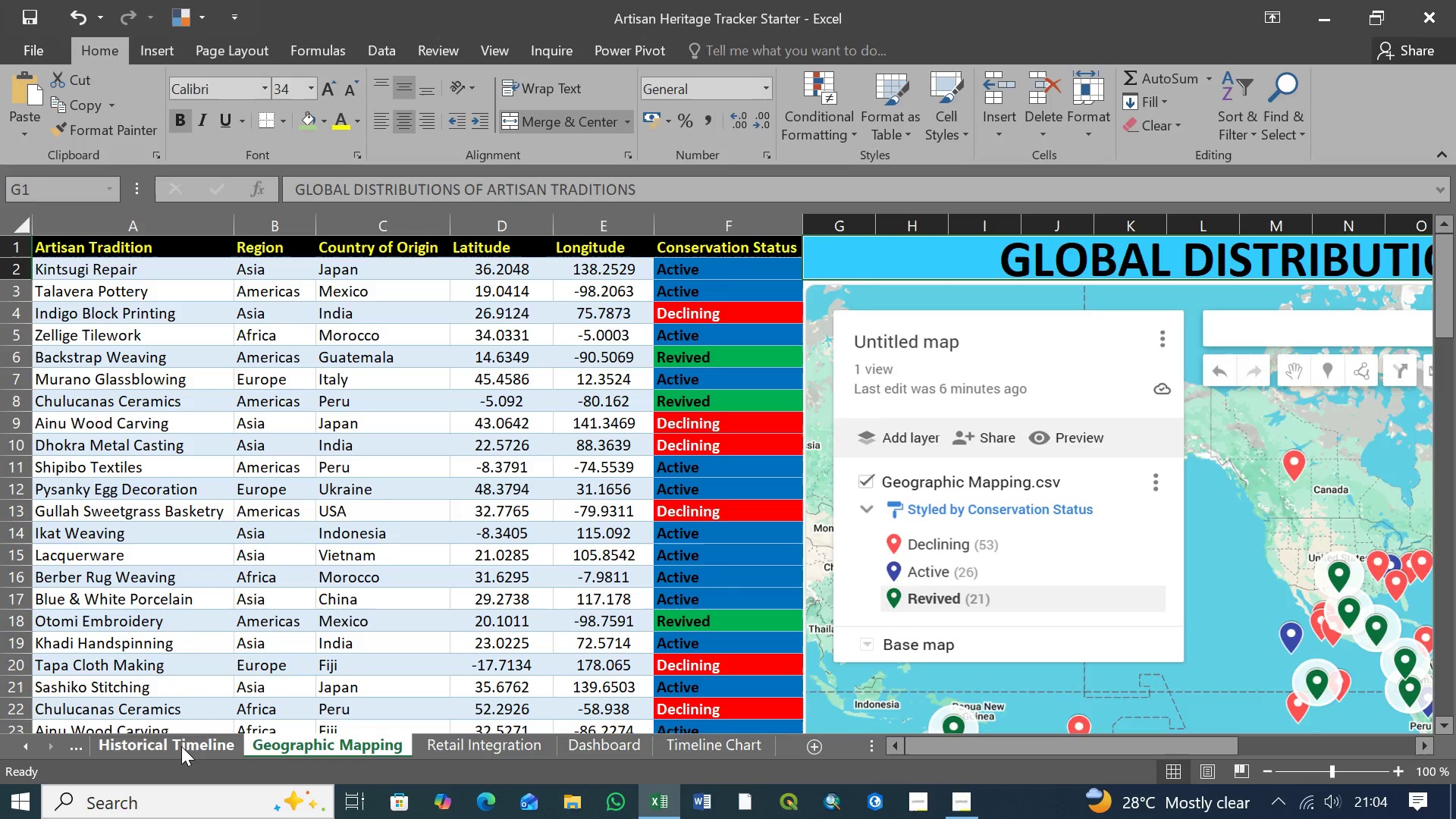 
left_click([181, 746])
 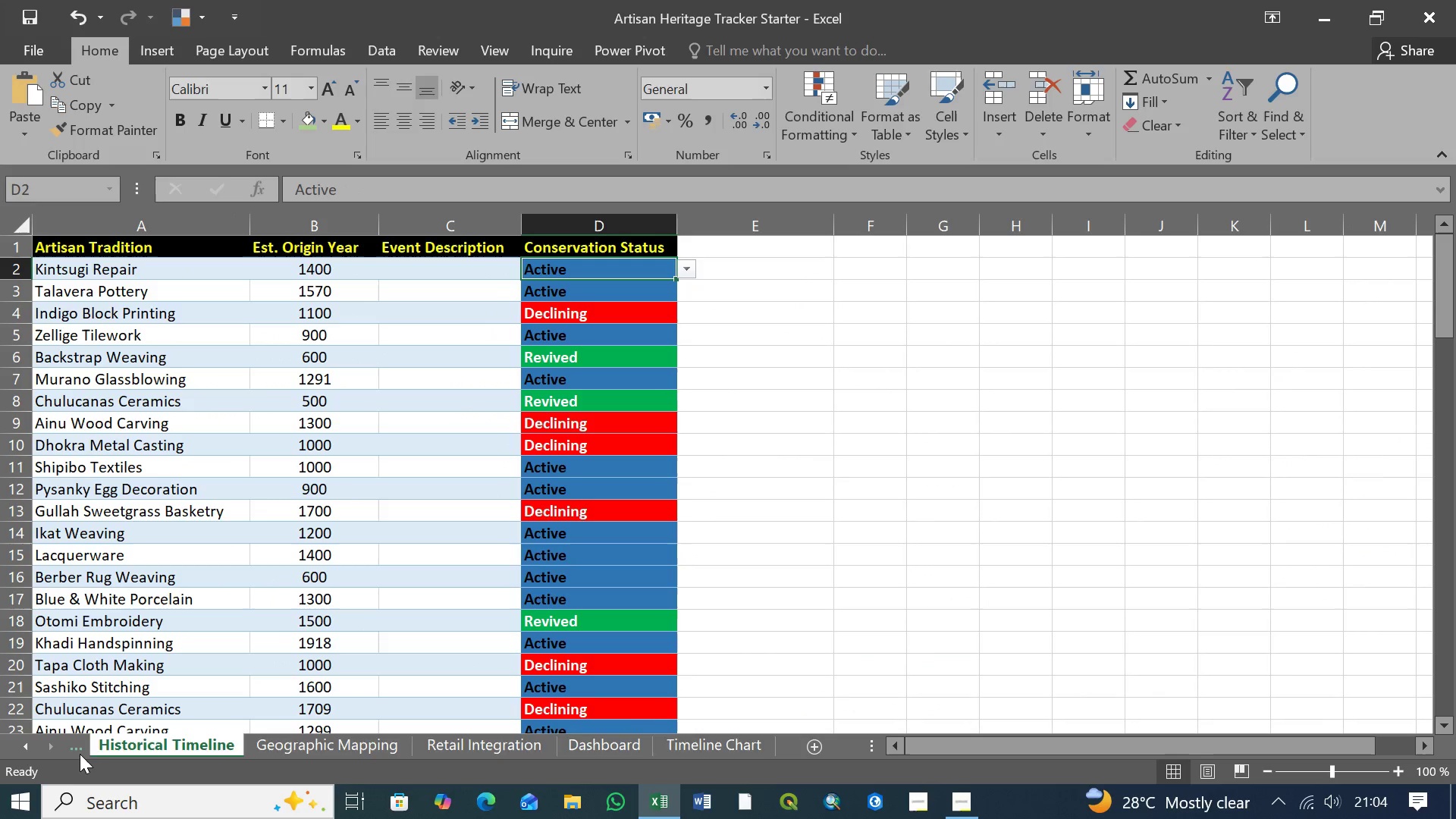 
left_click([124, 744])
 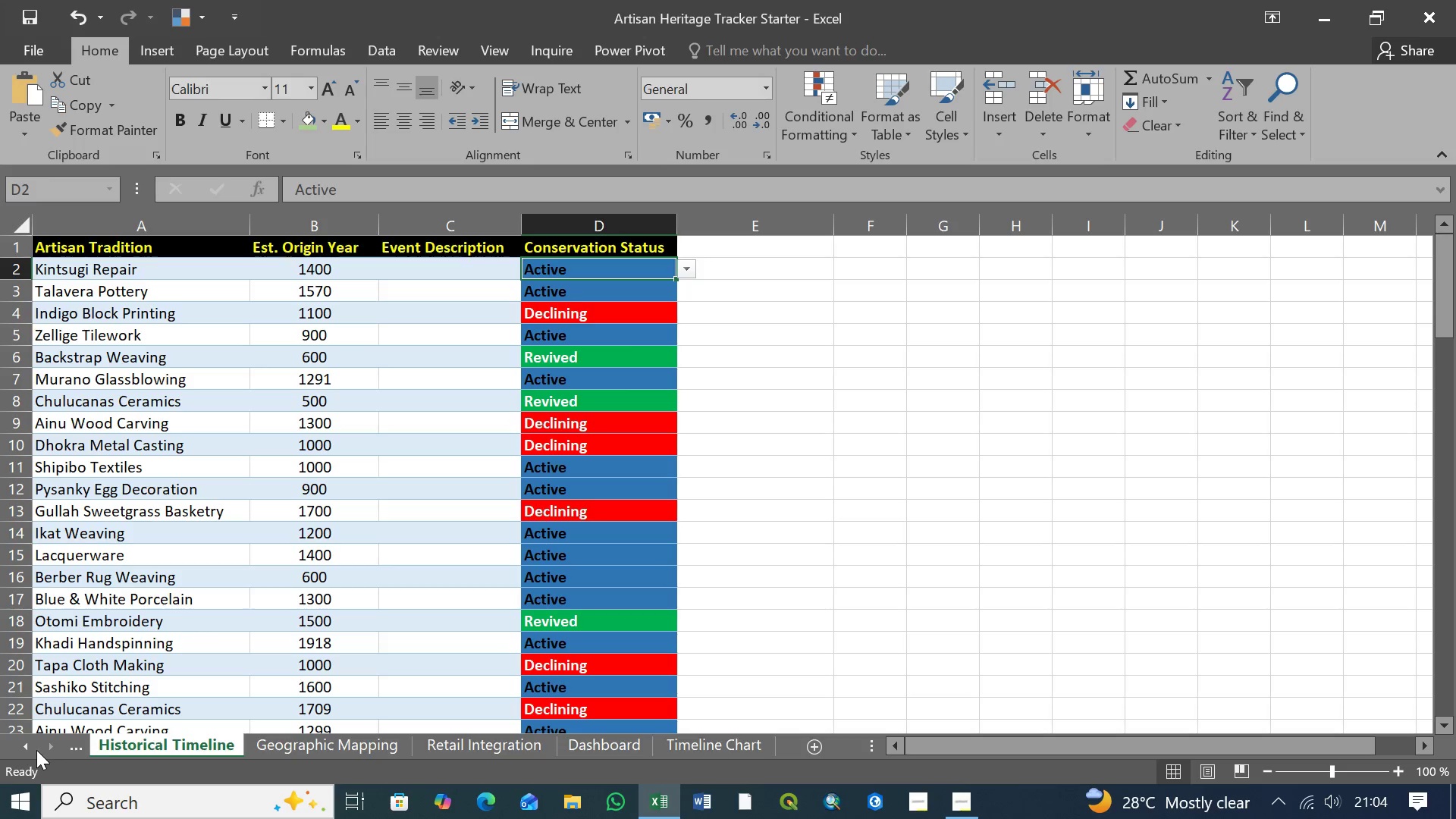 
double_click([29, 748])
 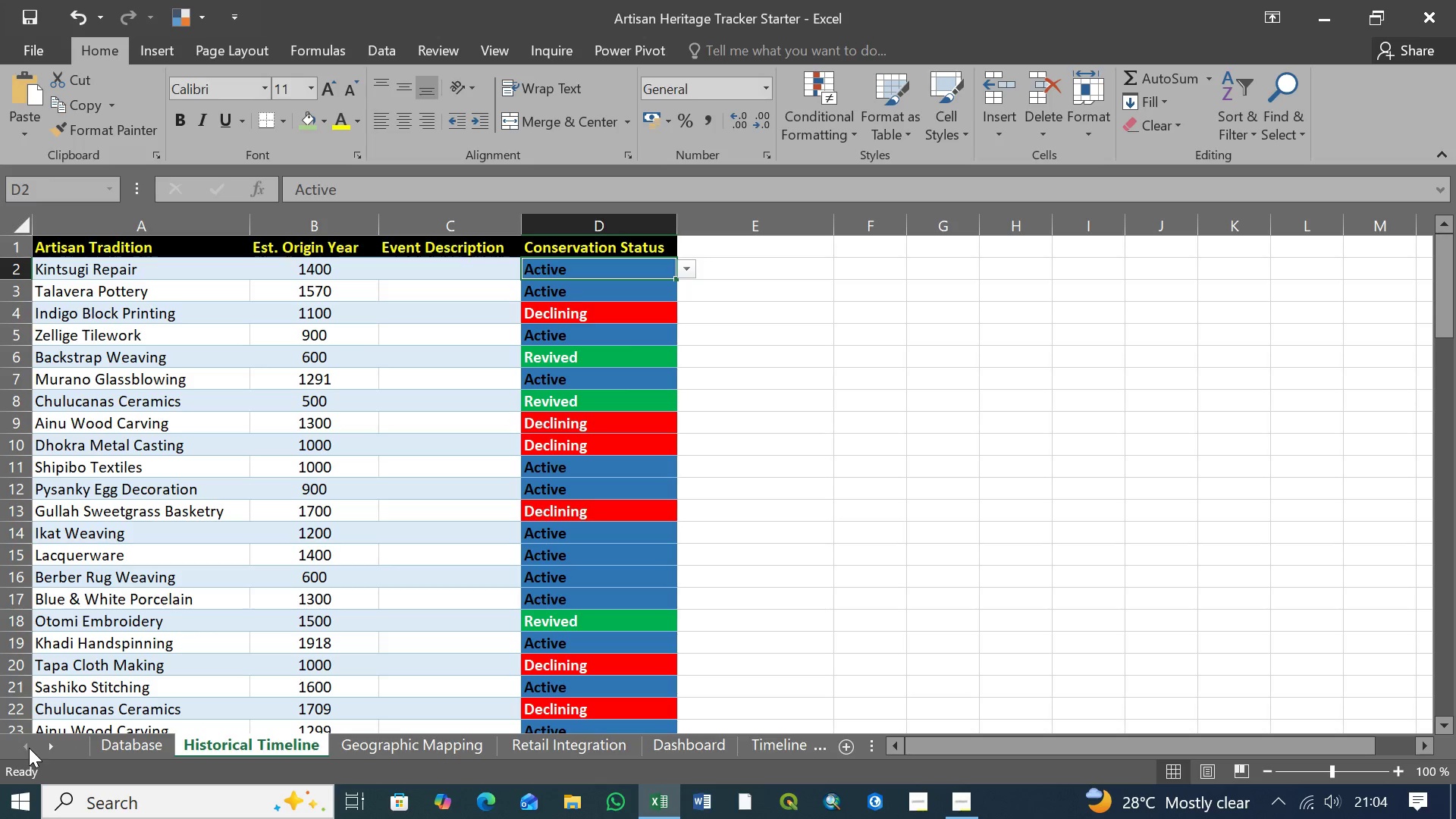 
triple_click([29, 748])
 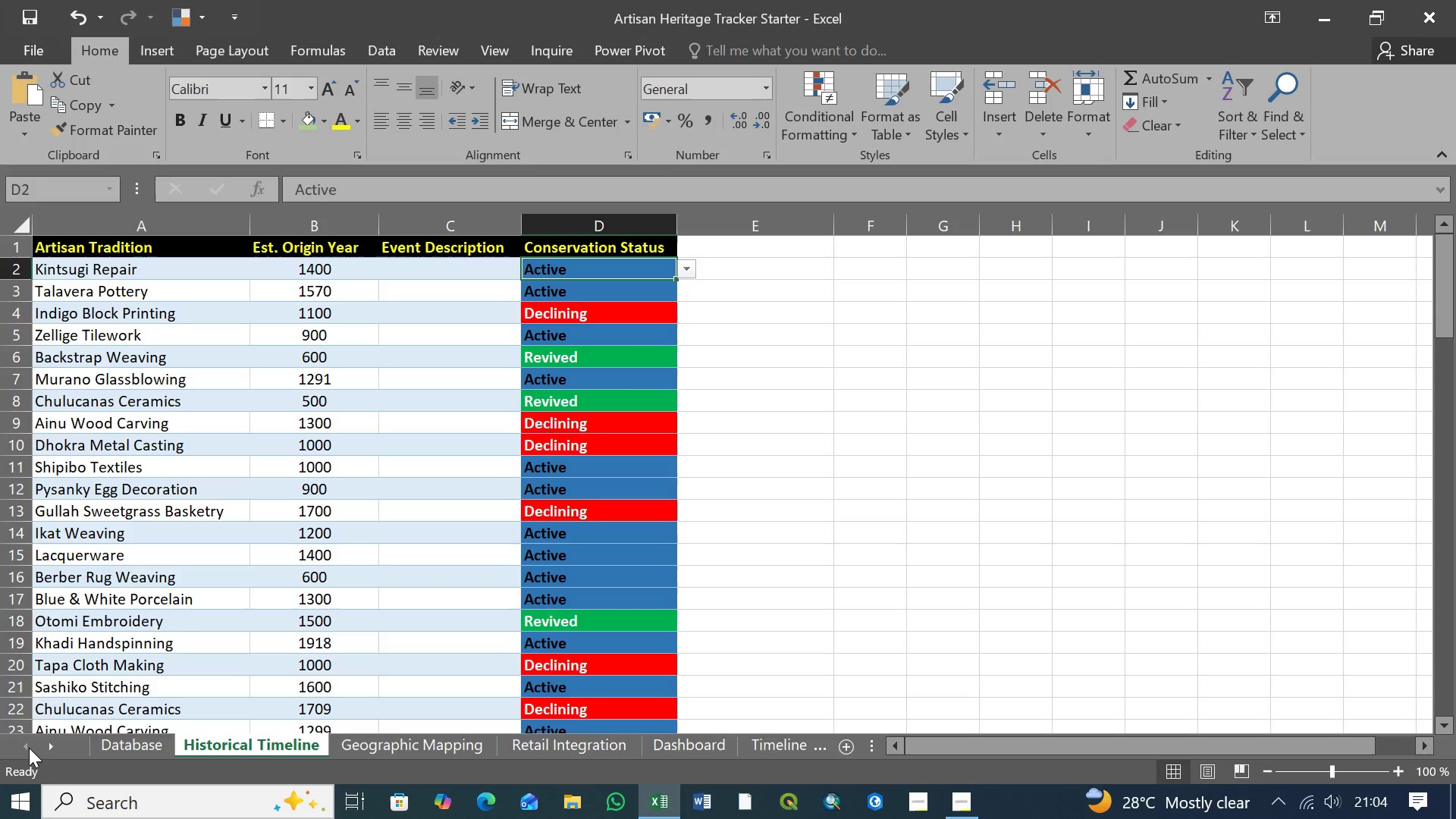 
triple_click([29, 748])
 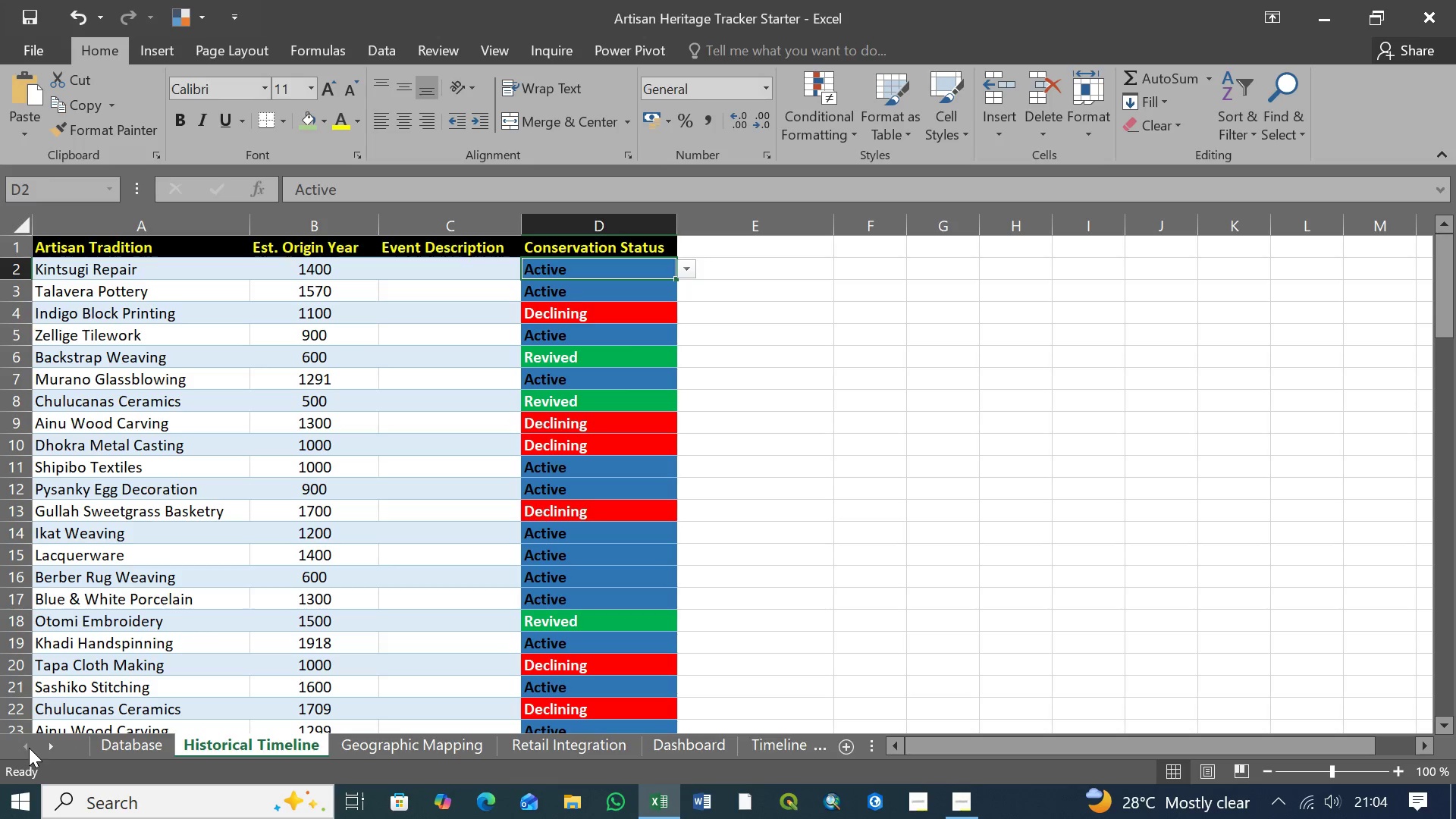 
triple_click([29, 748])
 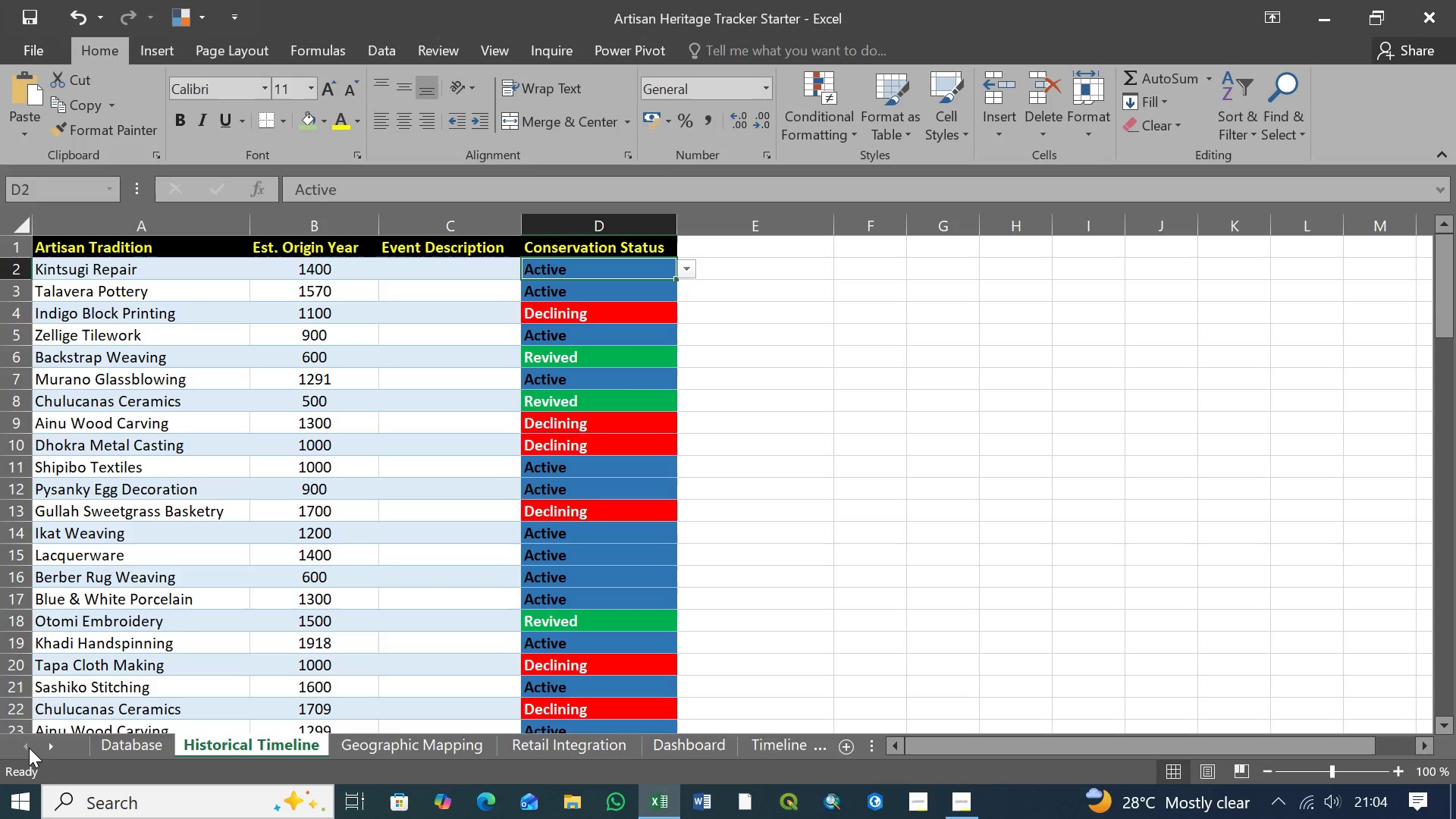 
triple_click([29, 748])
 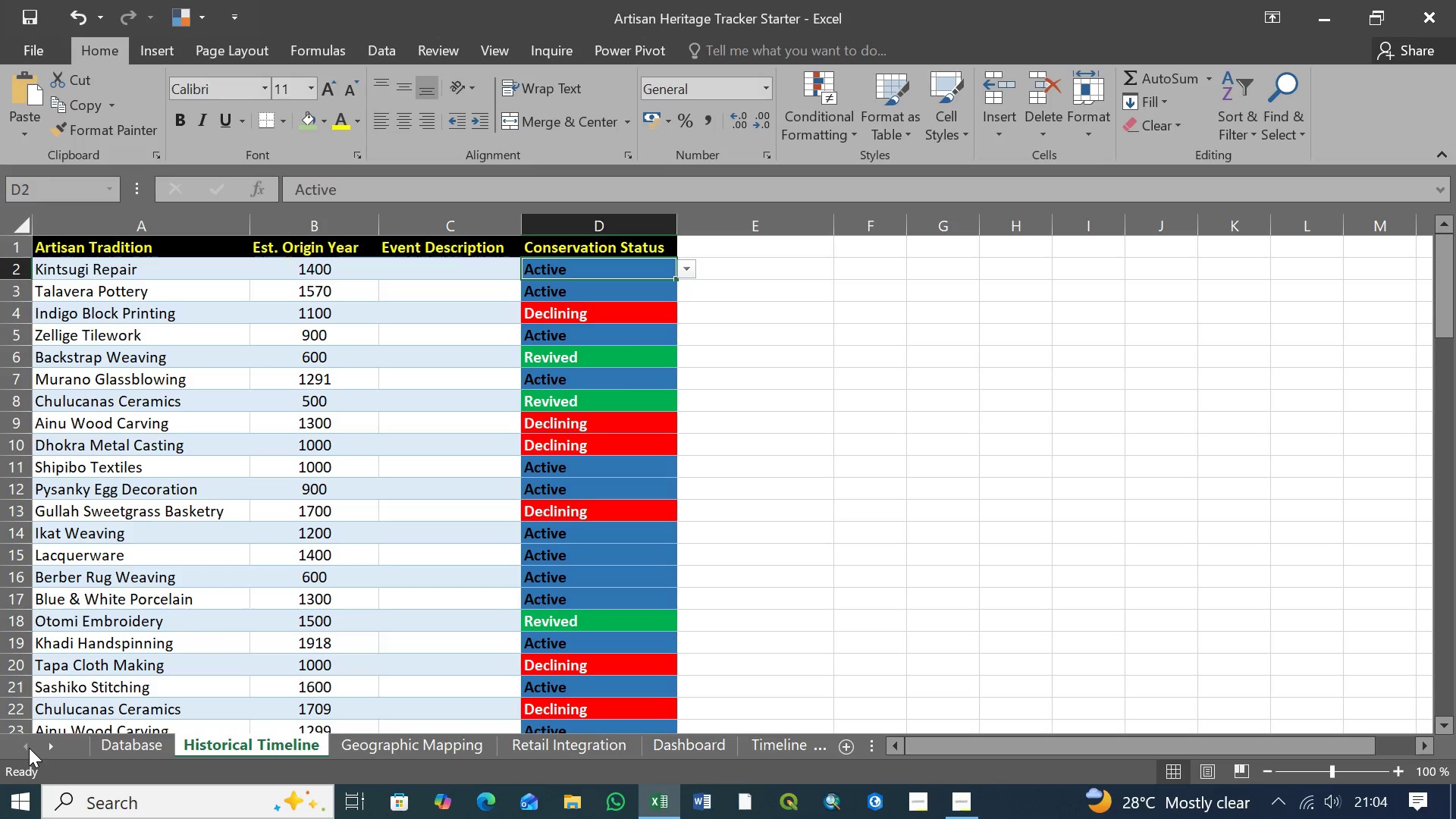 
triple_click([29, 748])
 